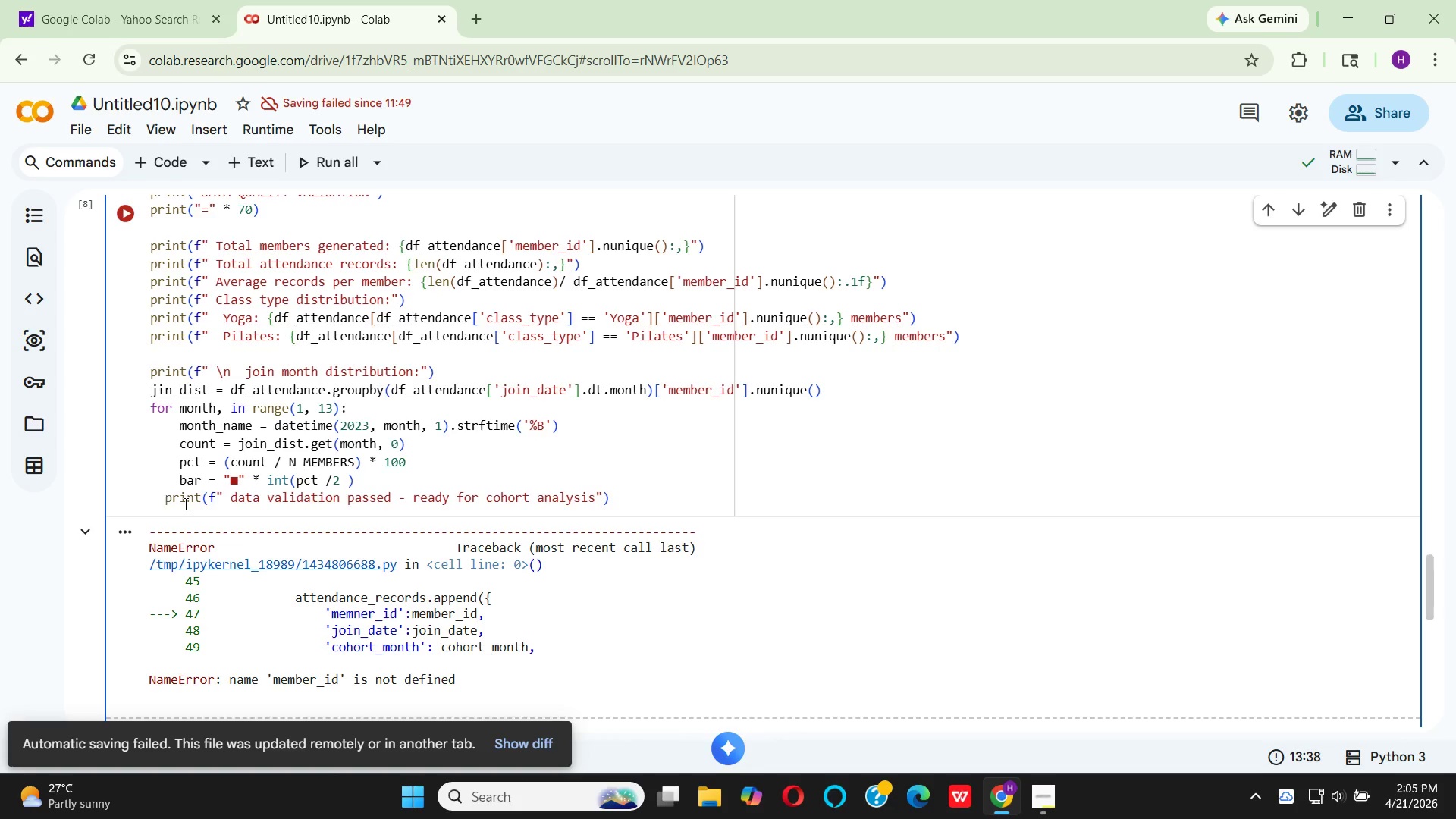 
key(Backspace)
 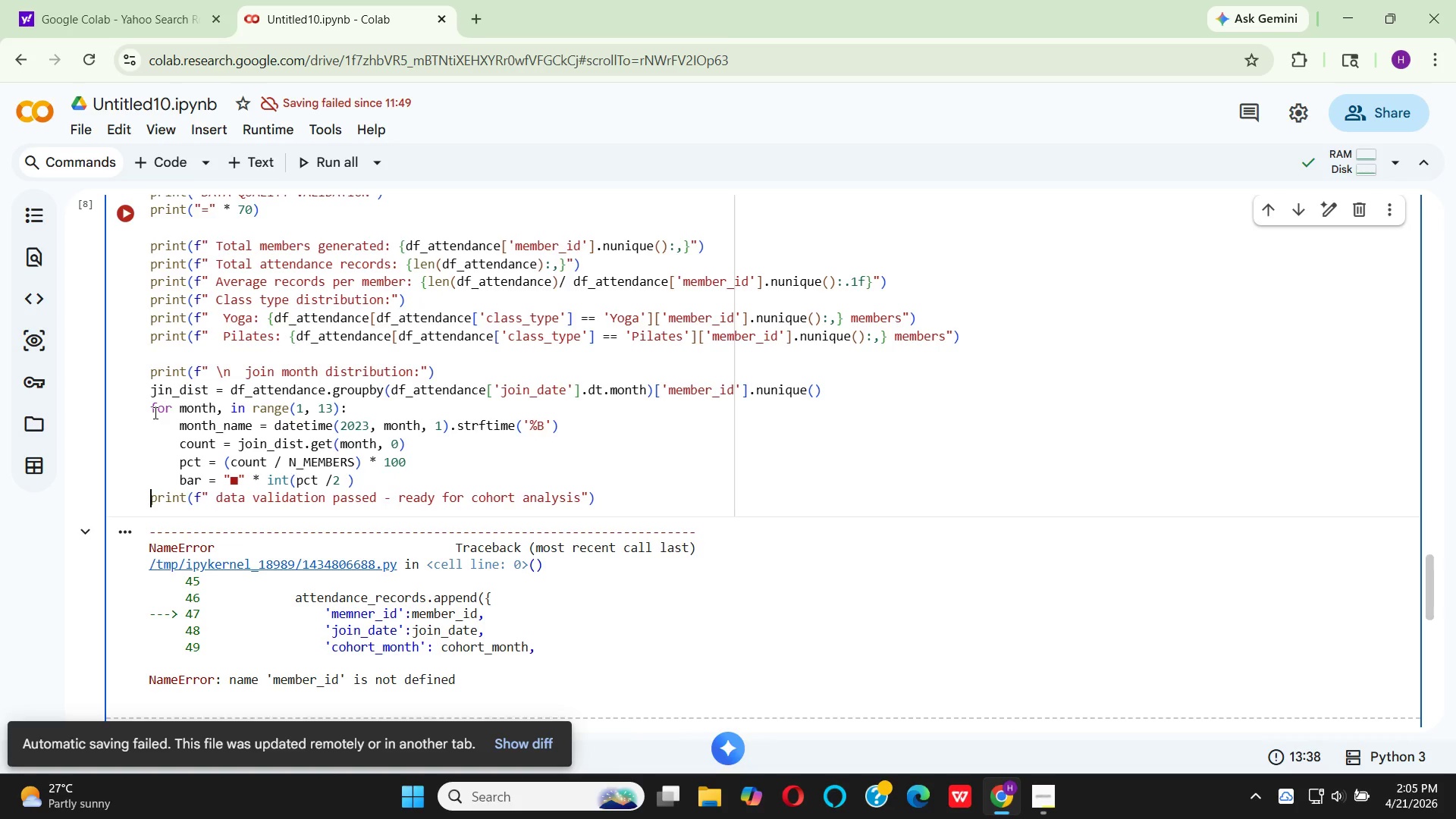 
key(Space)
 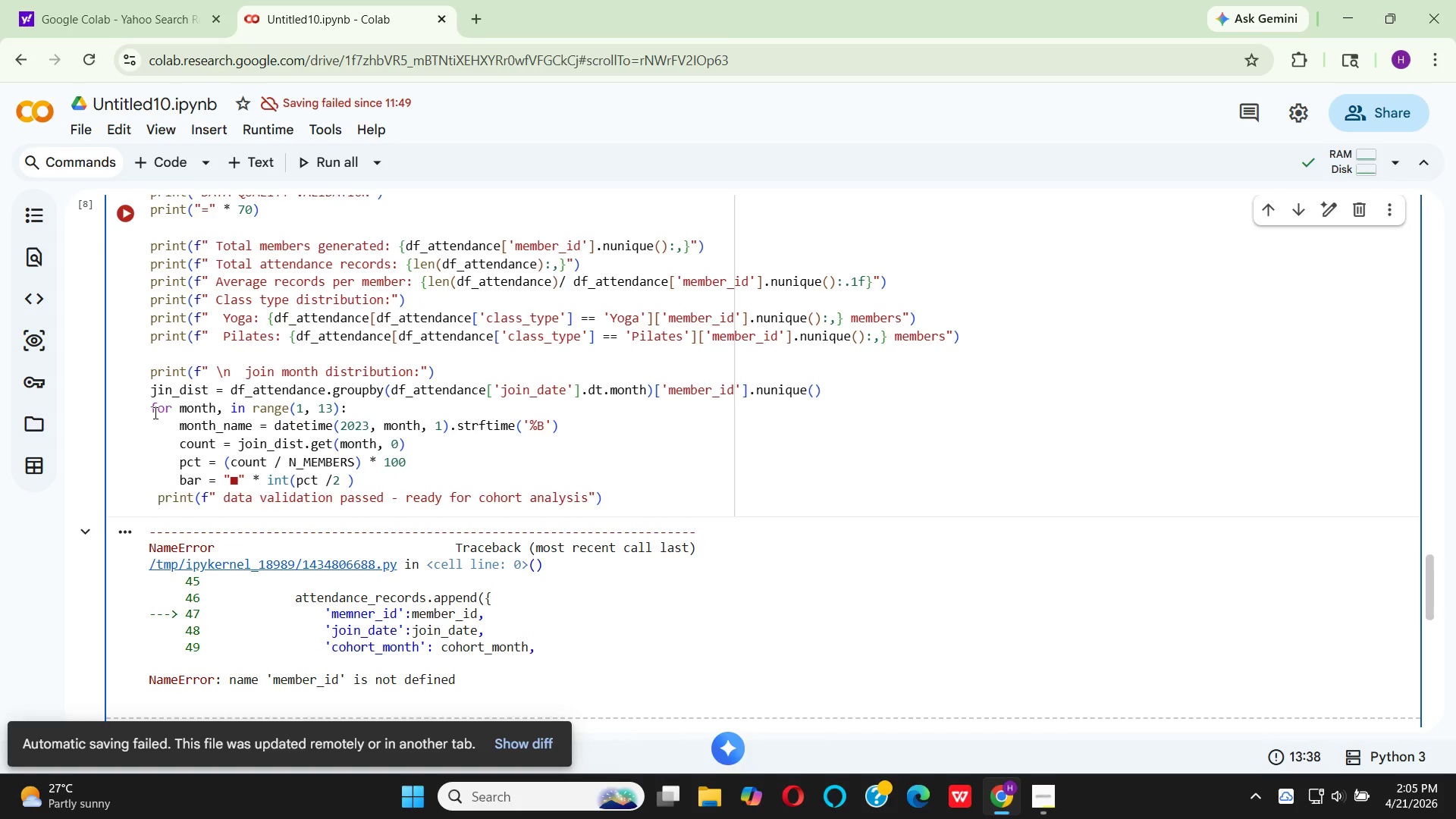 
key(Backspace)
 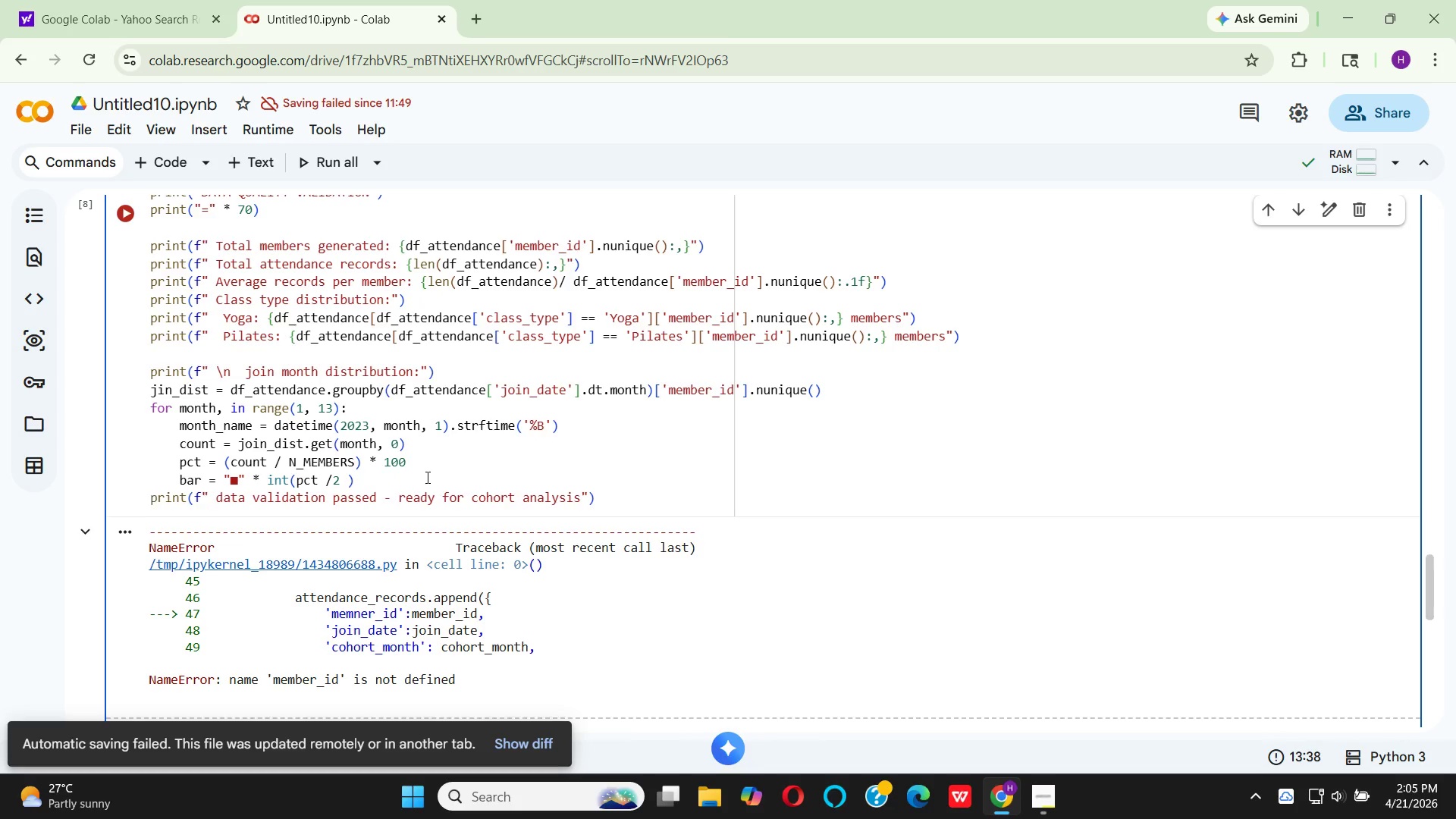 
left_click([410, 475])
 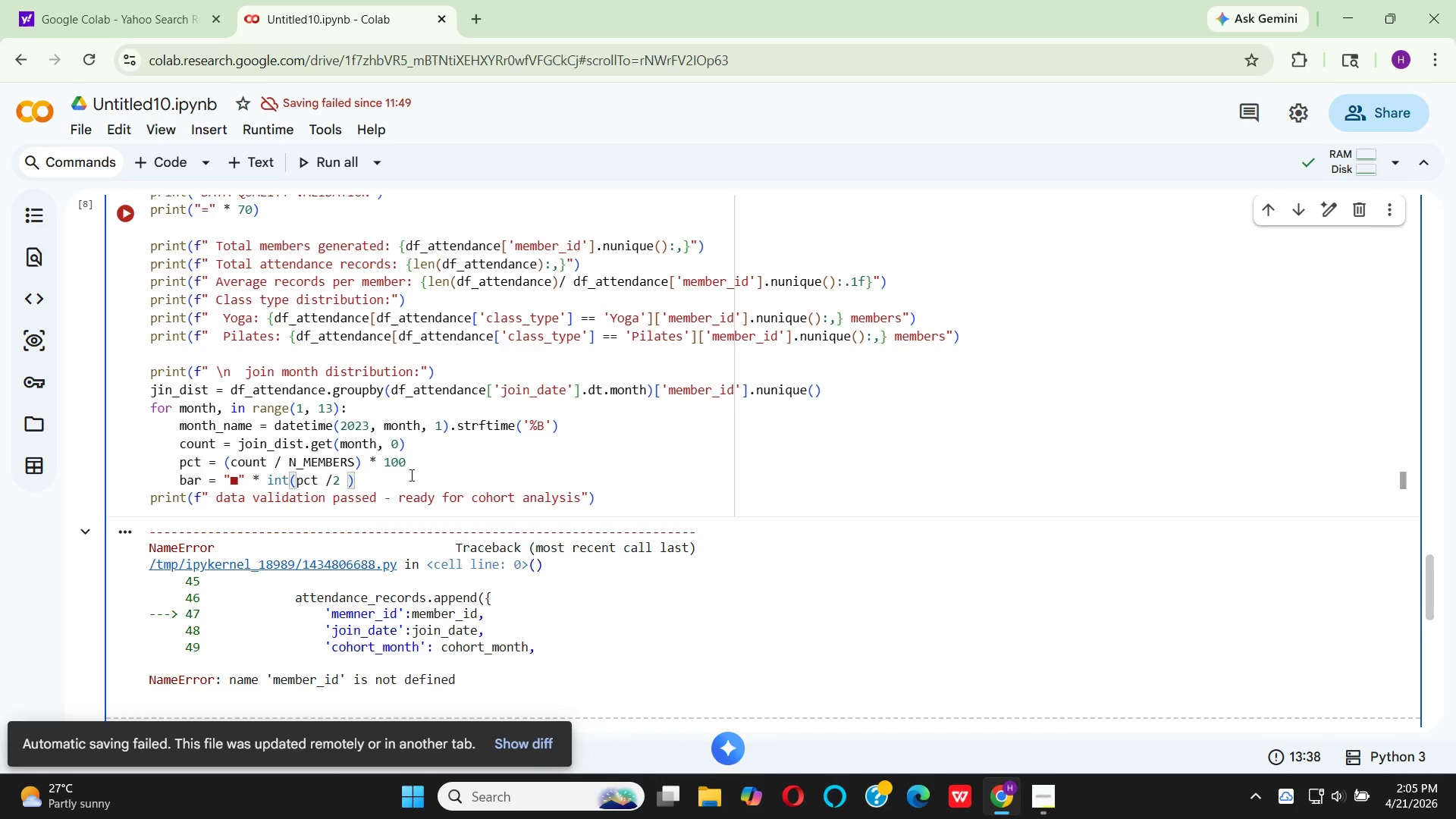 
key(Enter)
 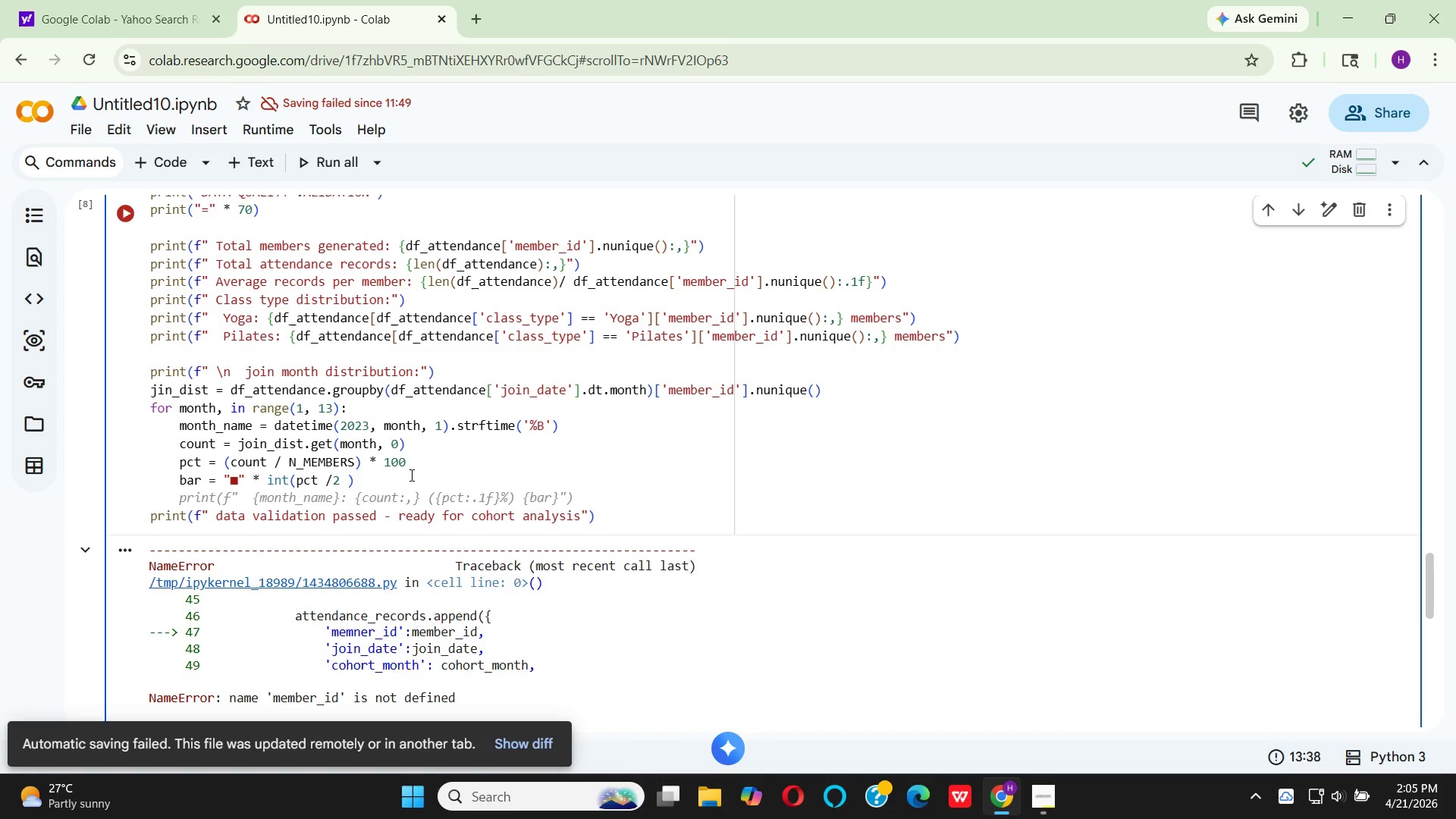 
type(pr)
 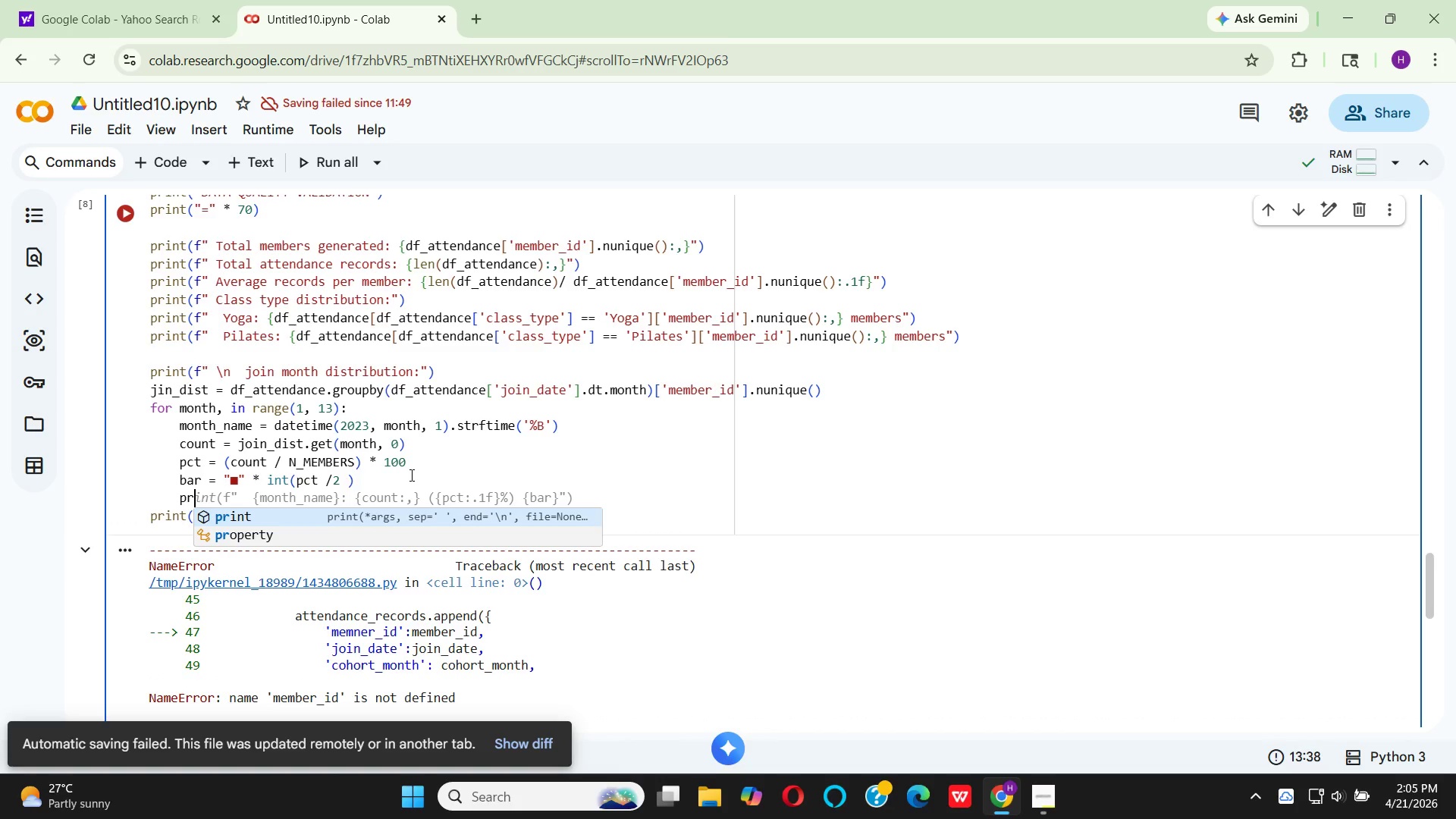 
key(Enter)
 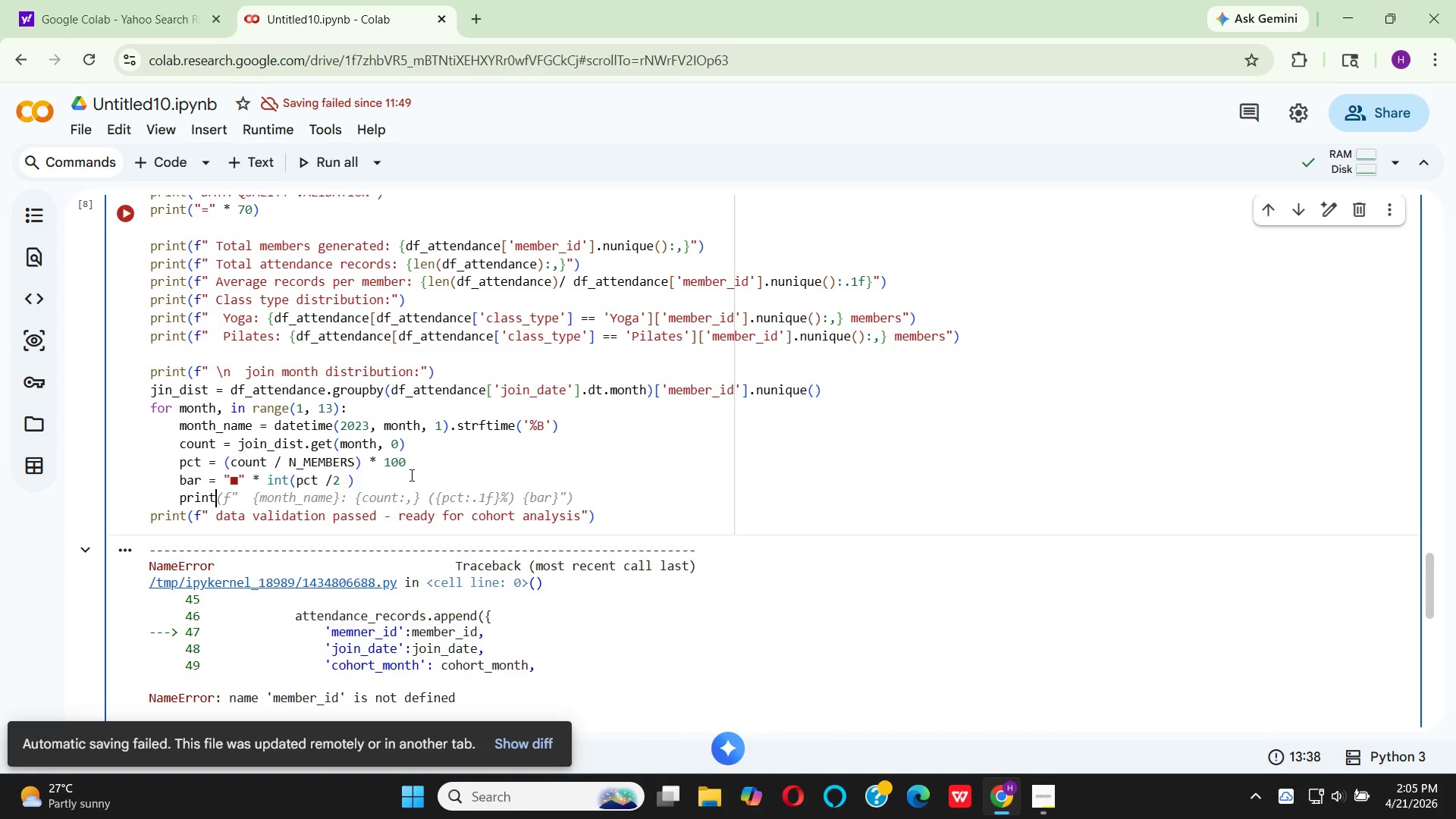 
type((f" )
 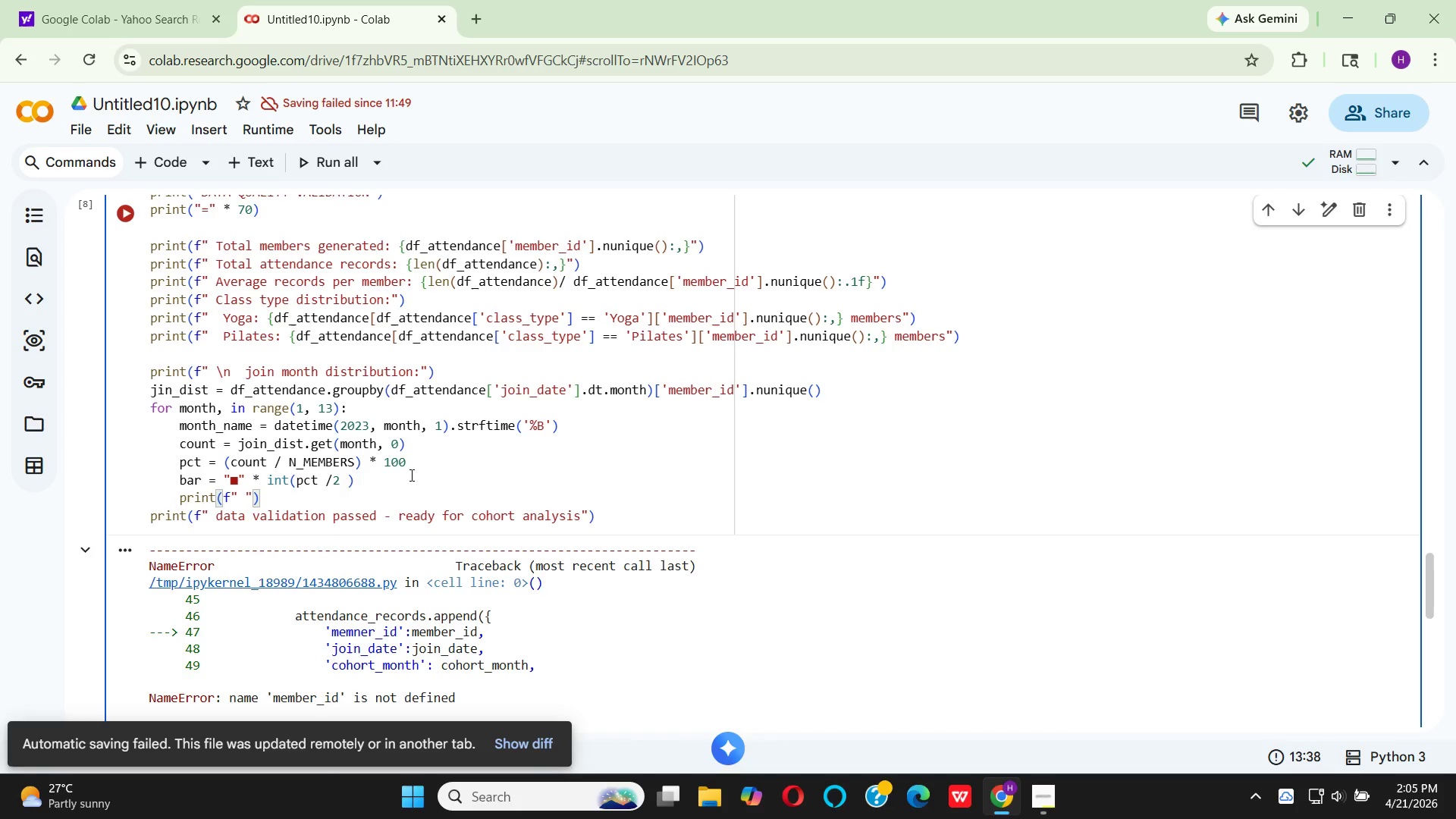 
type( {mon)
 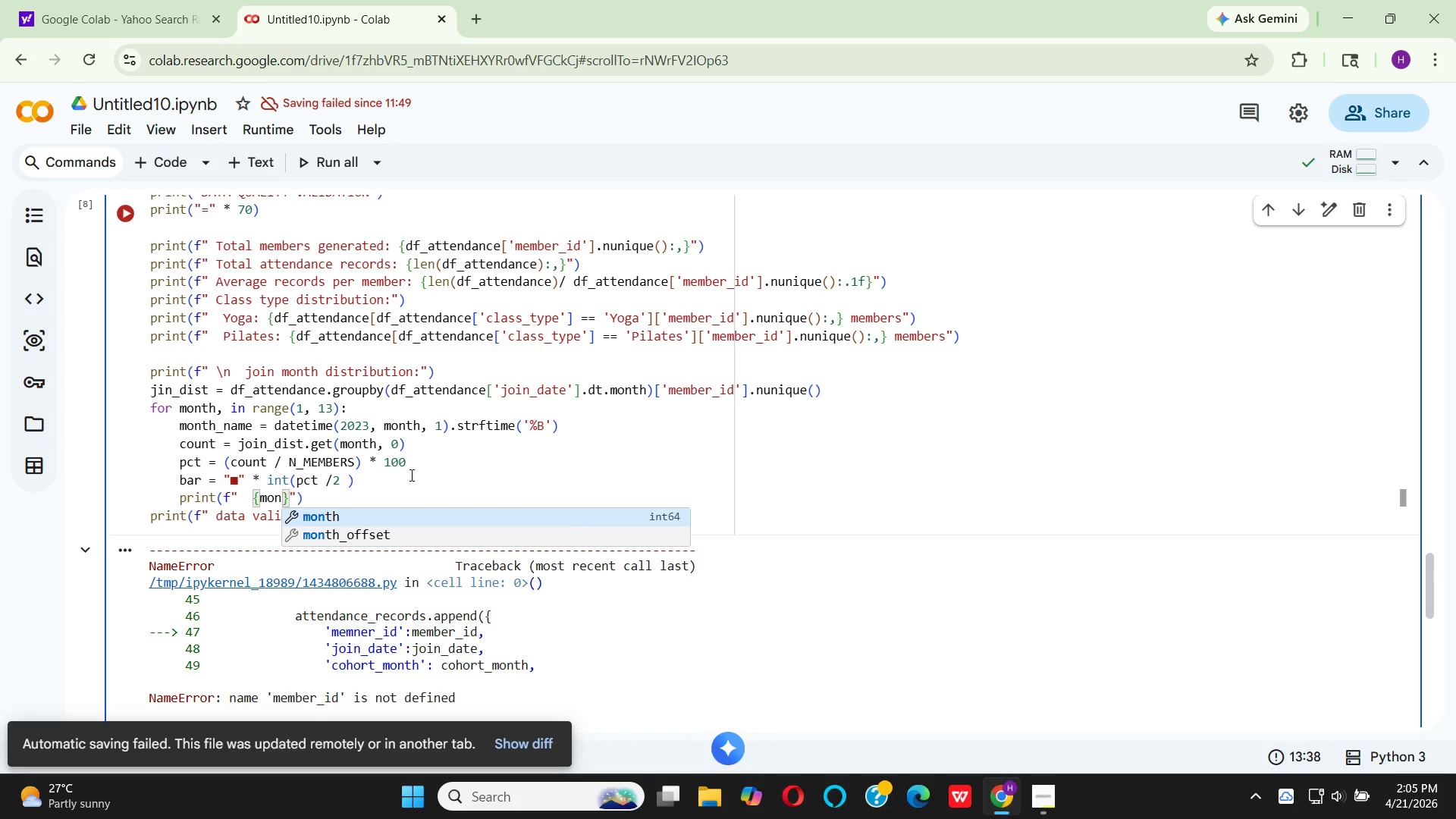 
key(Enter)
 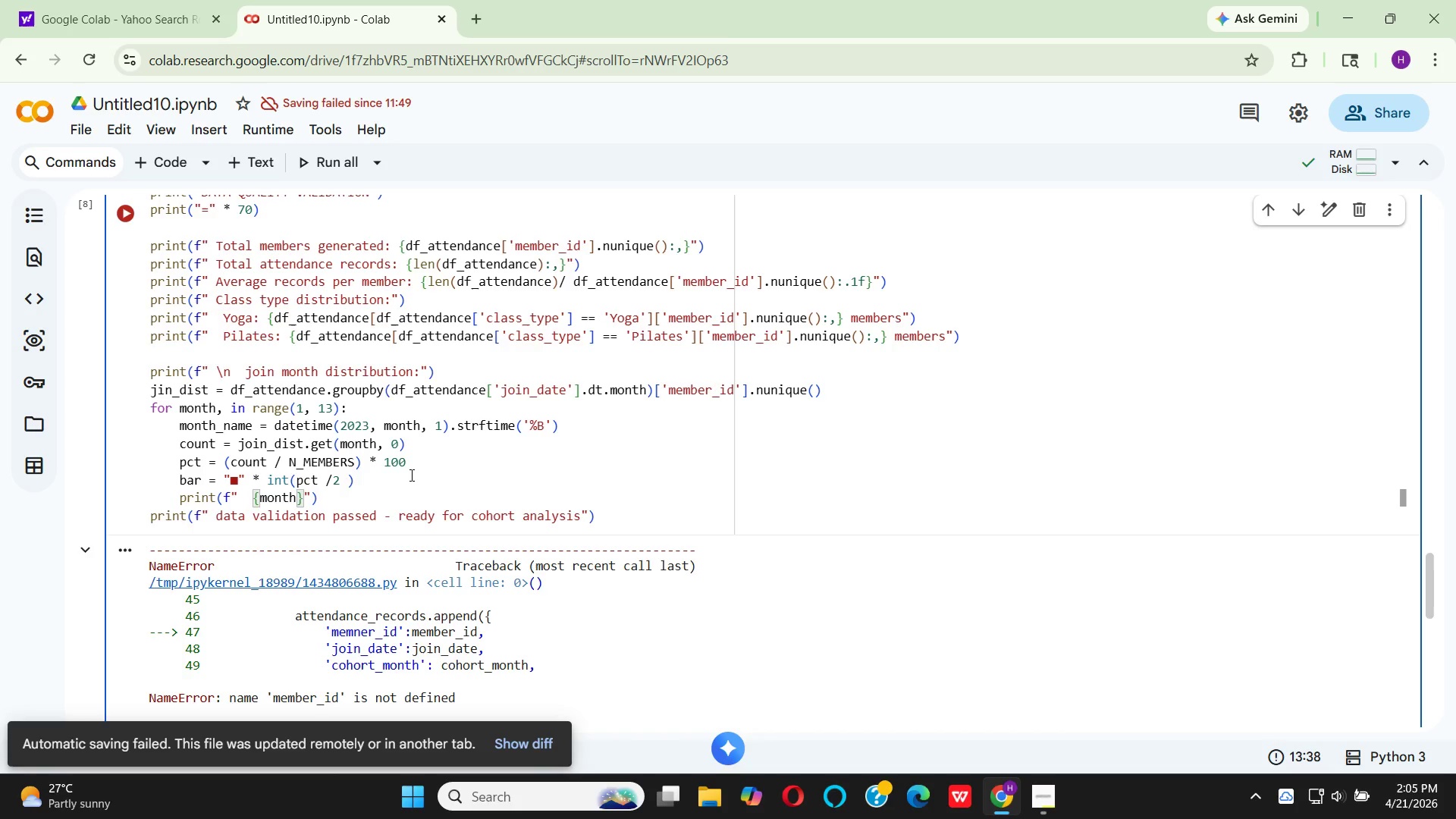 
type(_na)
 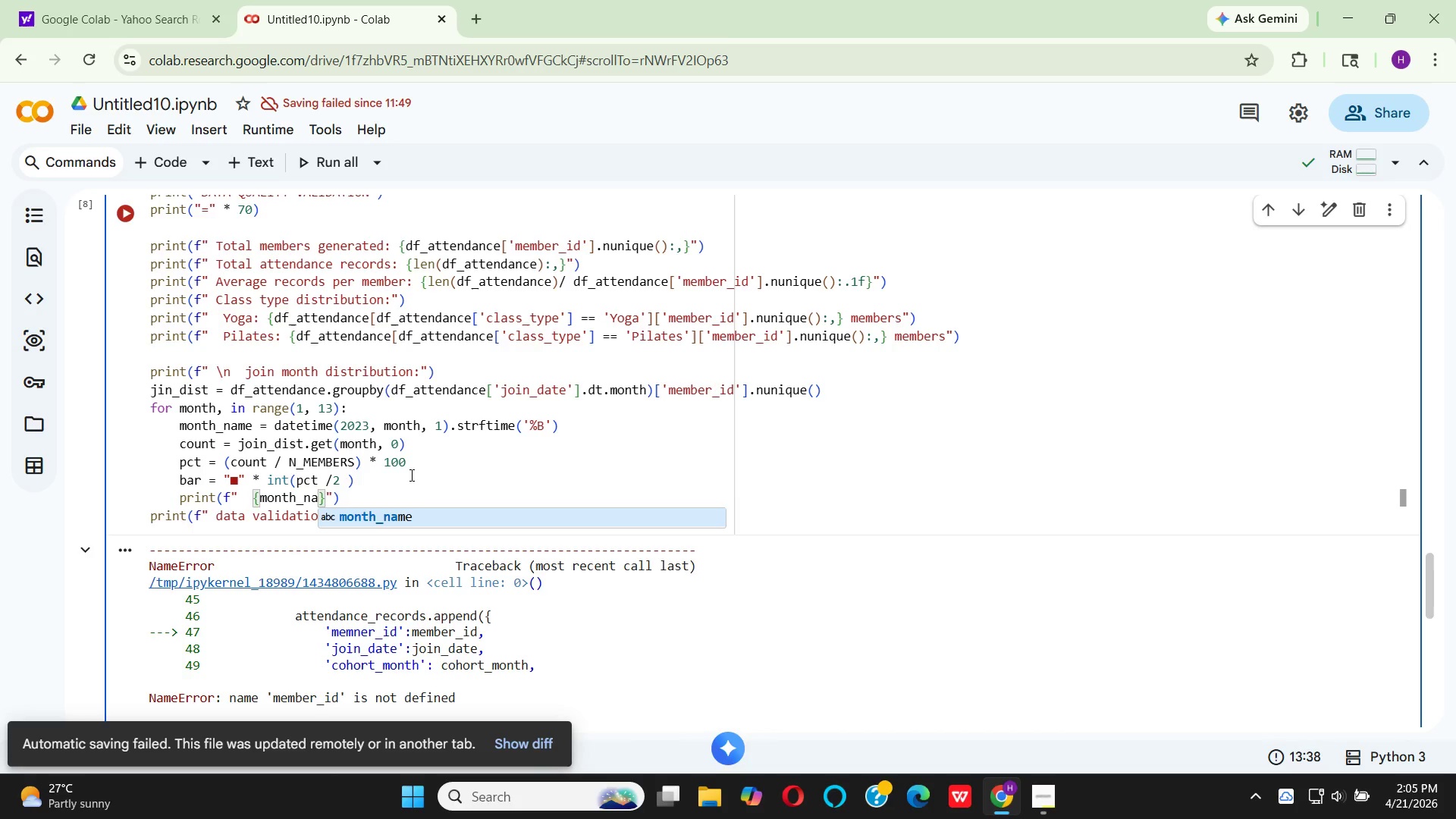 
key(Enter)
 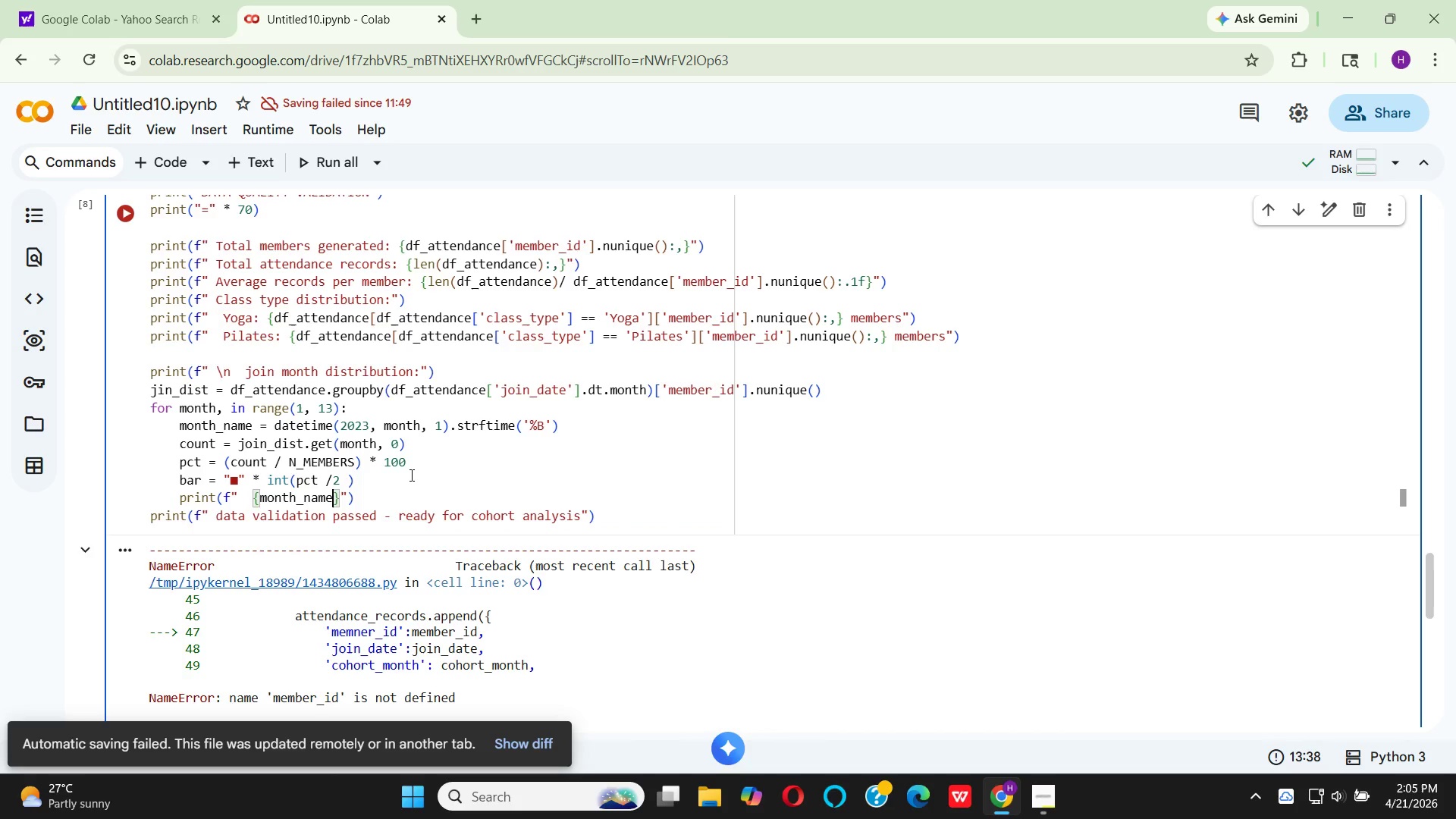 
type(:10)
 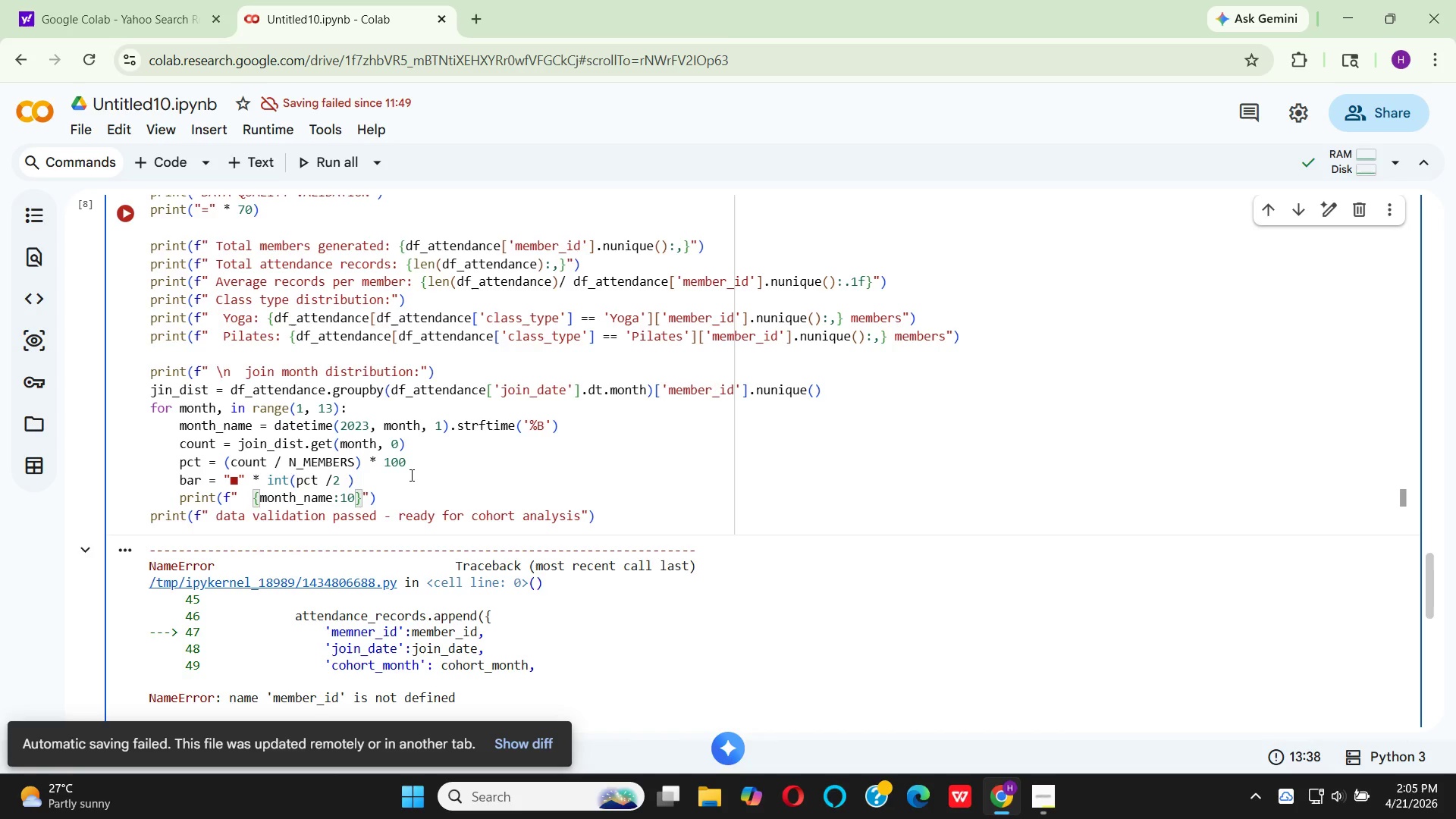 
key(ArrowRight)
 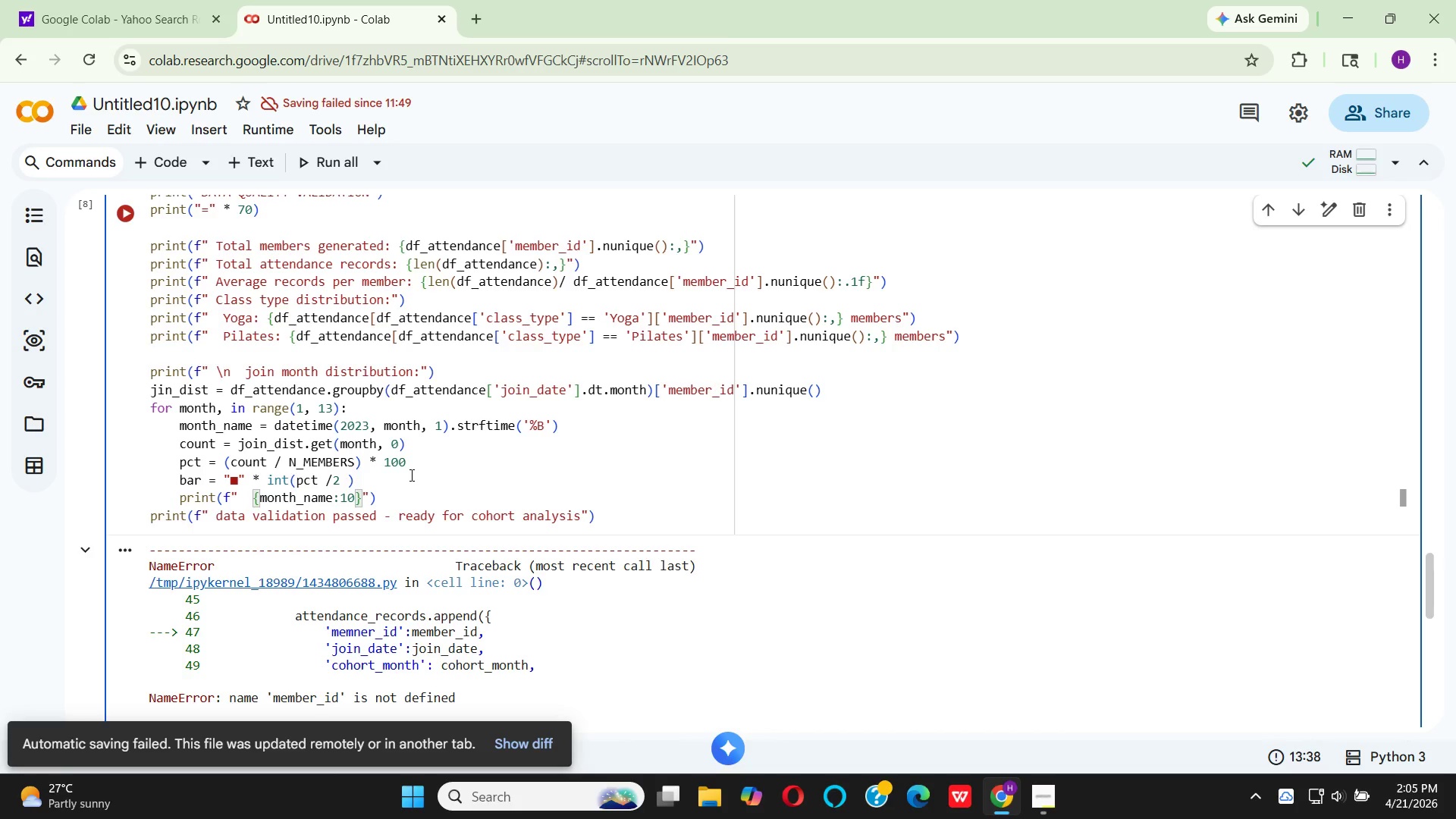 
key(Shift+Semicolon)
 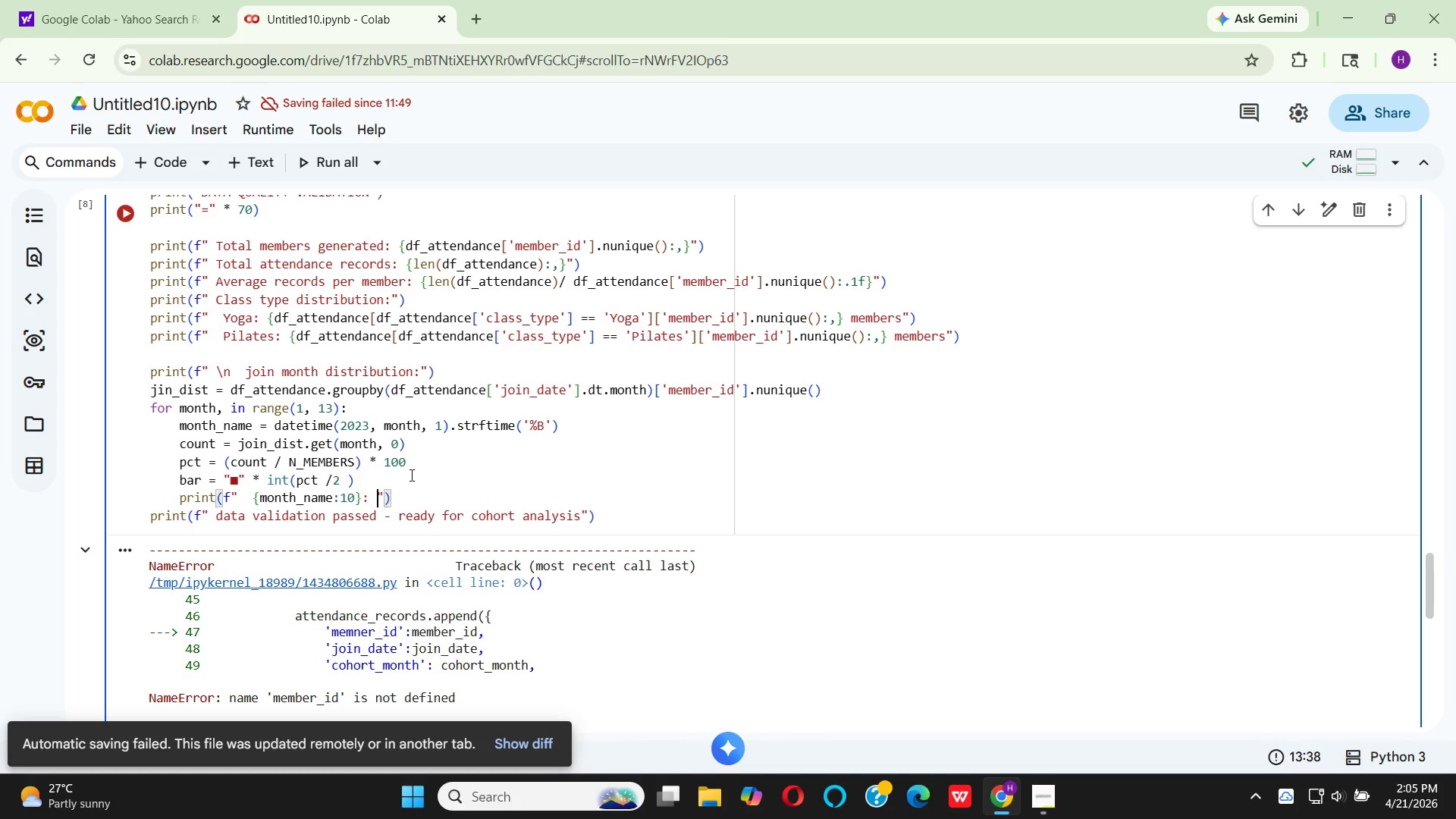 
key(Space)
 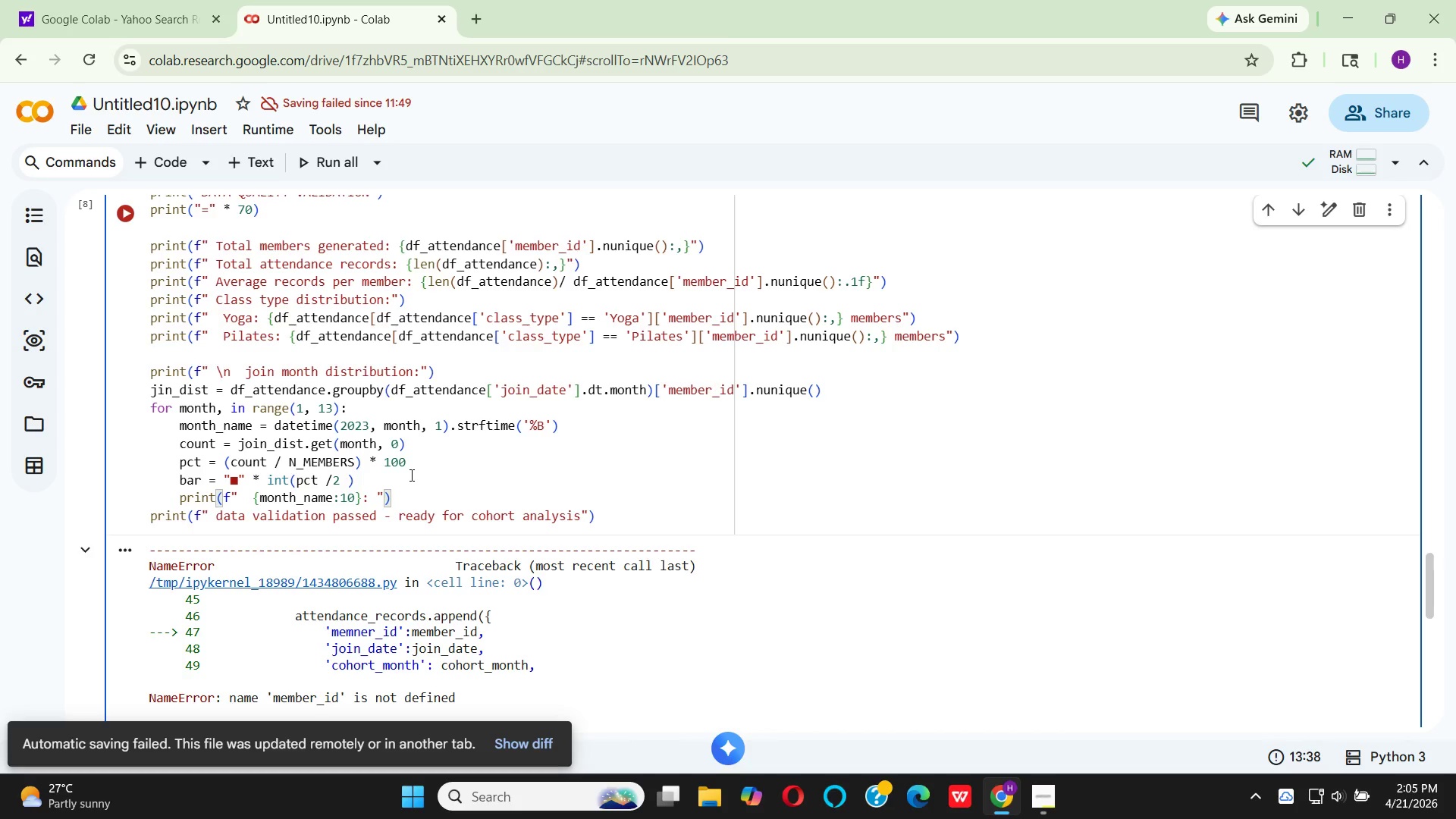 
type({count)
 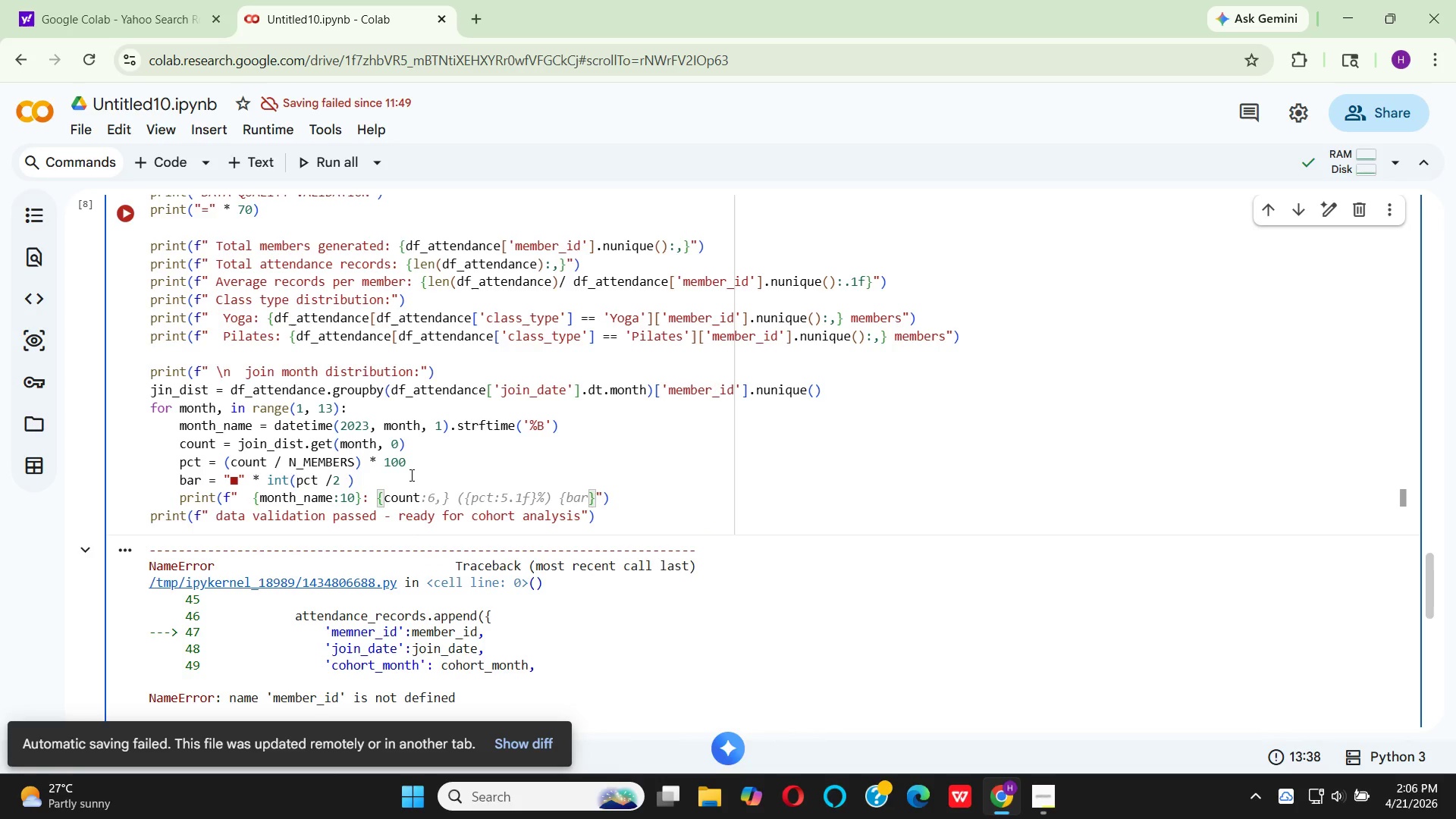 
key(Shift+Semicolon)
 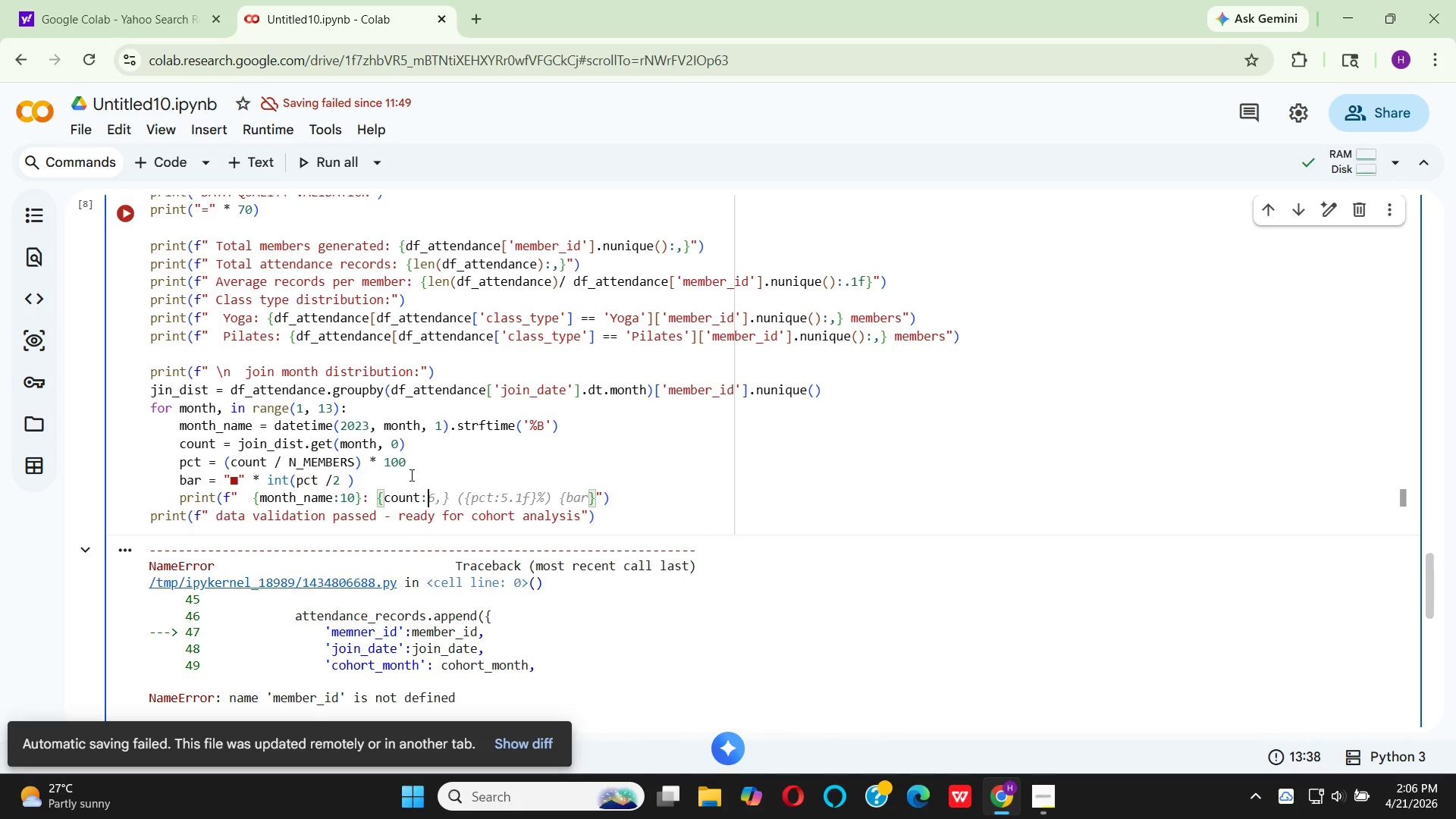 
key(4)
 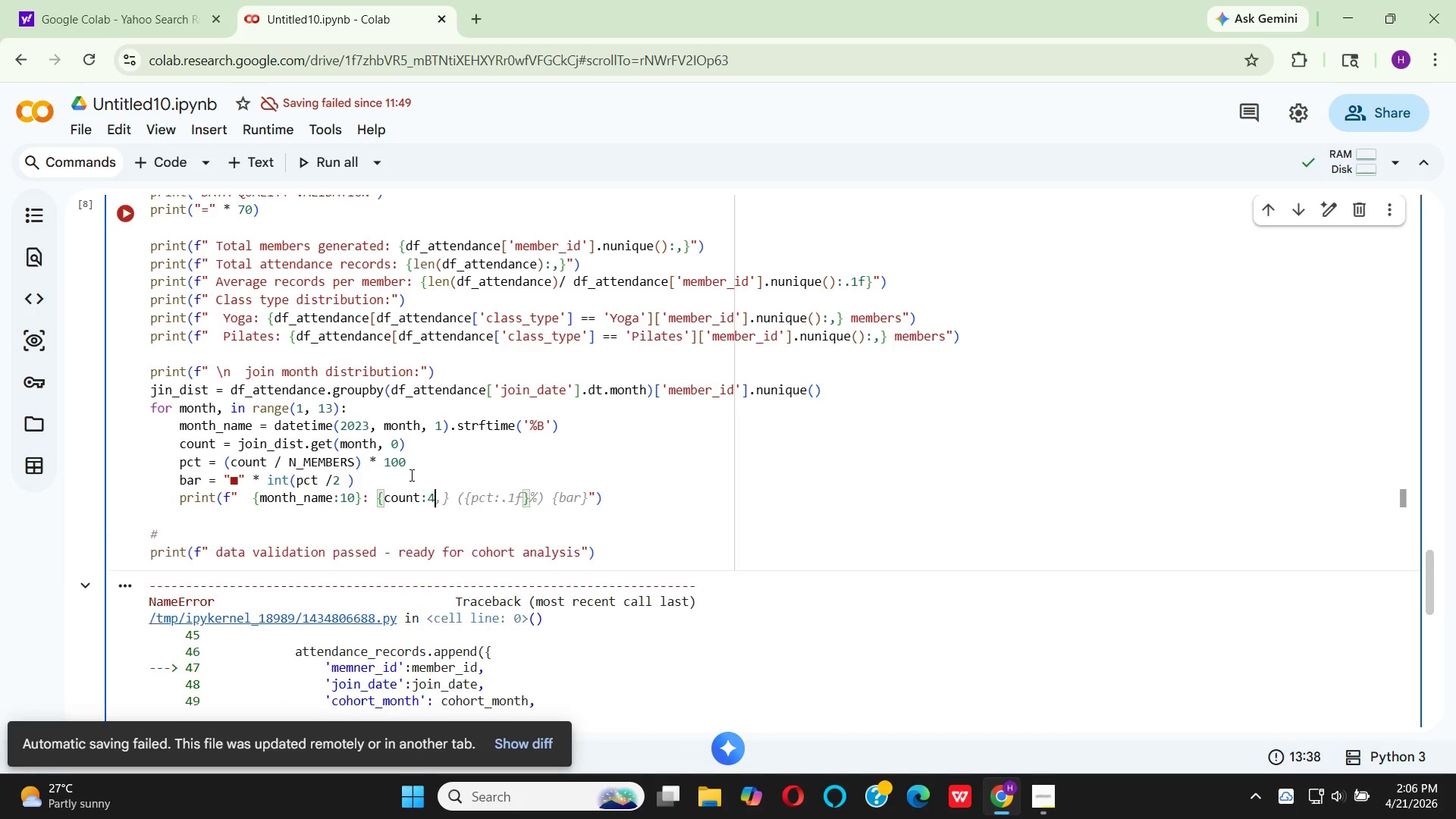 
key(ArrowRight)
 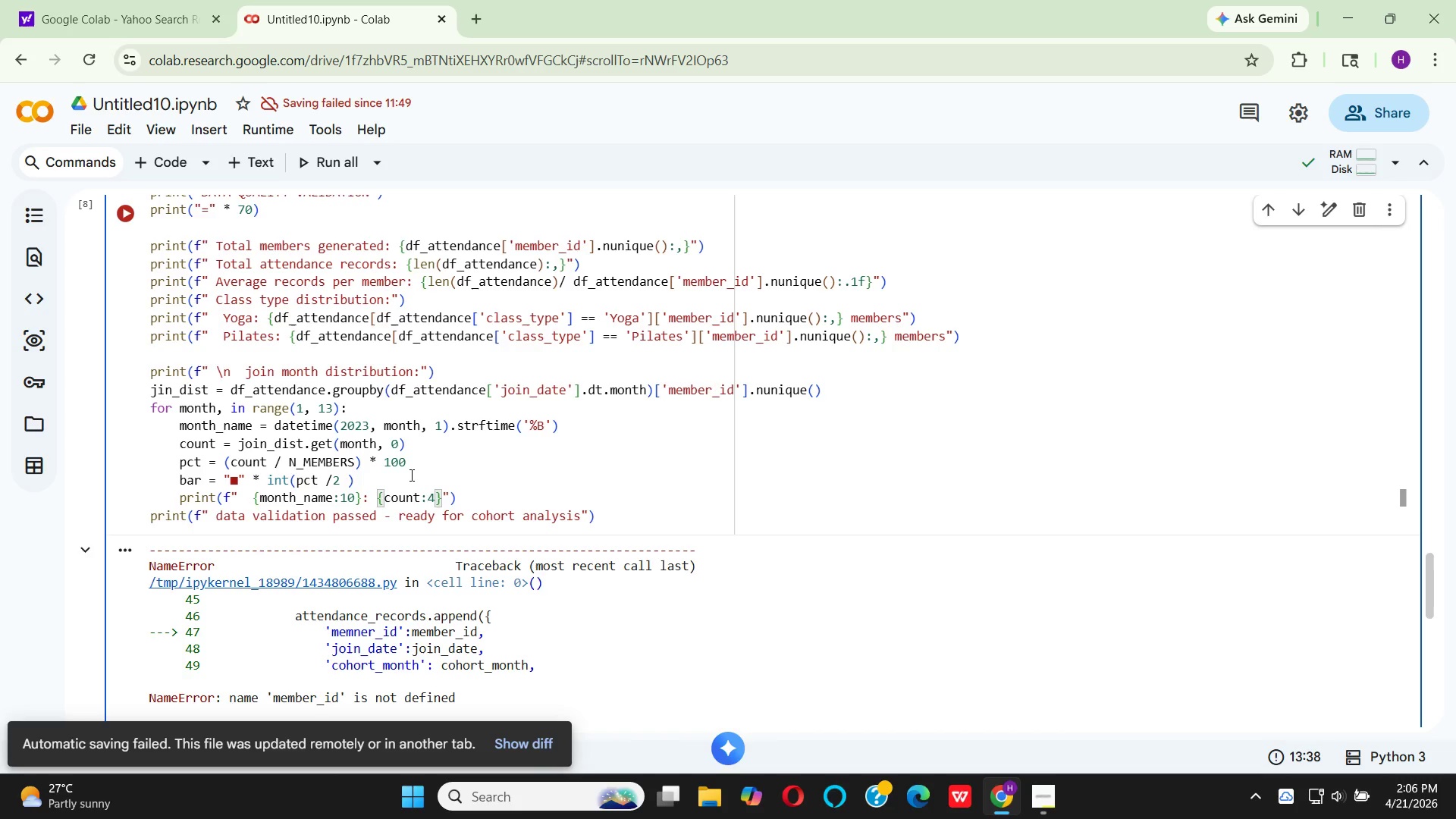 
type( members ({pct)
 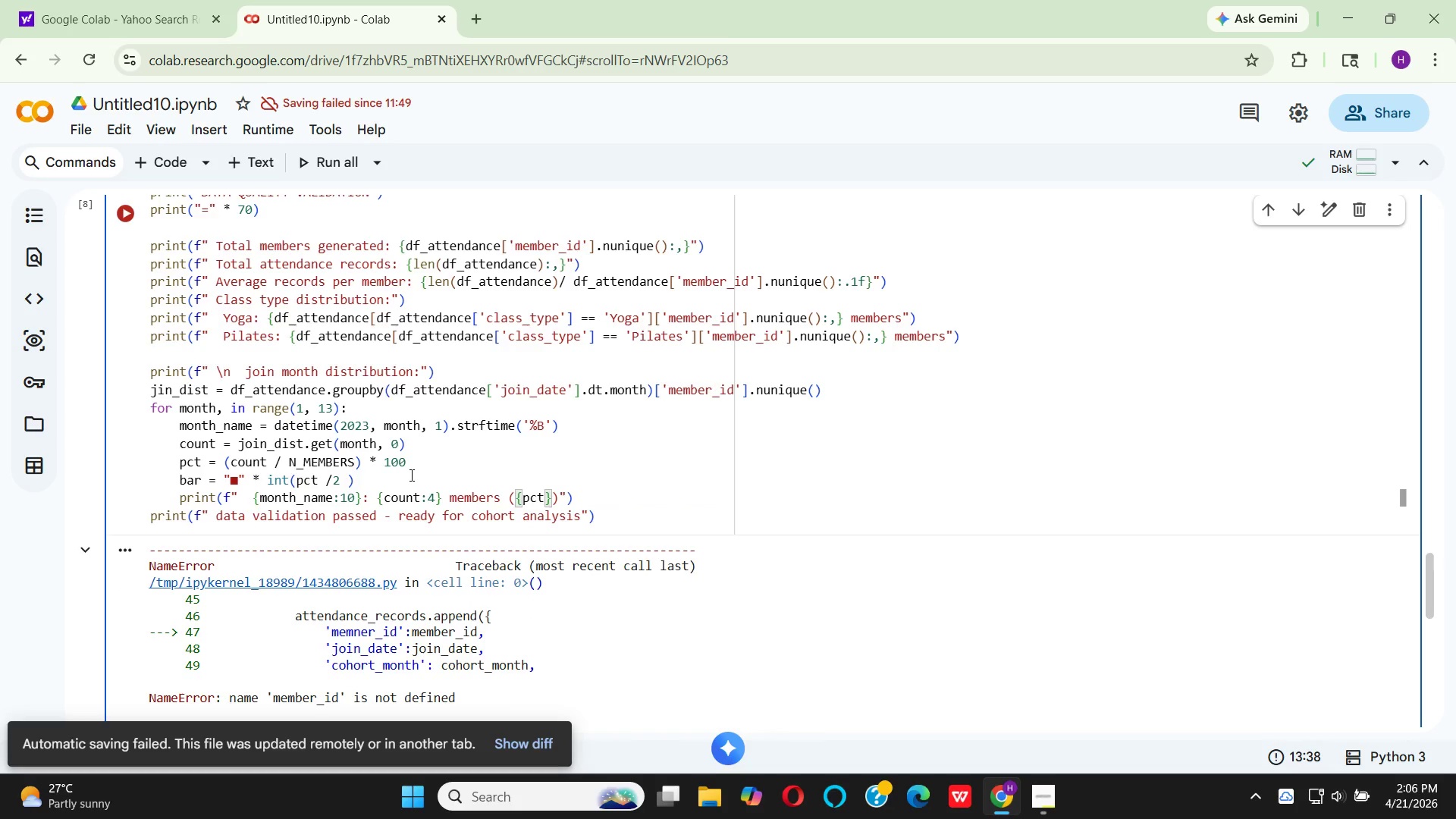 
type(:5.1f)
 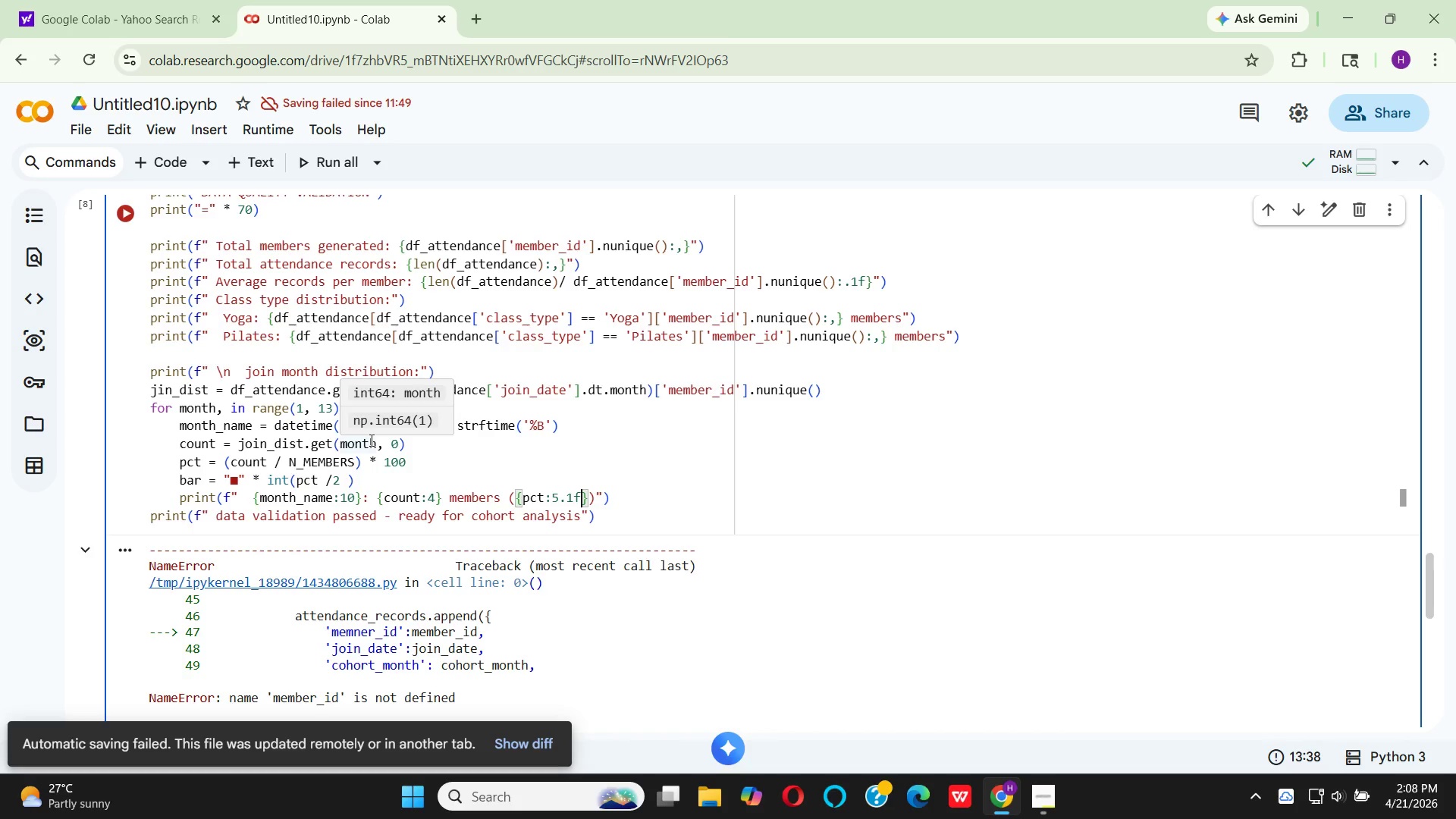 
wait(90.05)
 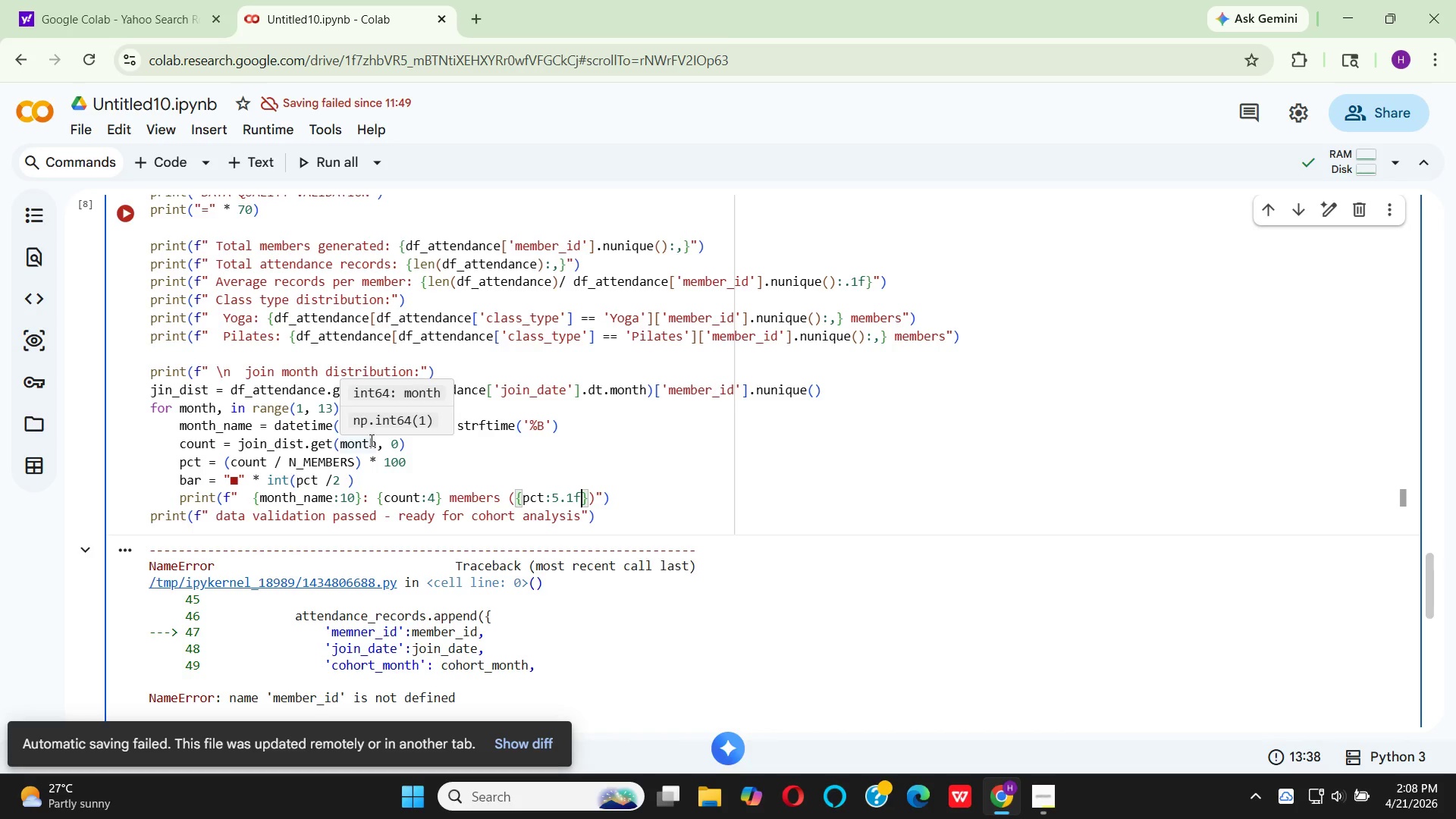 
key(ArrowRight)
 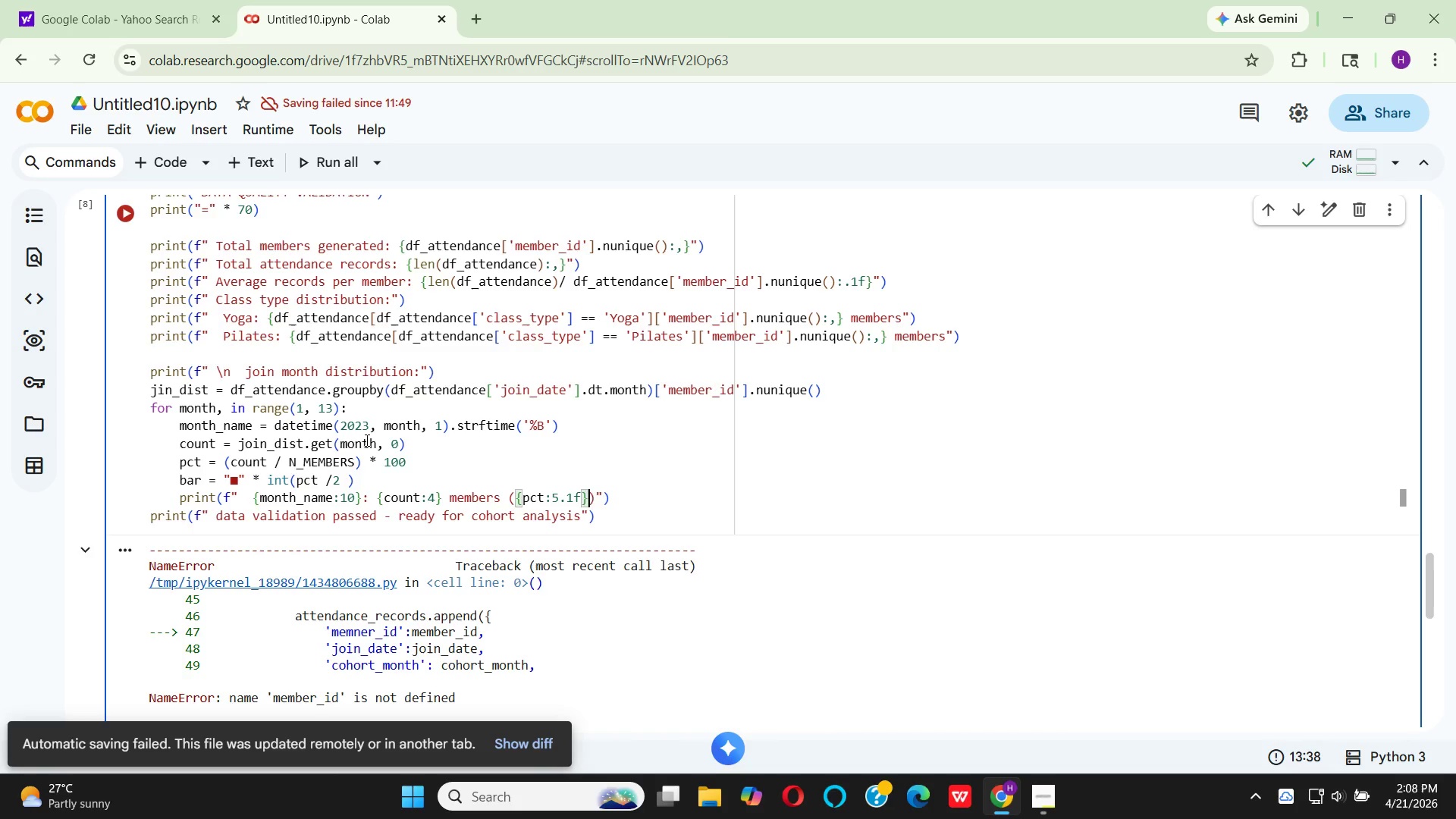 
key(Shift+5)
 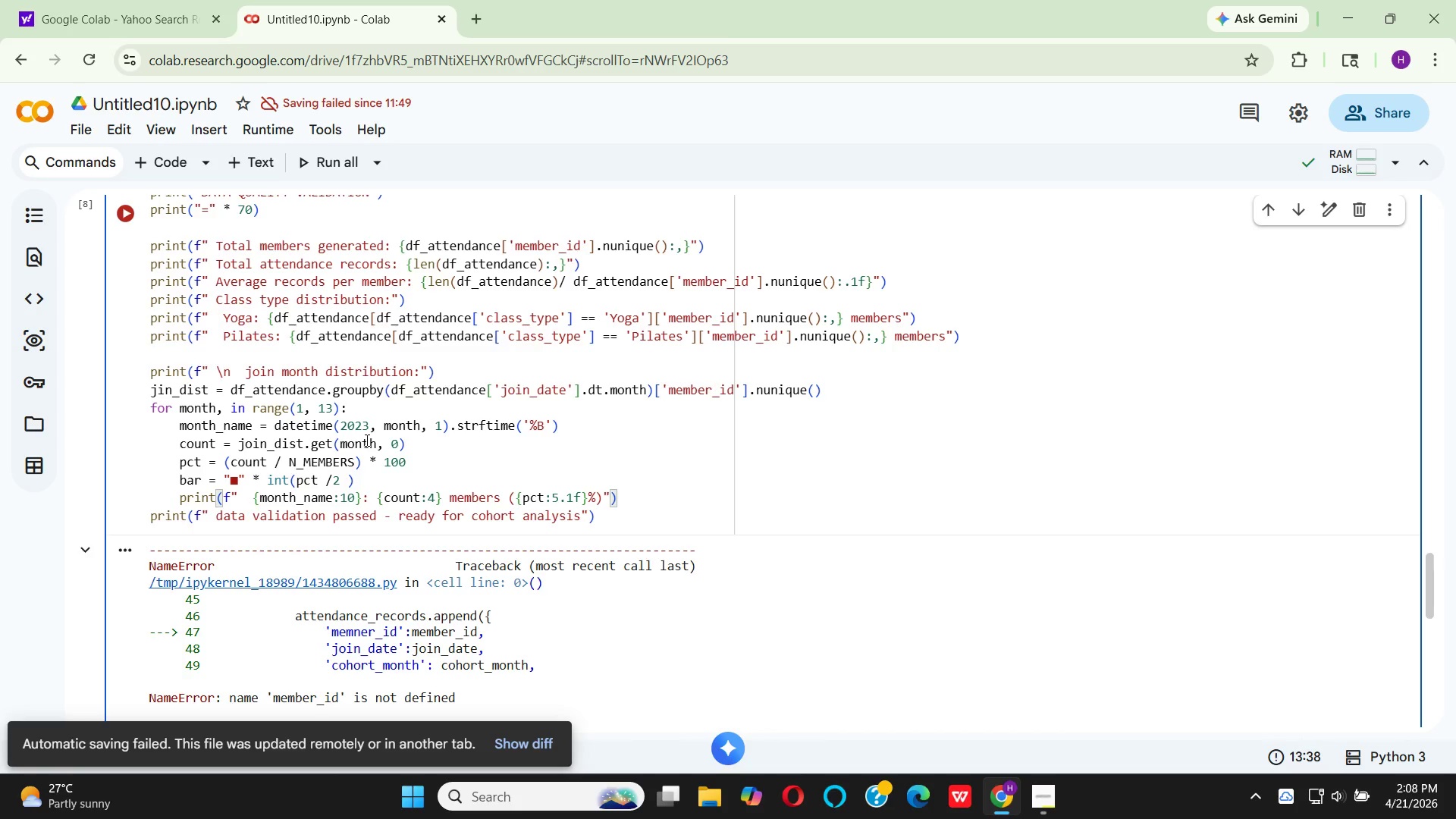 
key(ArrowRight)
 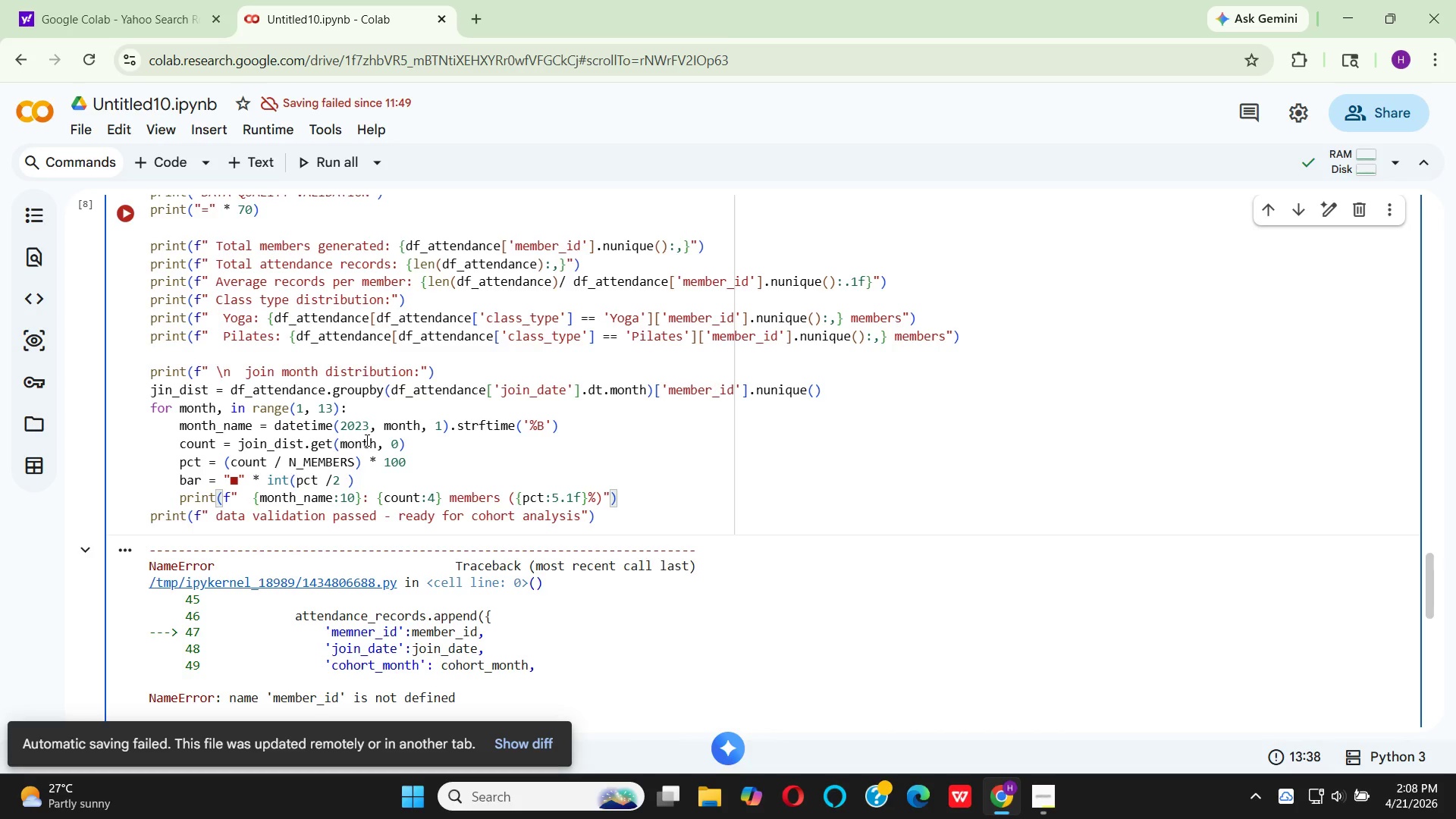 
type( {bar)
 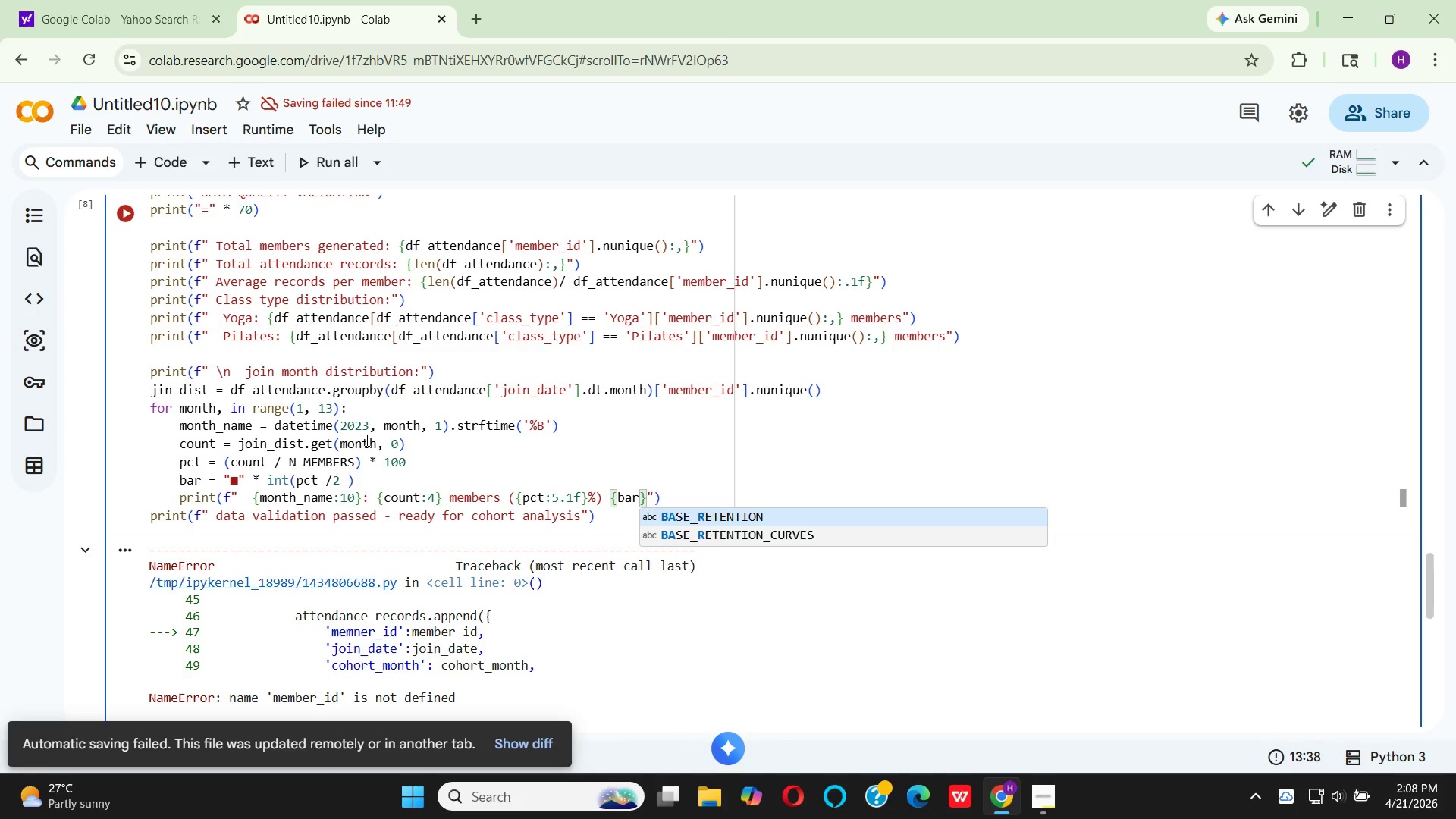 
key(ArrowRight)
 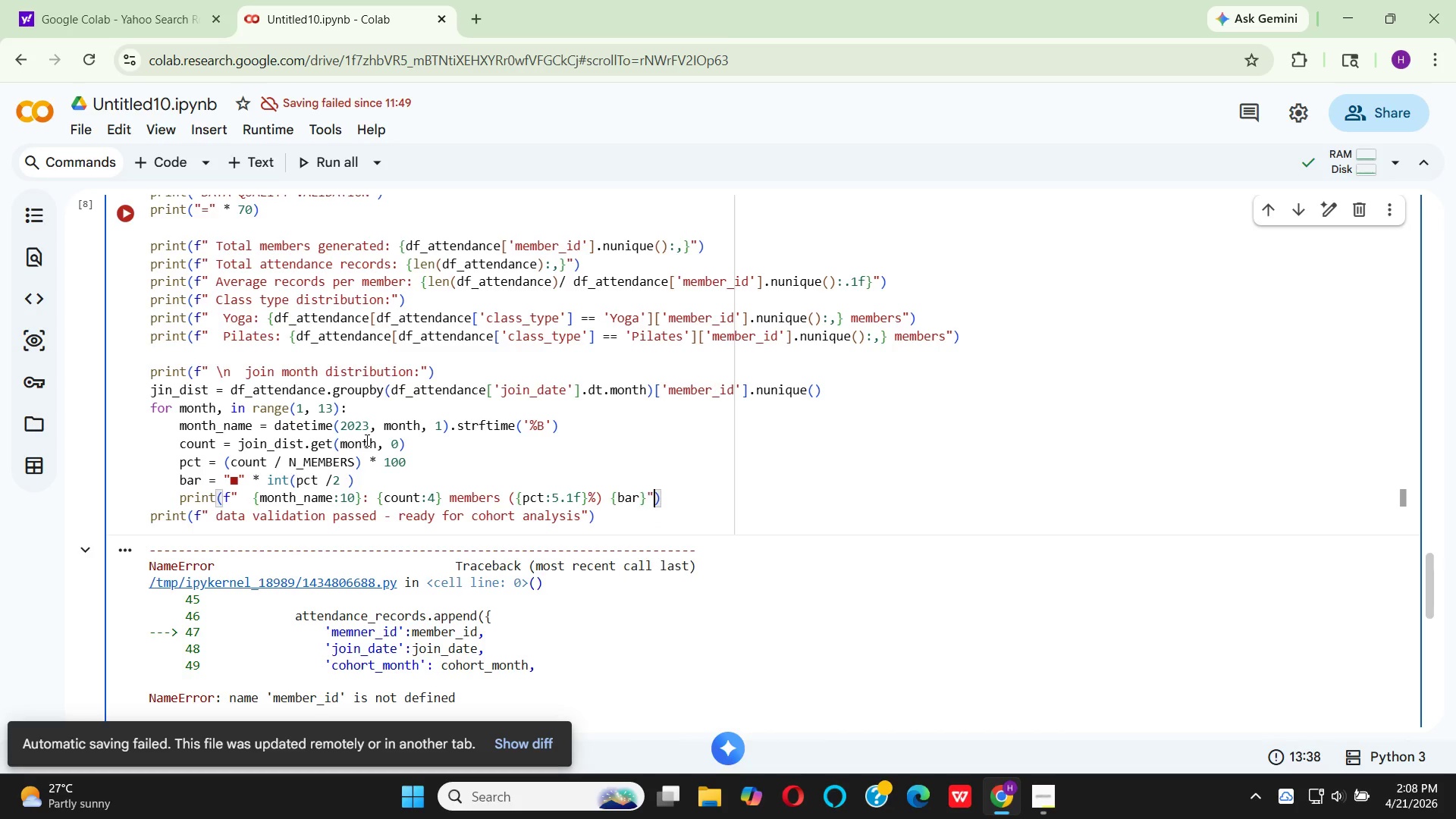 
key(ArrowRight)
 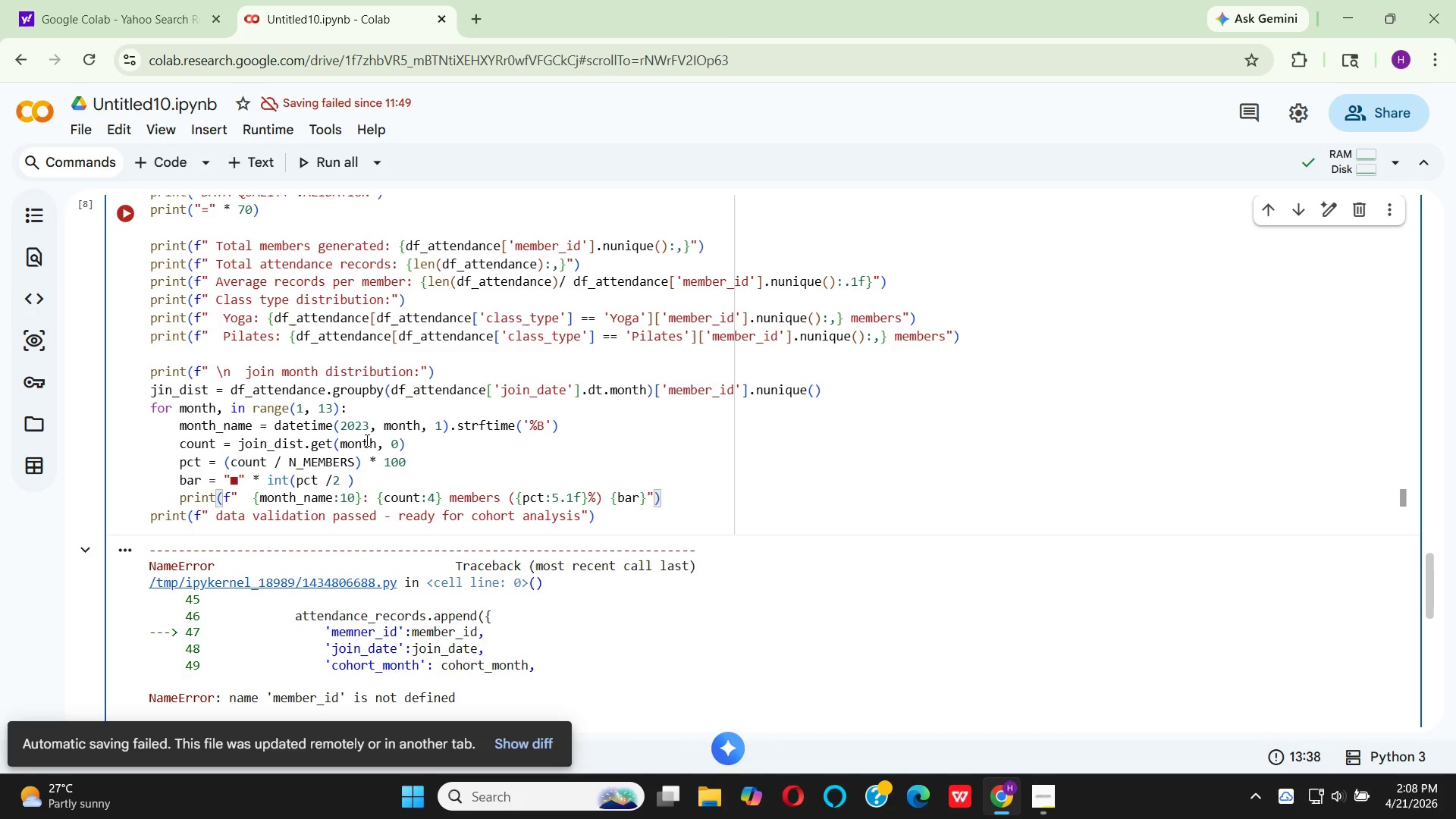 
key(ArrowRight)
 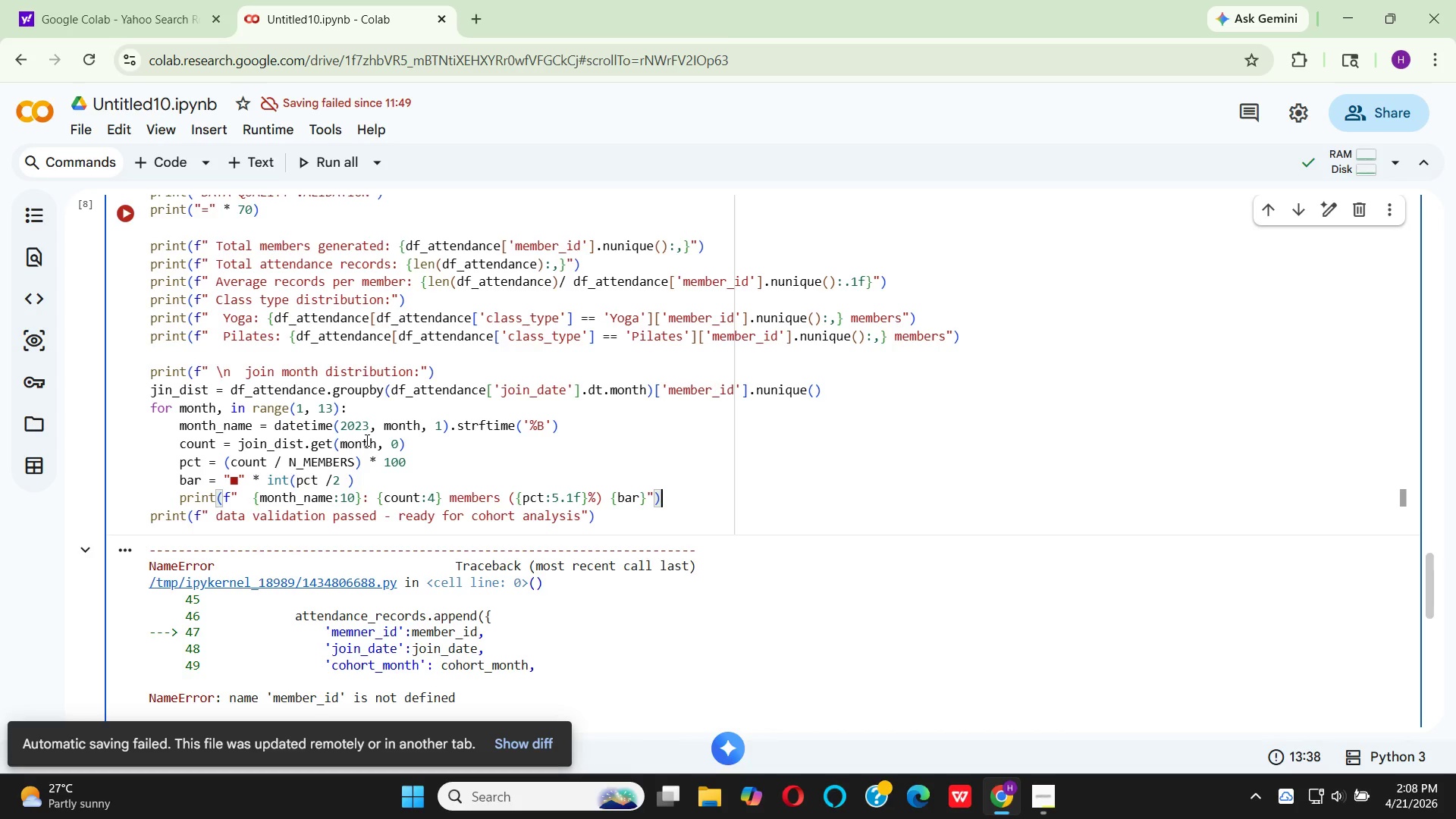 
wait(39.91)
 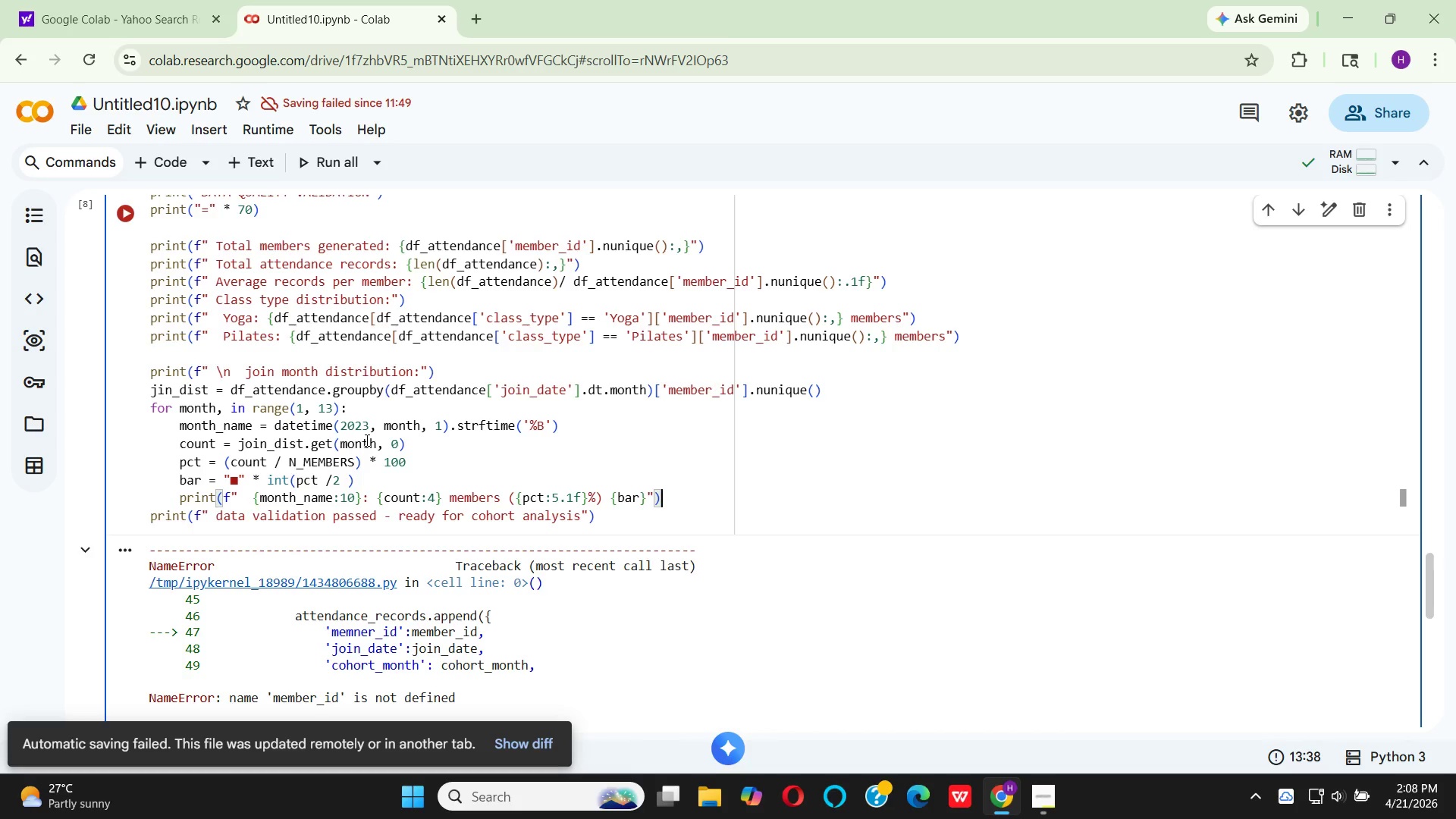 
key(Enter)
 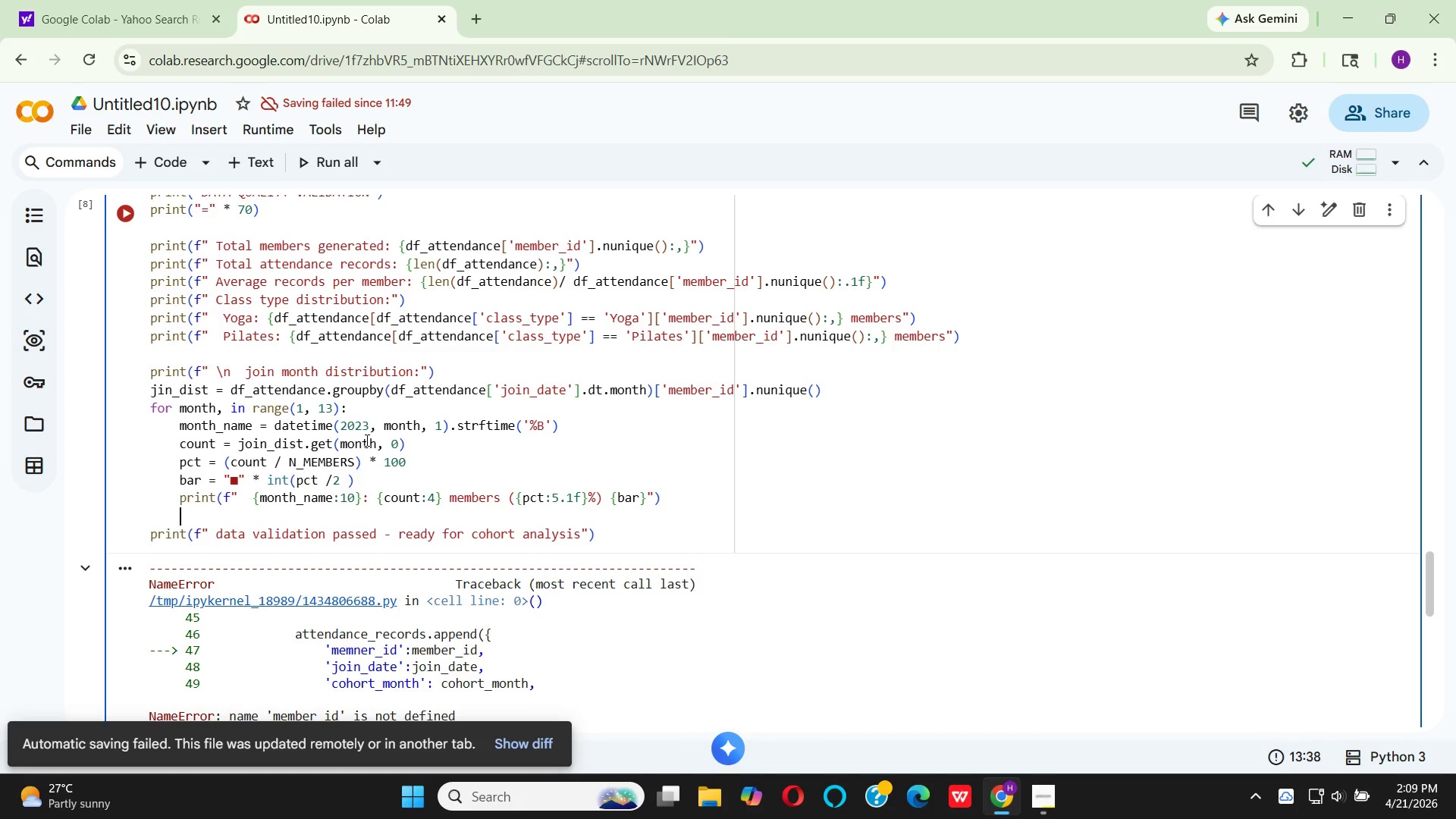 
wait(10.42)
 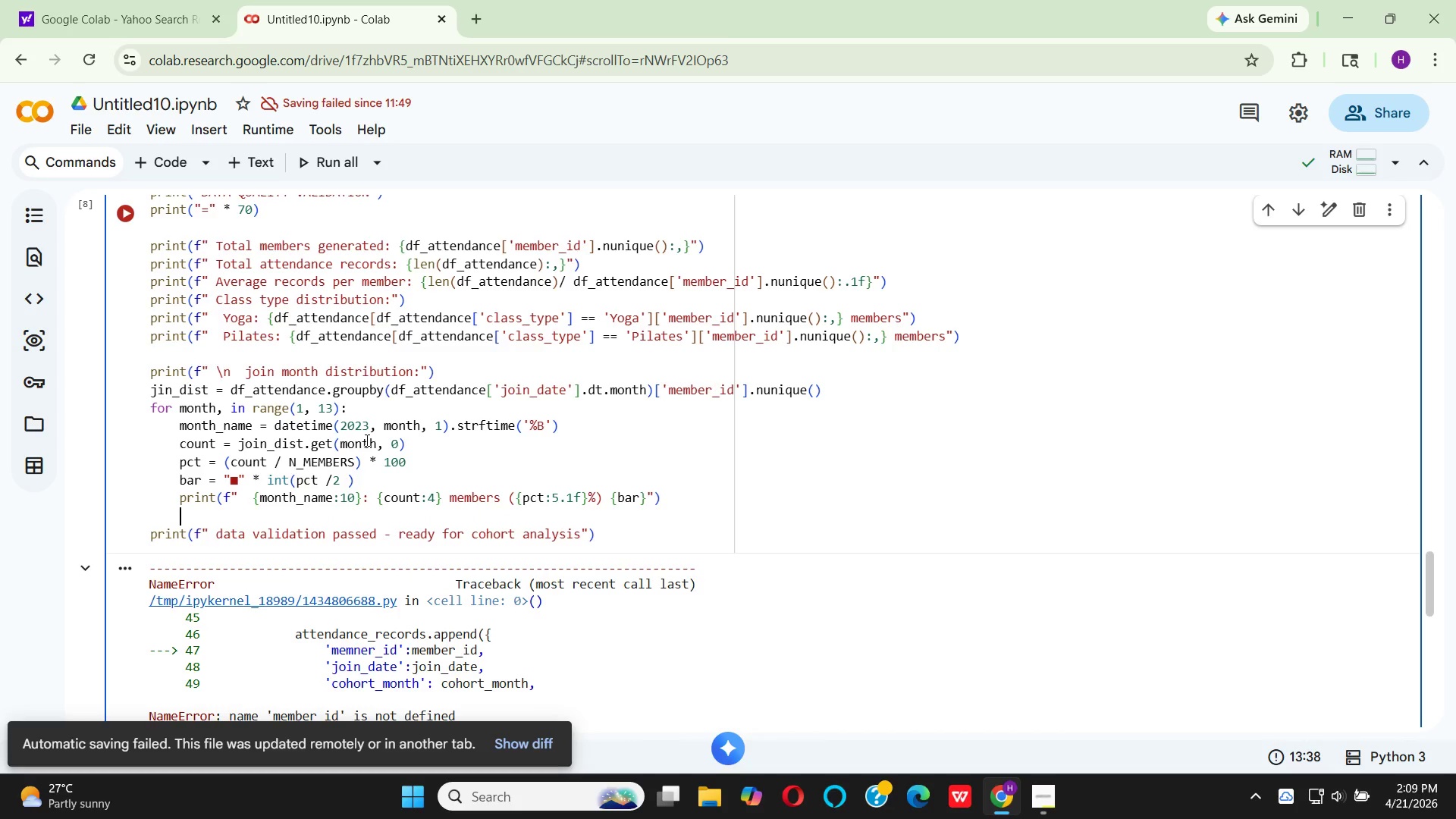 
left_click([210, 534])
 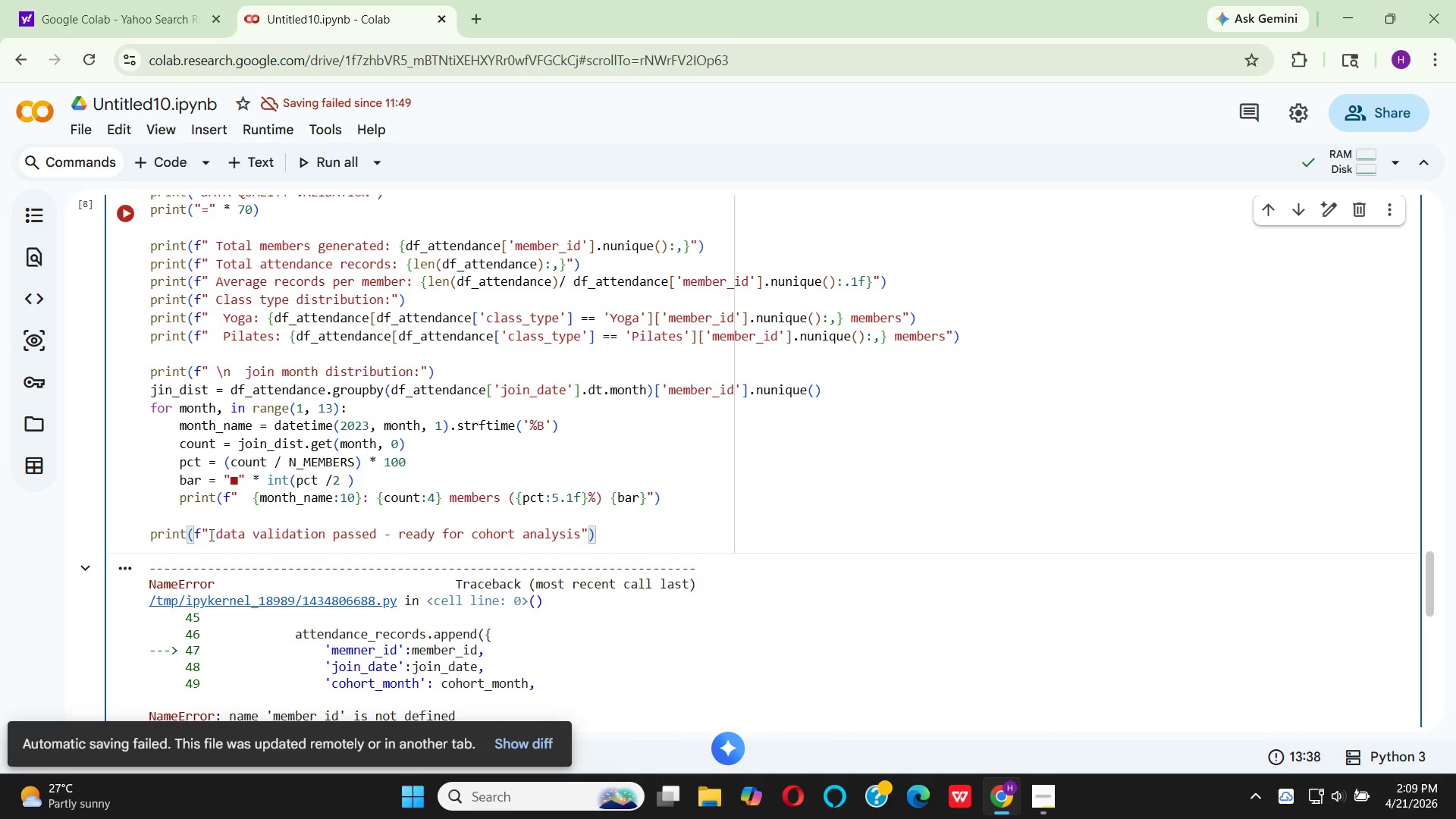 
key(Backslash)
 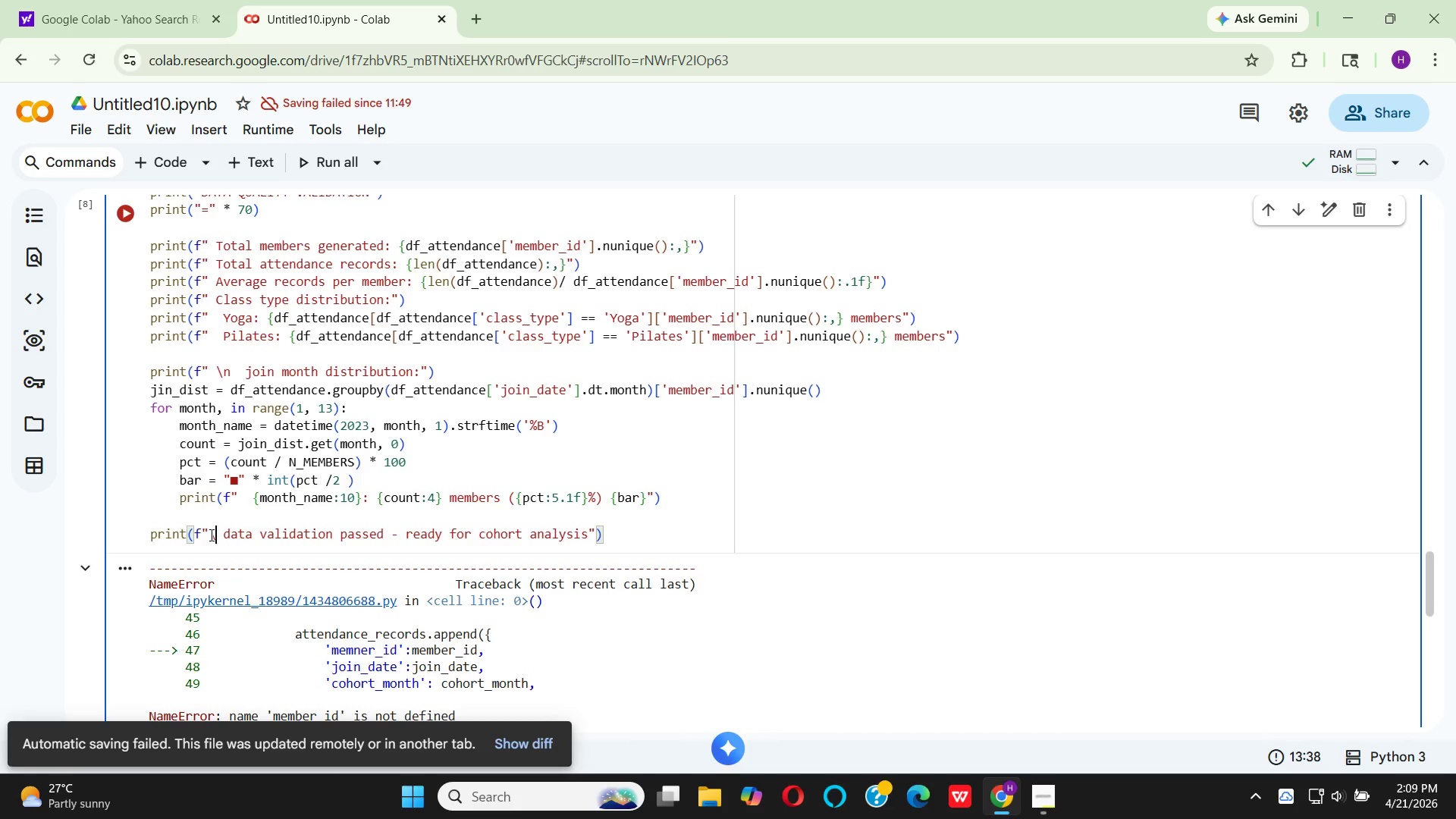 
key(N)
 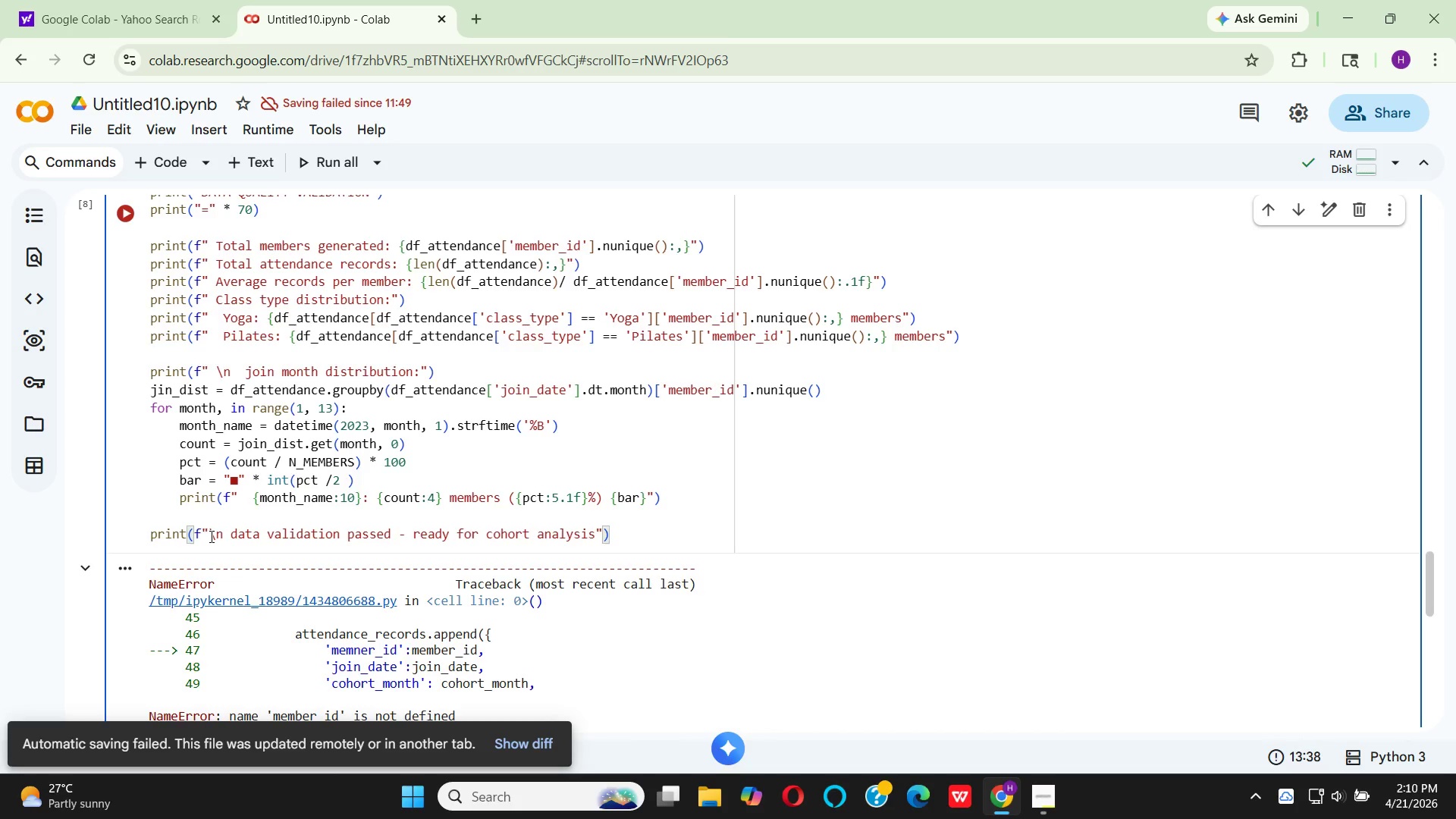 
wait(70.72)
 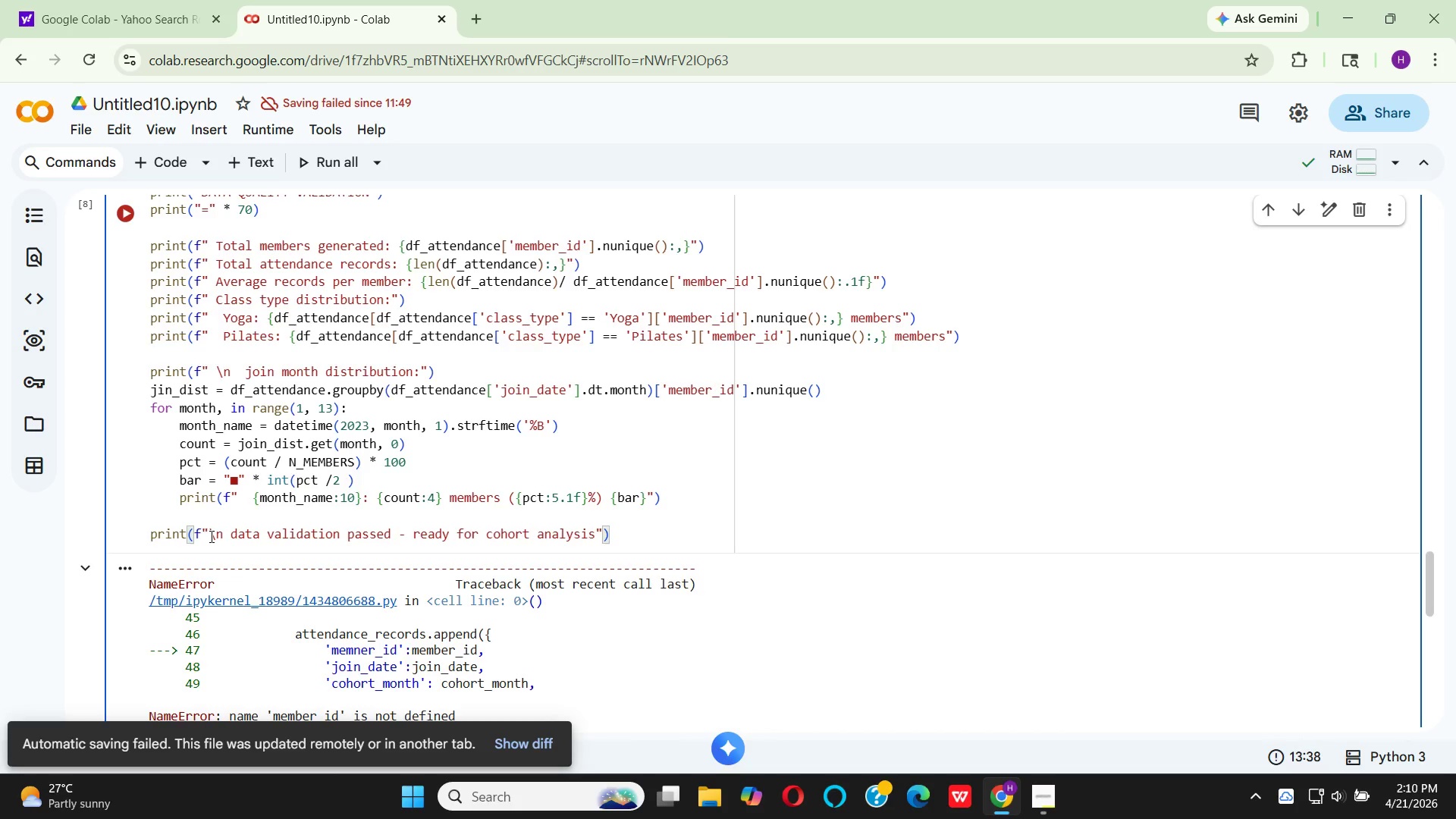 
scroll: coordinate [1100, 622], scroll_direction: up, amount: 15.0
 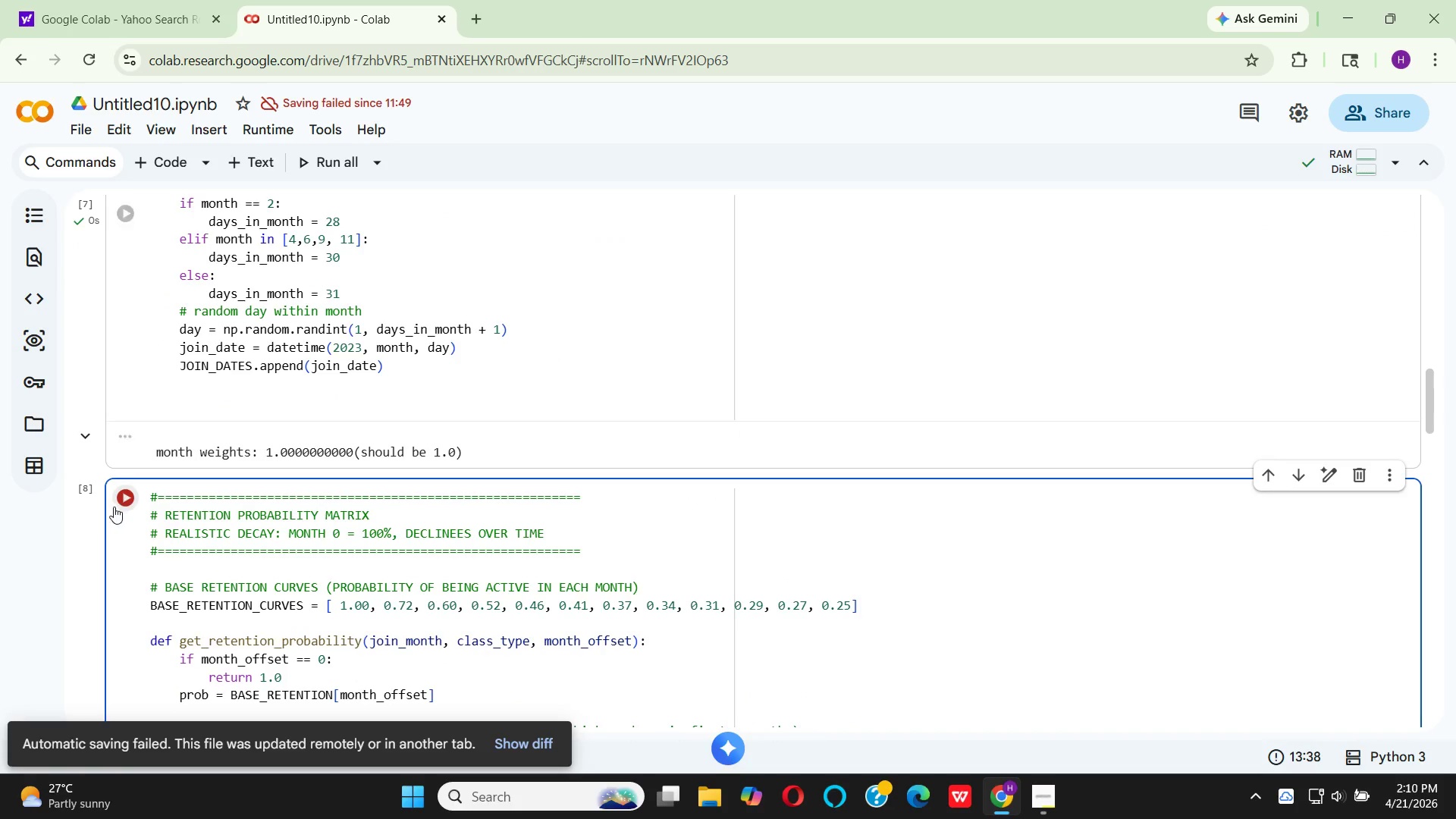 
left_click([126, 499])
 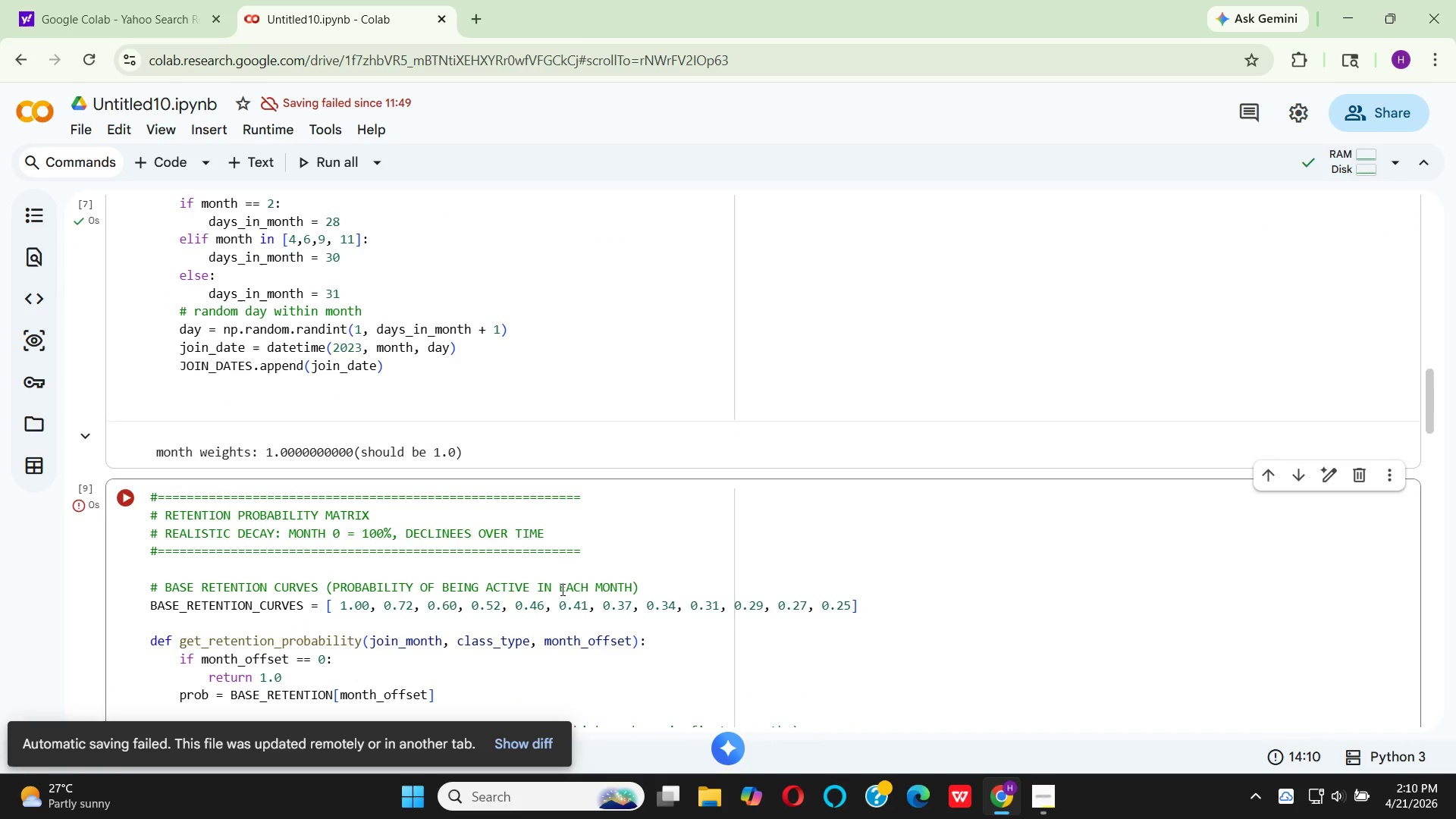 
scroll: coordinate [562, 576], scroll_direction: down, amount: 16.0
 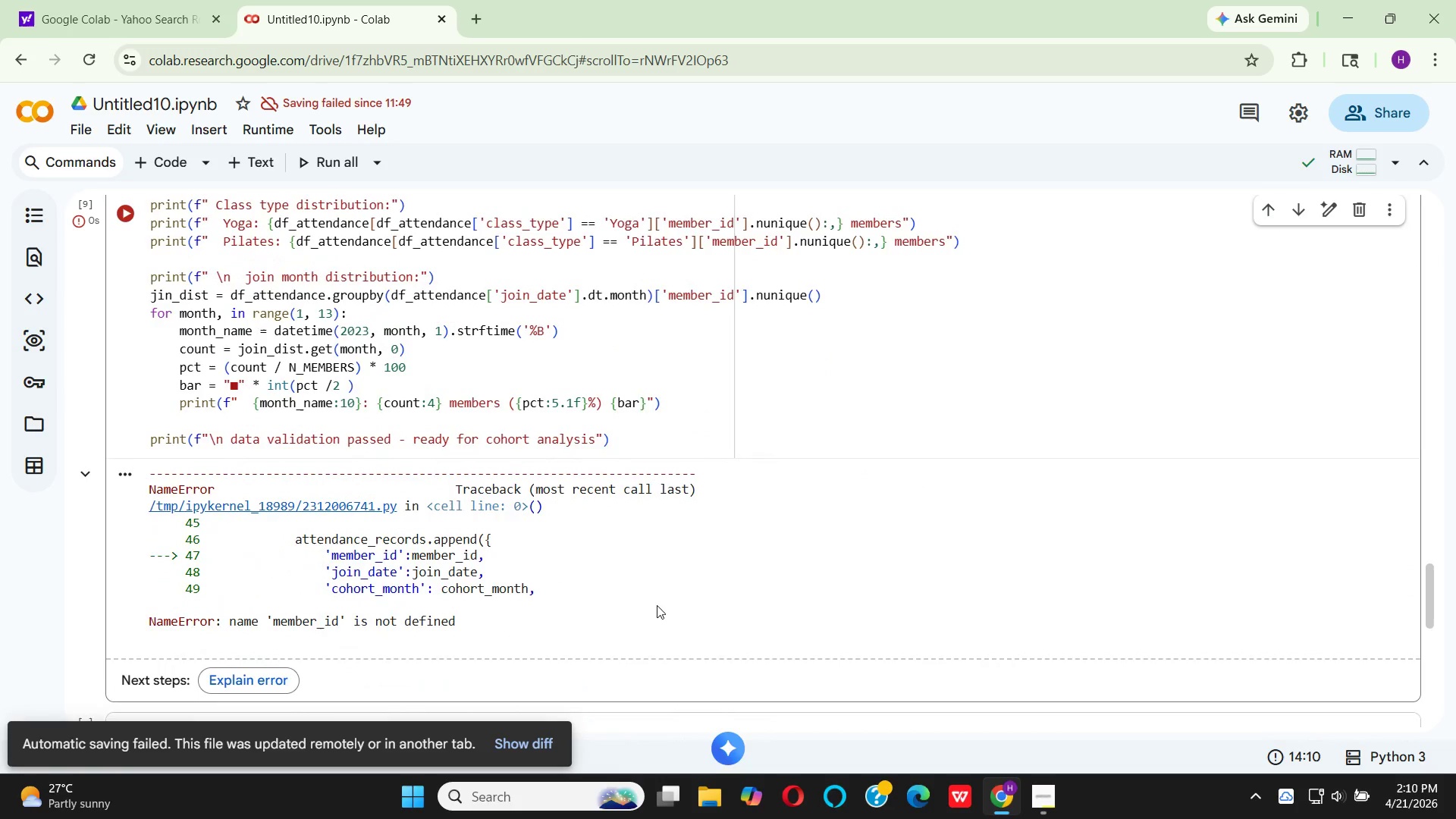 
scroll: coordinate [633, 594], scroll_direction: up, amount: 15.0
 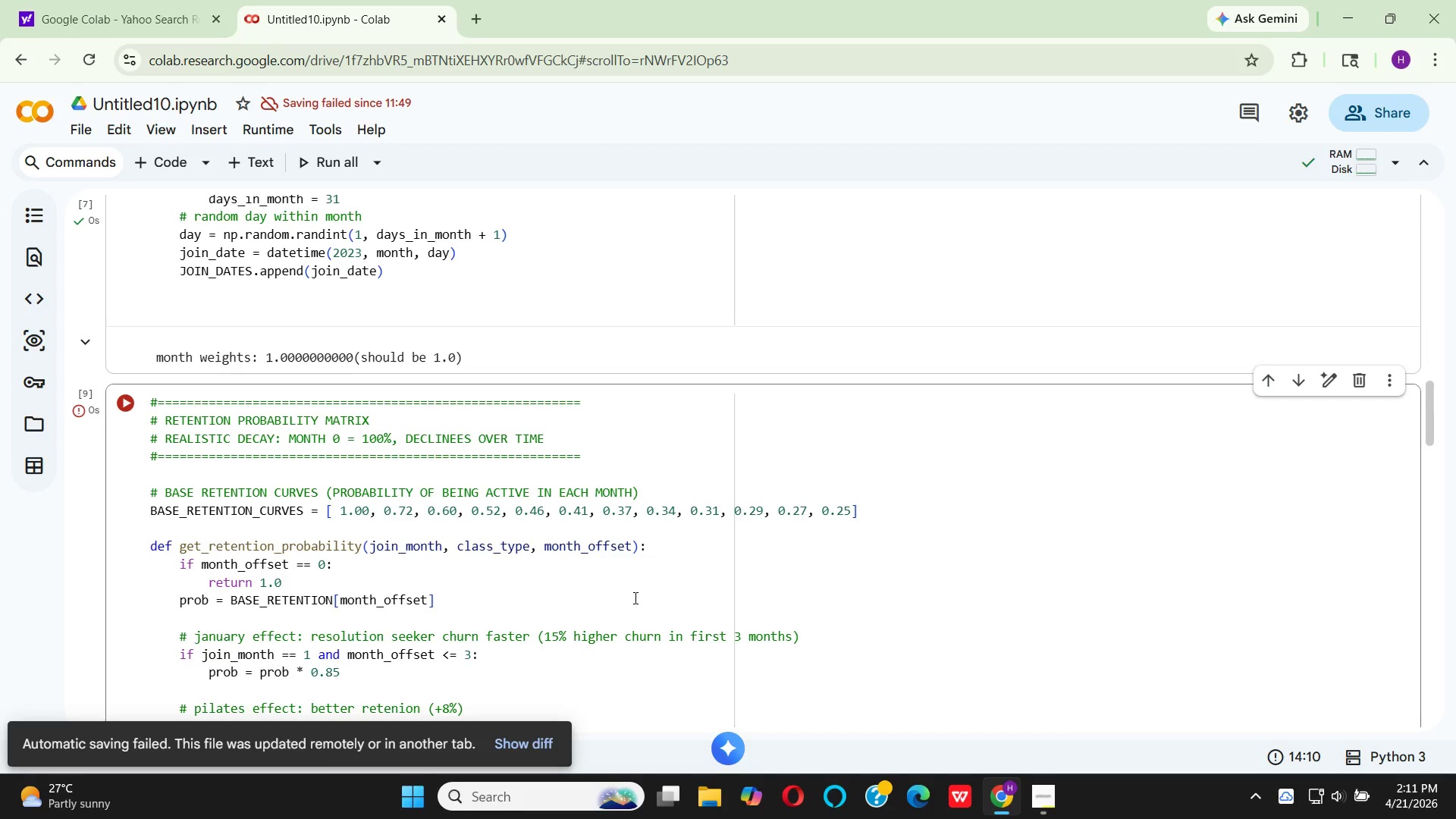 
wait(31.91)
 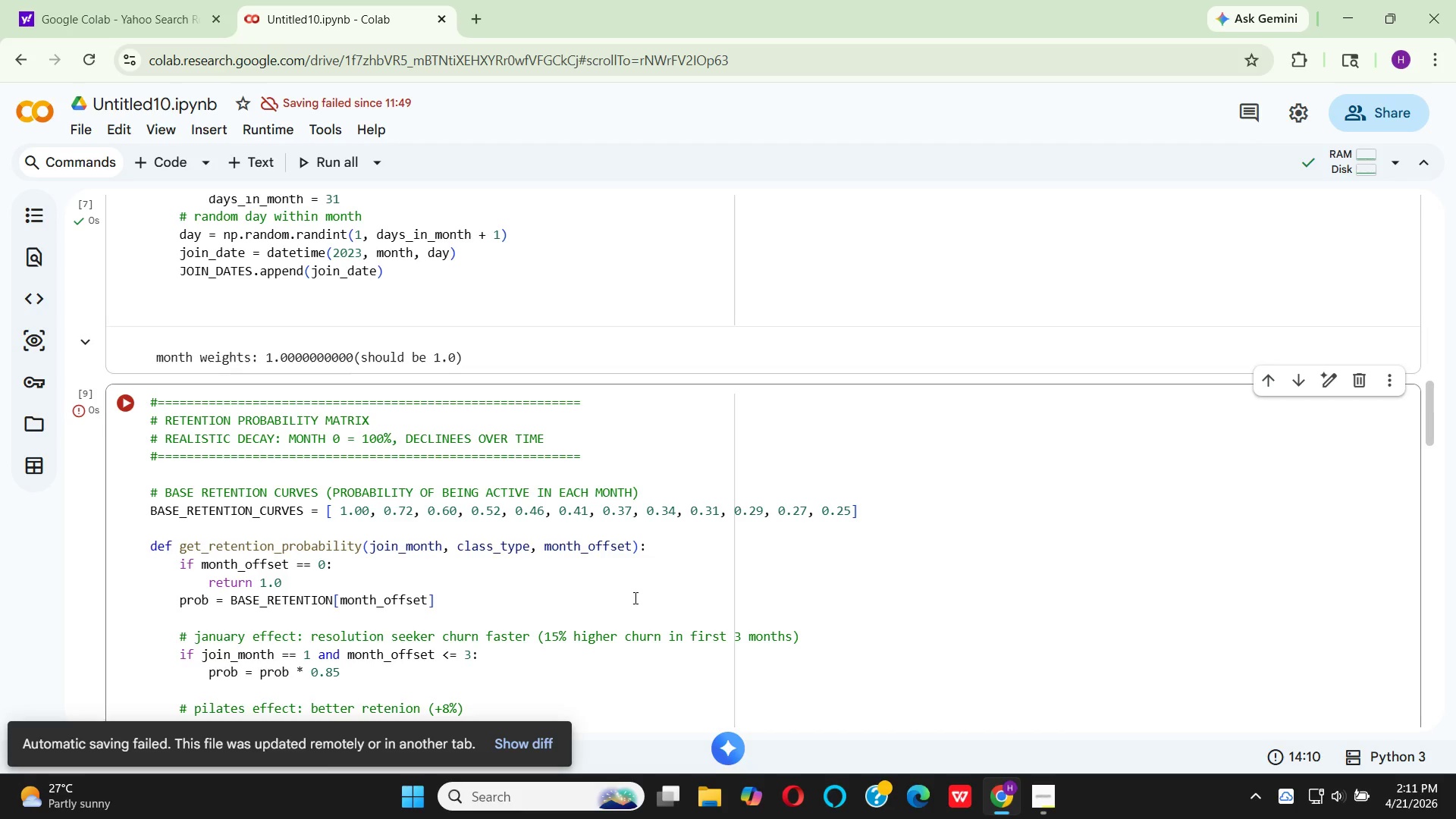 
scroll: coordinate [400, 576], scroll_direction: down, amount: 4.0
 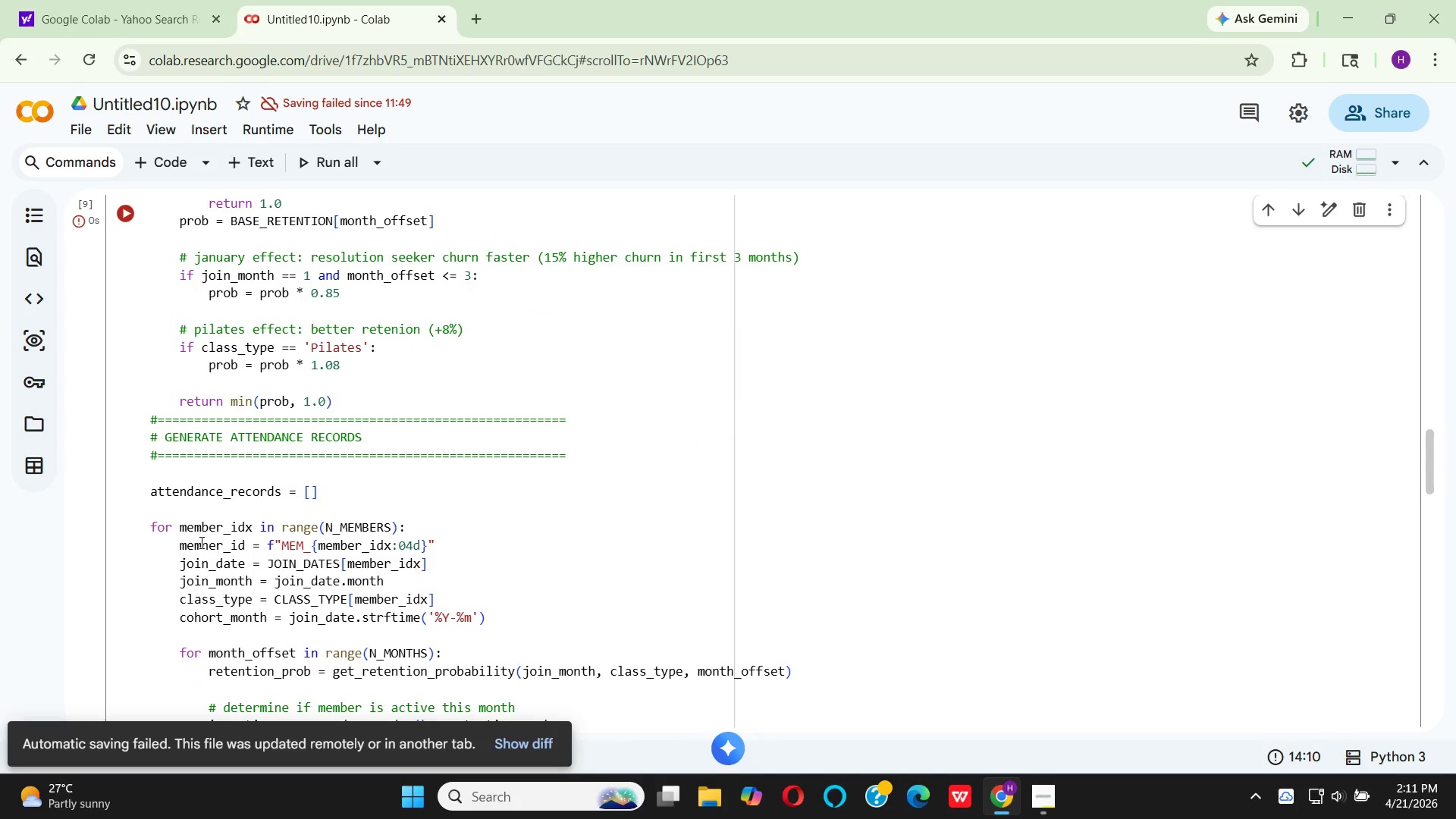 
left_click([206, 544])
 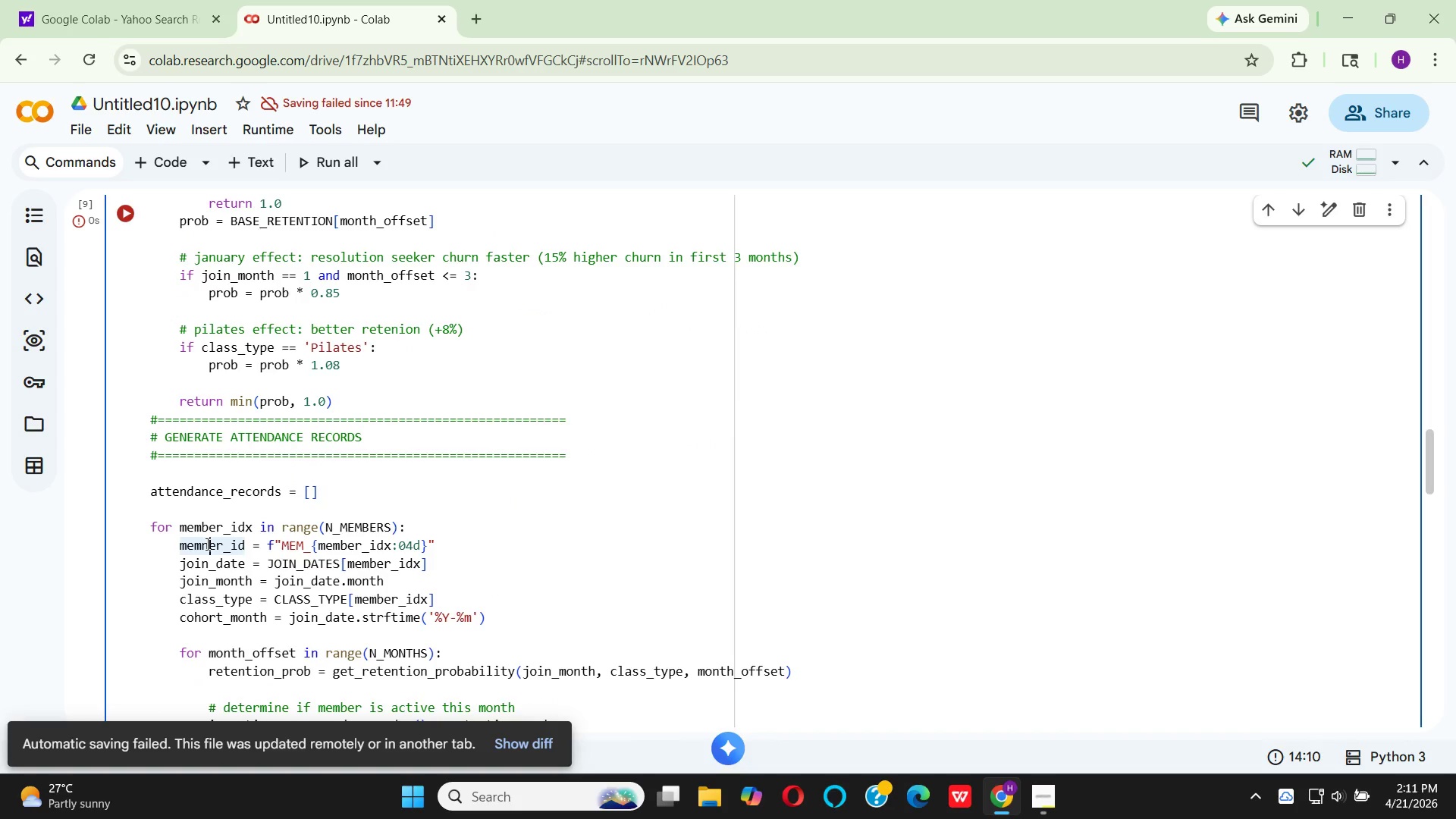 
key(Backspace)
 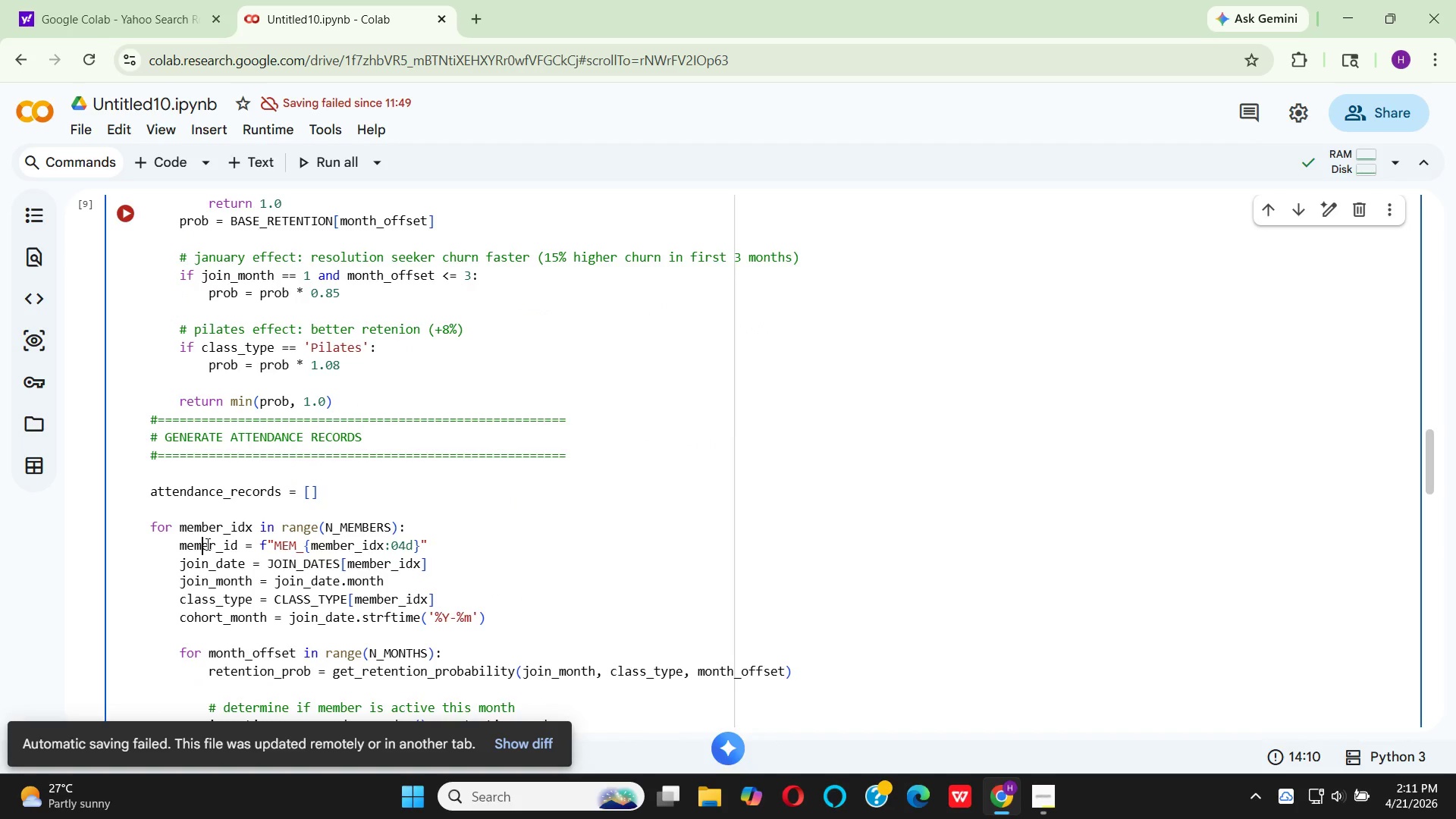 
key(B)
 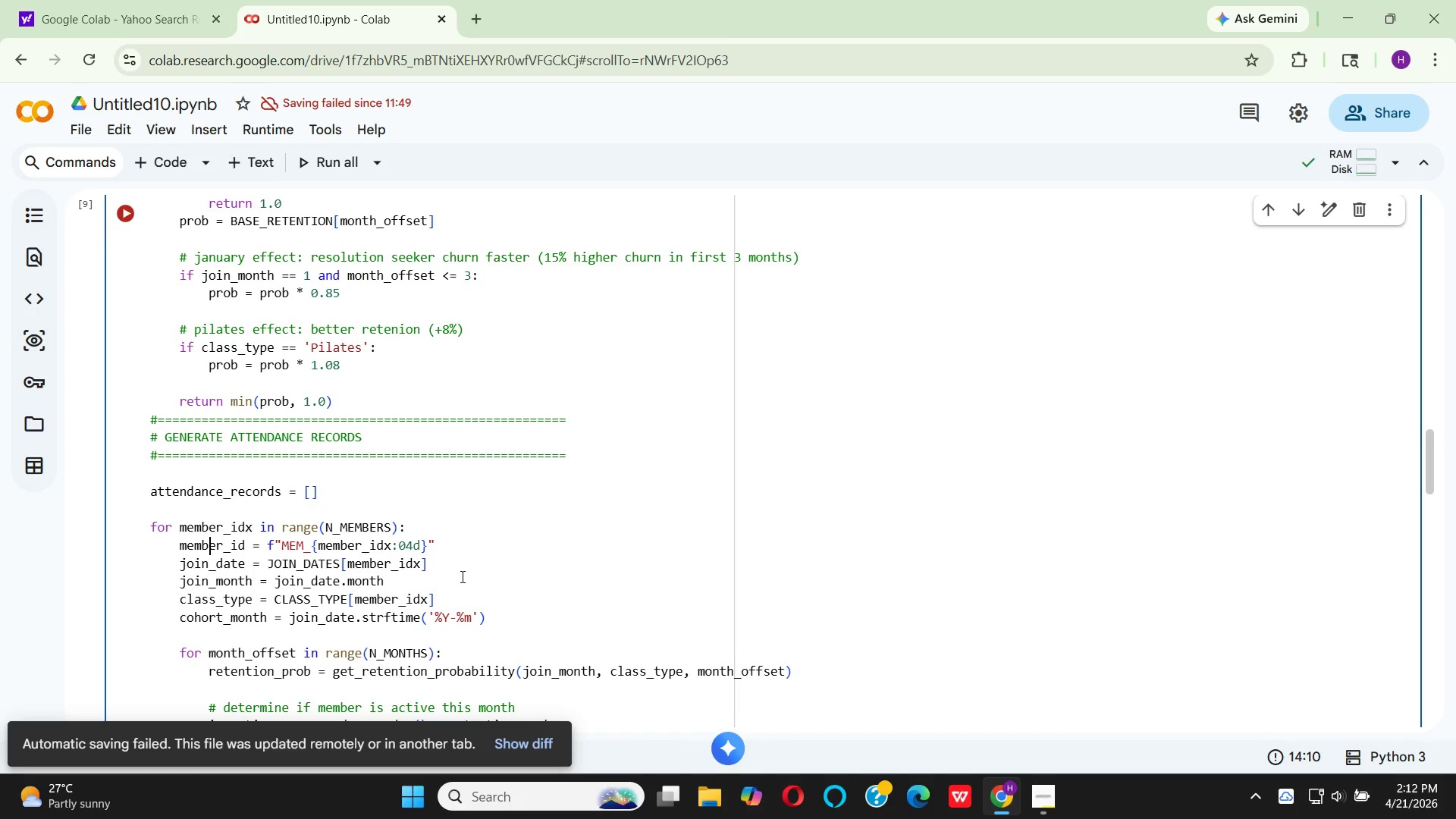 
wait(76.22)
 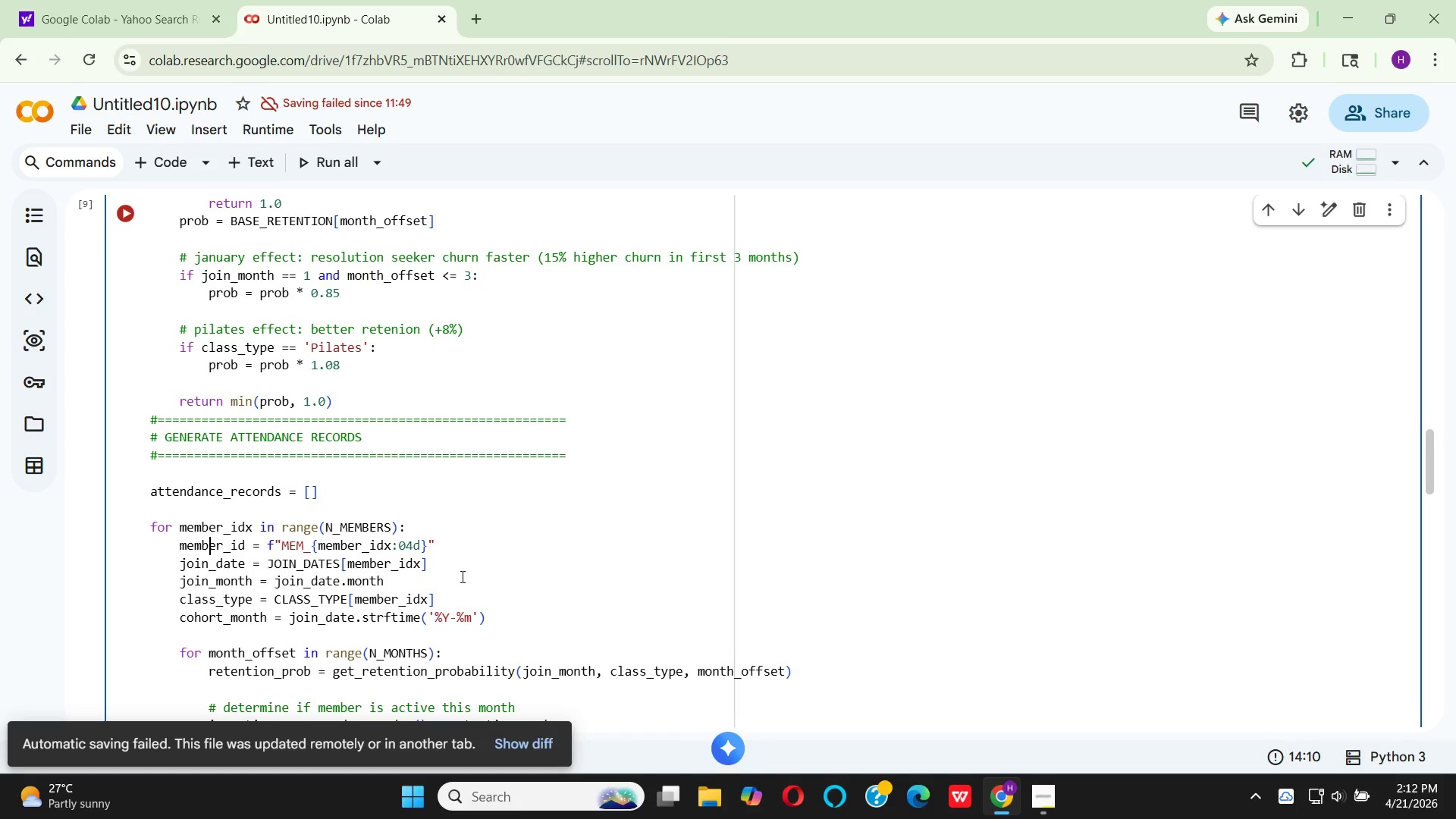 
scroll: coordinate [457, 519], scroll_direction: down, amount: 4.0
 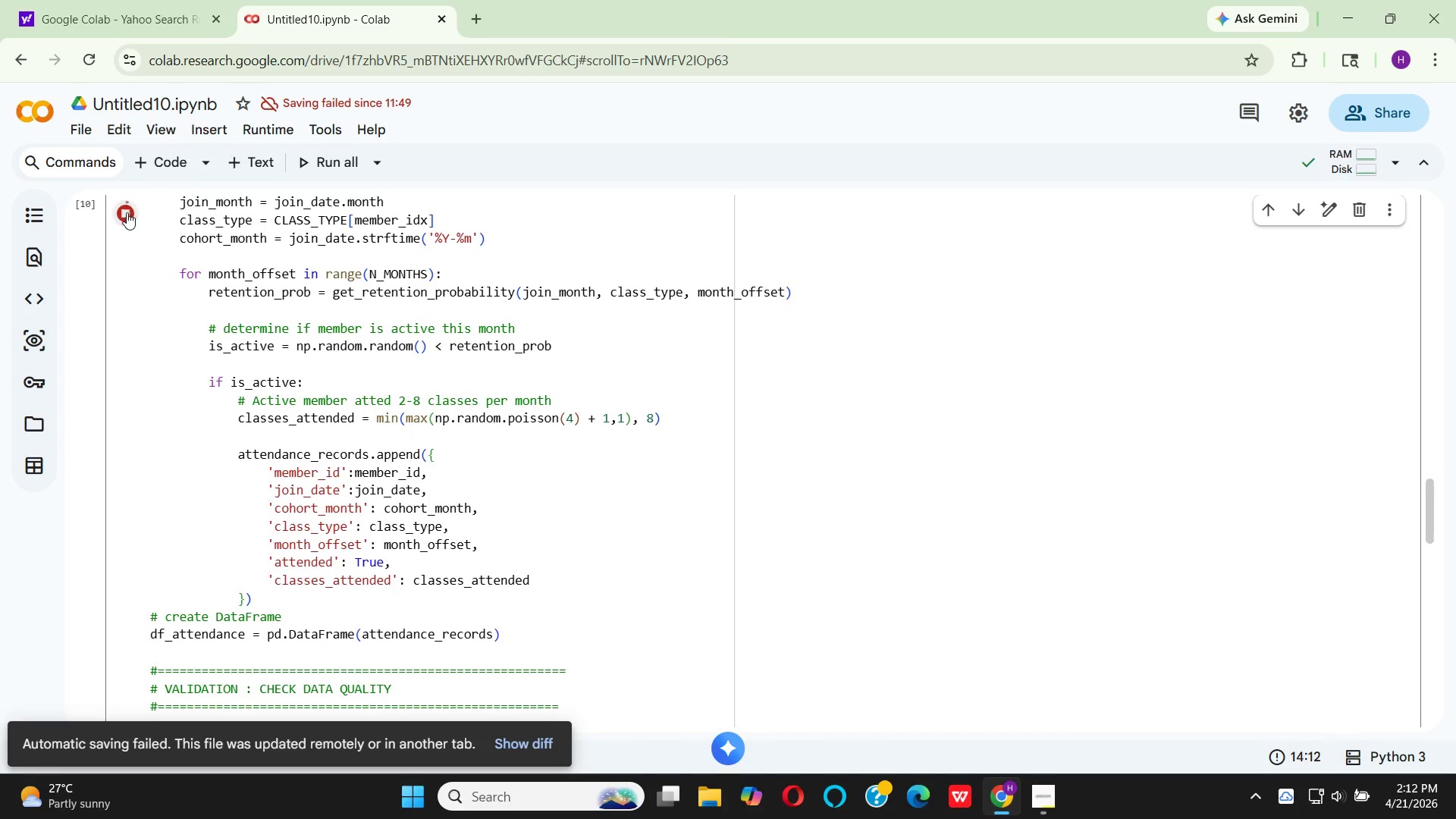 
scroll: coordinate [196, 282], scroll_direction: up, amount: 8.0
 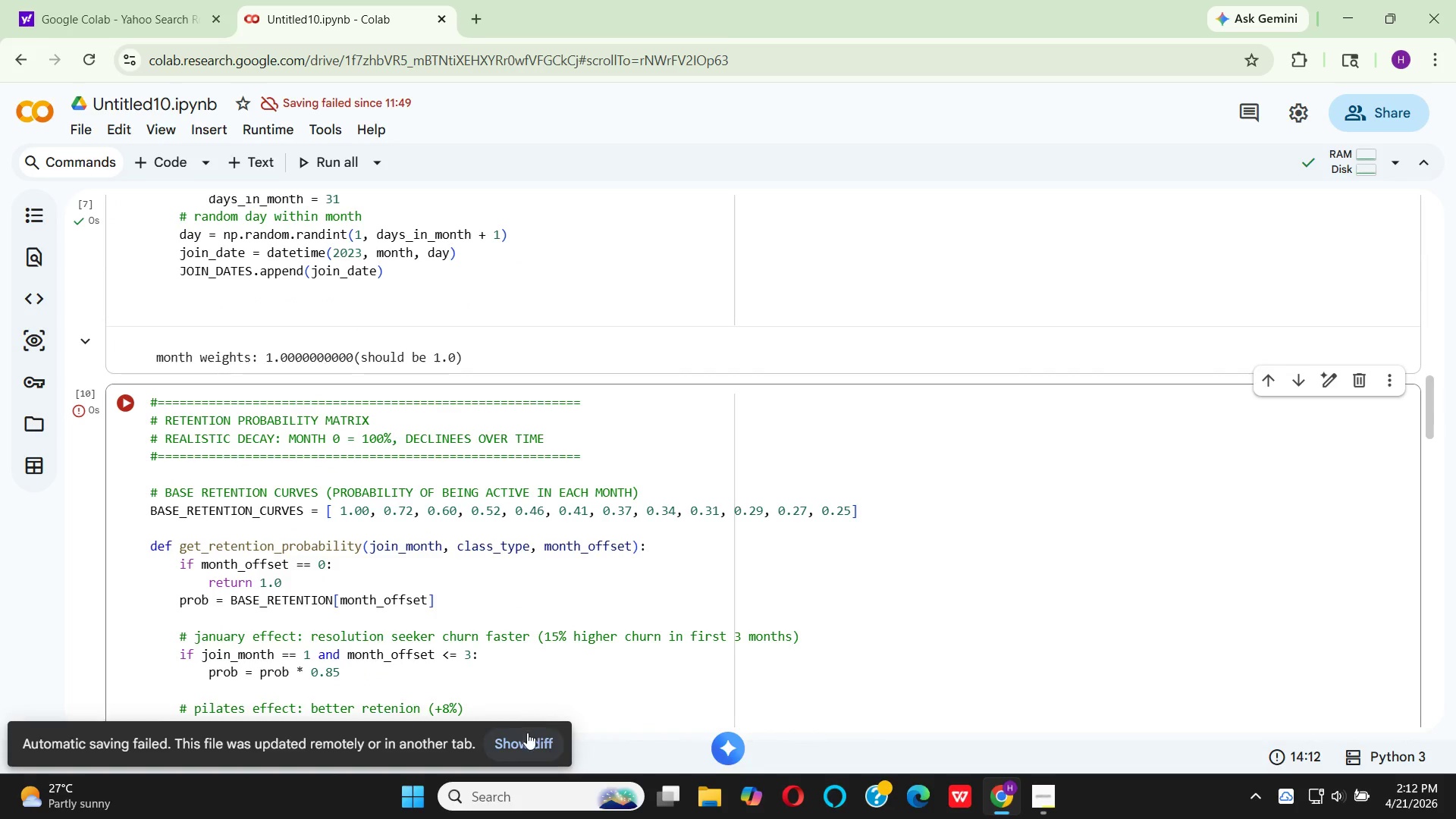 
left_click([527, 733])
 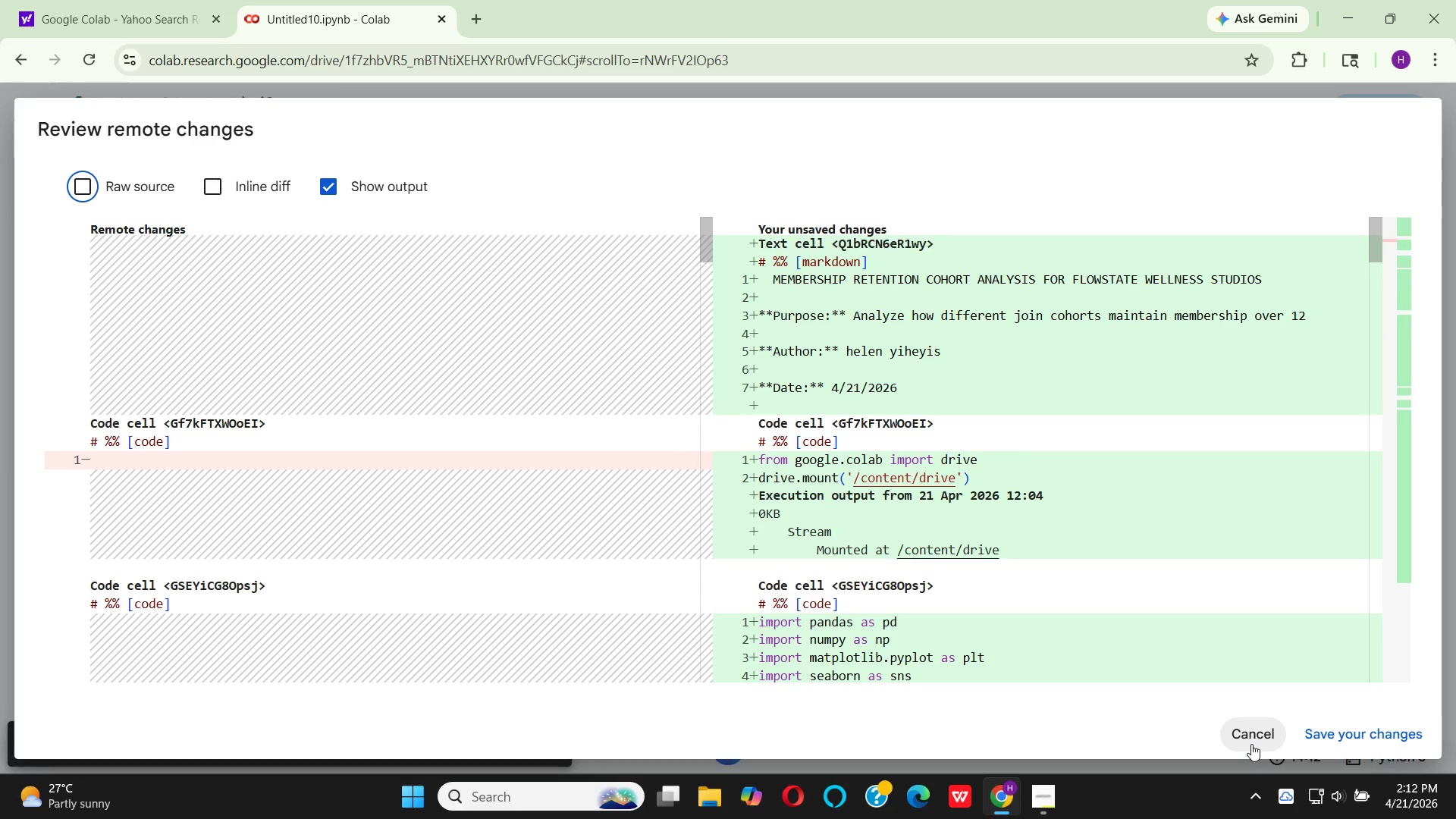 
wait(9.25)
 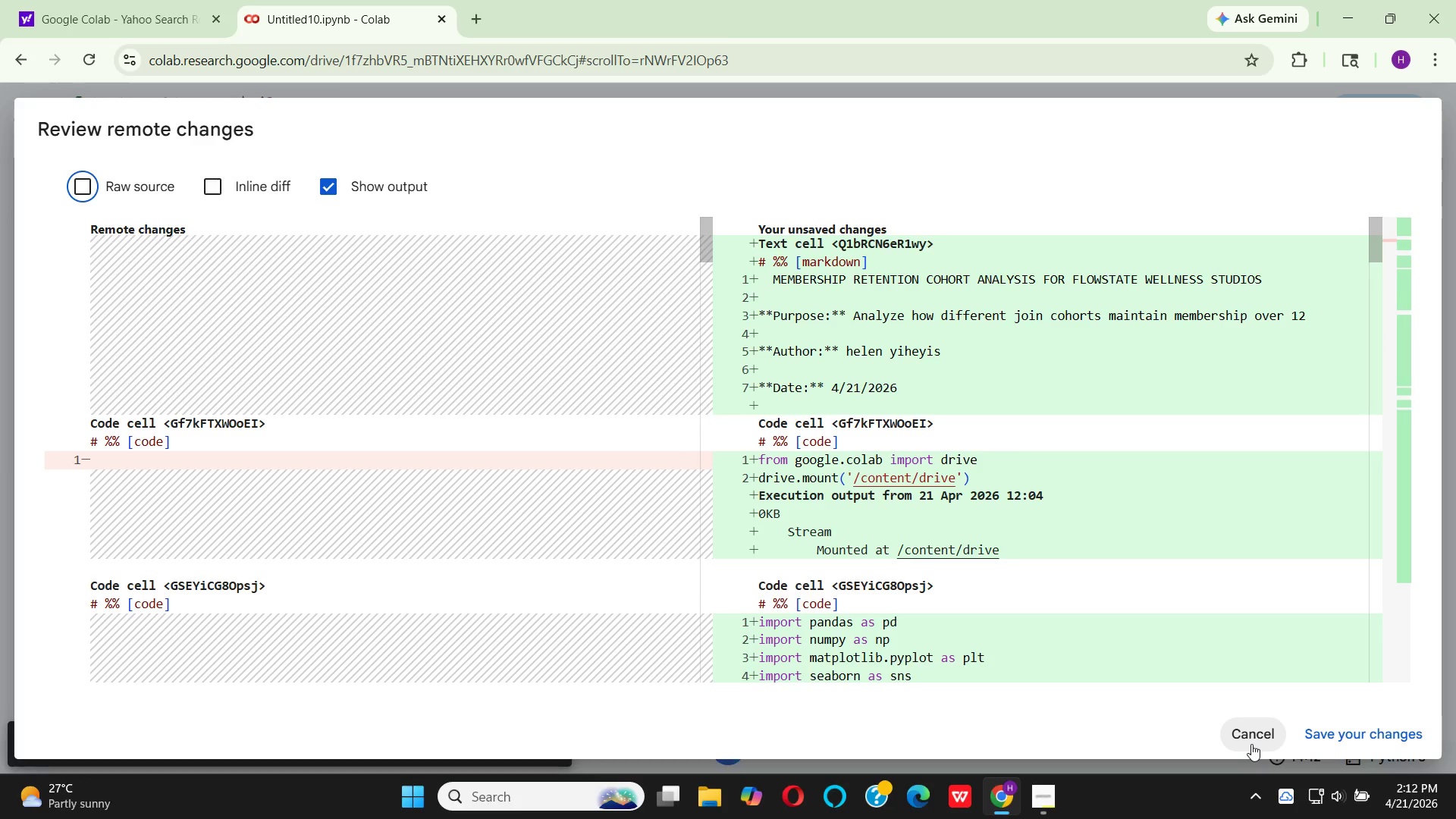 
scroll: coordinate [1128, 526], scroll_direction: down, amount: 80.0
 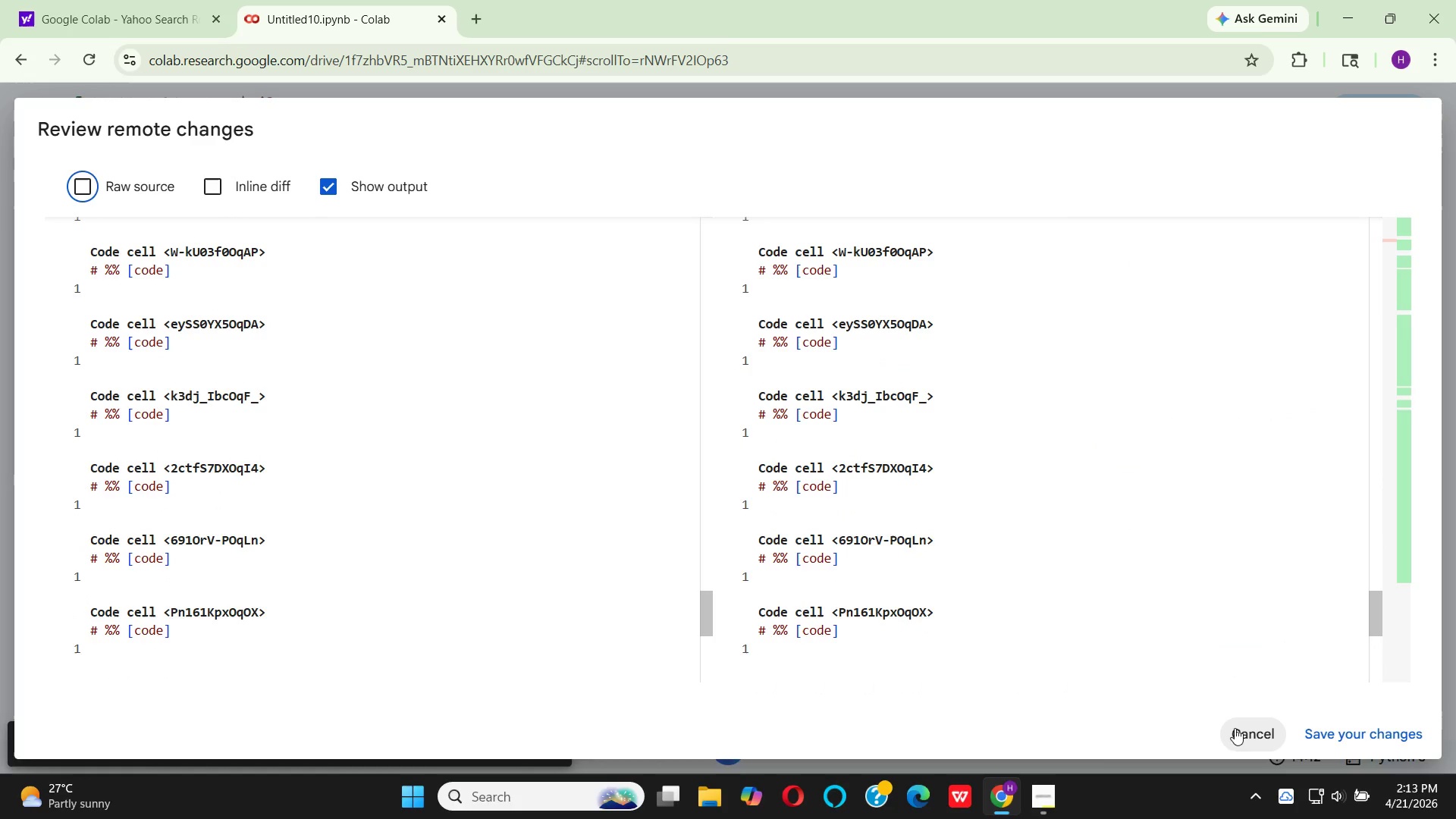 
left_click([1234, 724])
 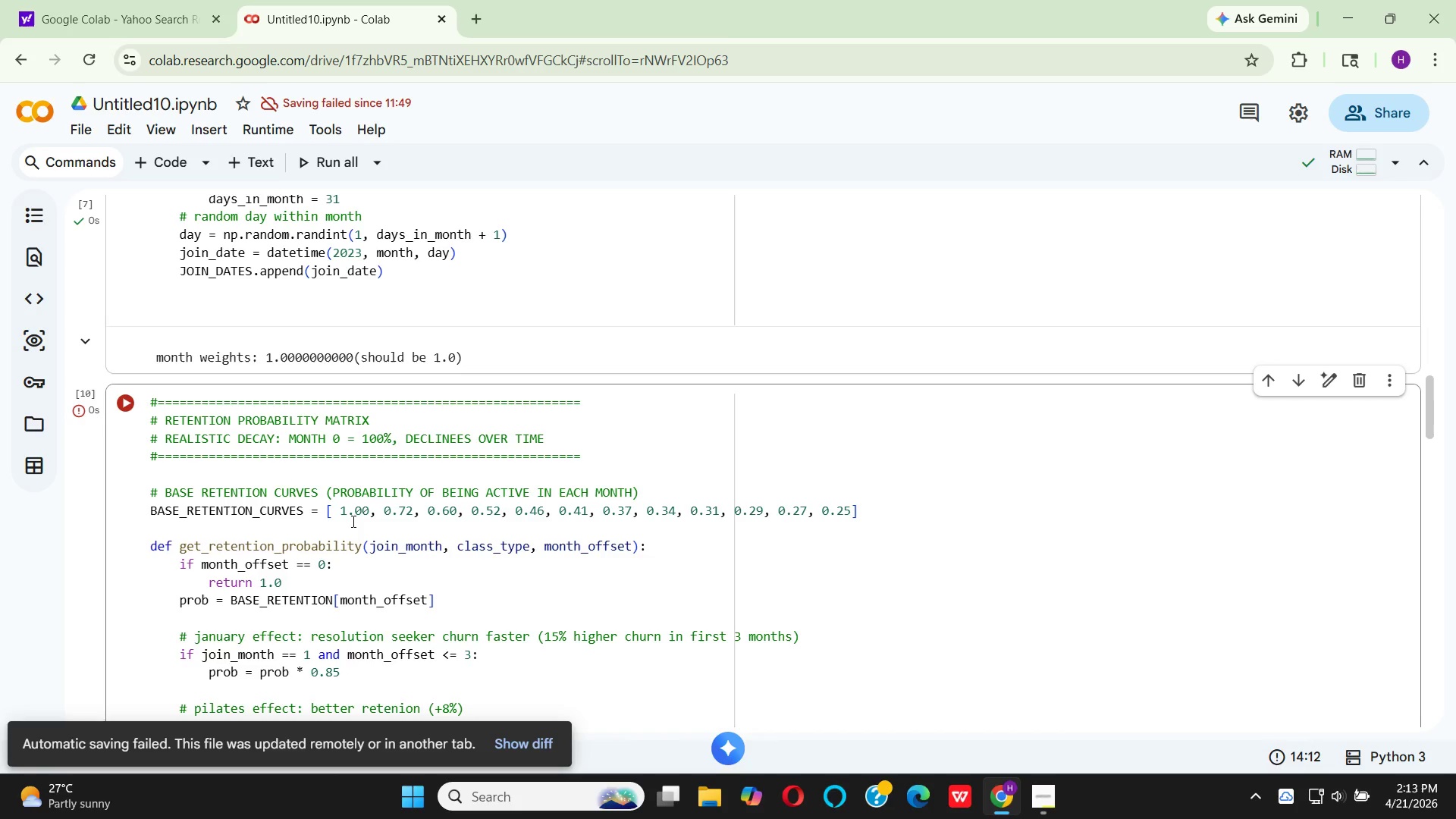 
wait(16.48)
 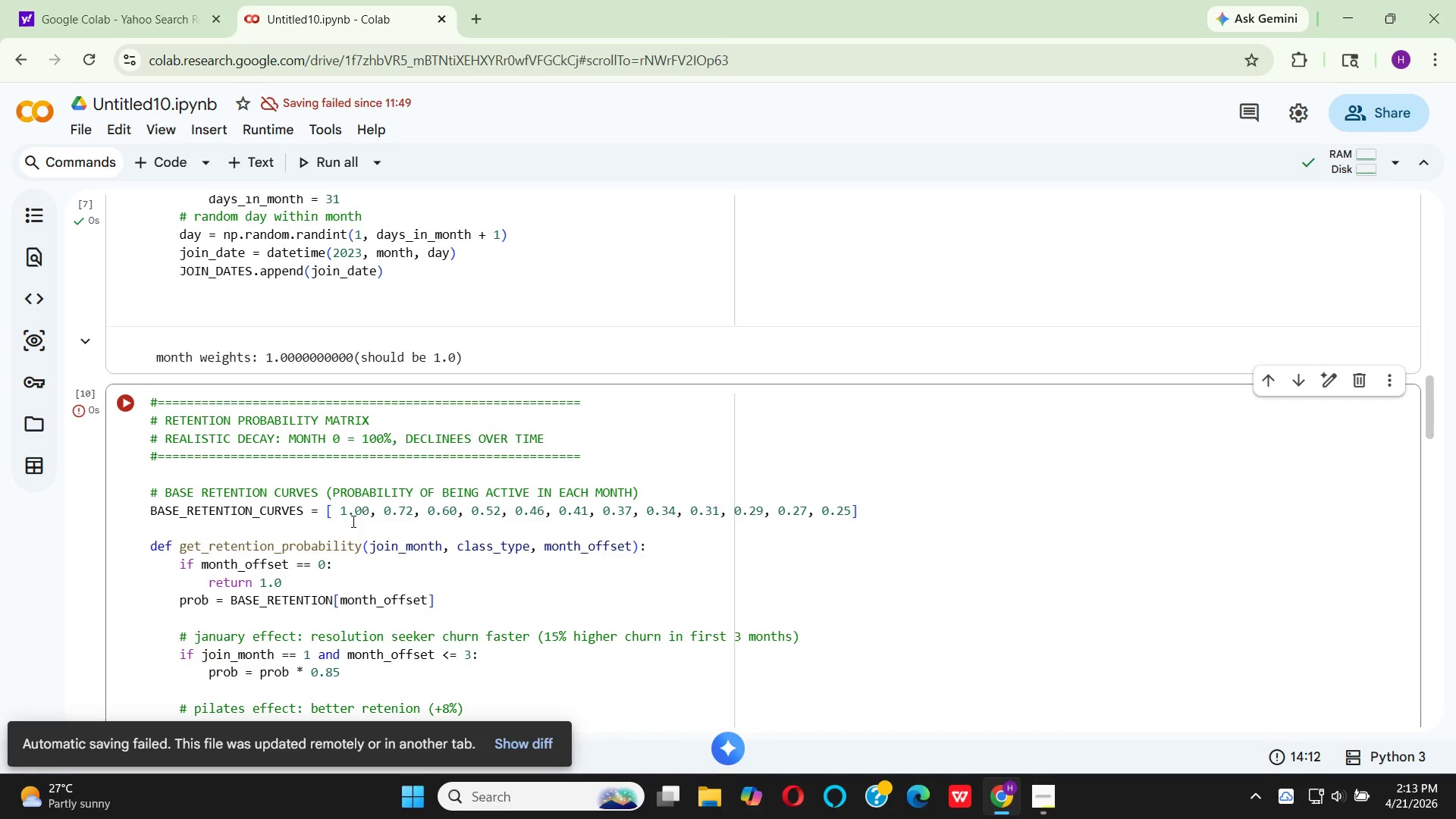 
key(Backspace)
 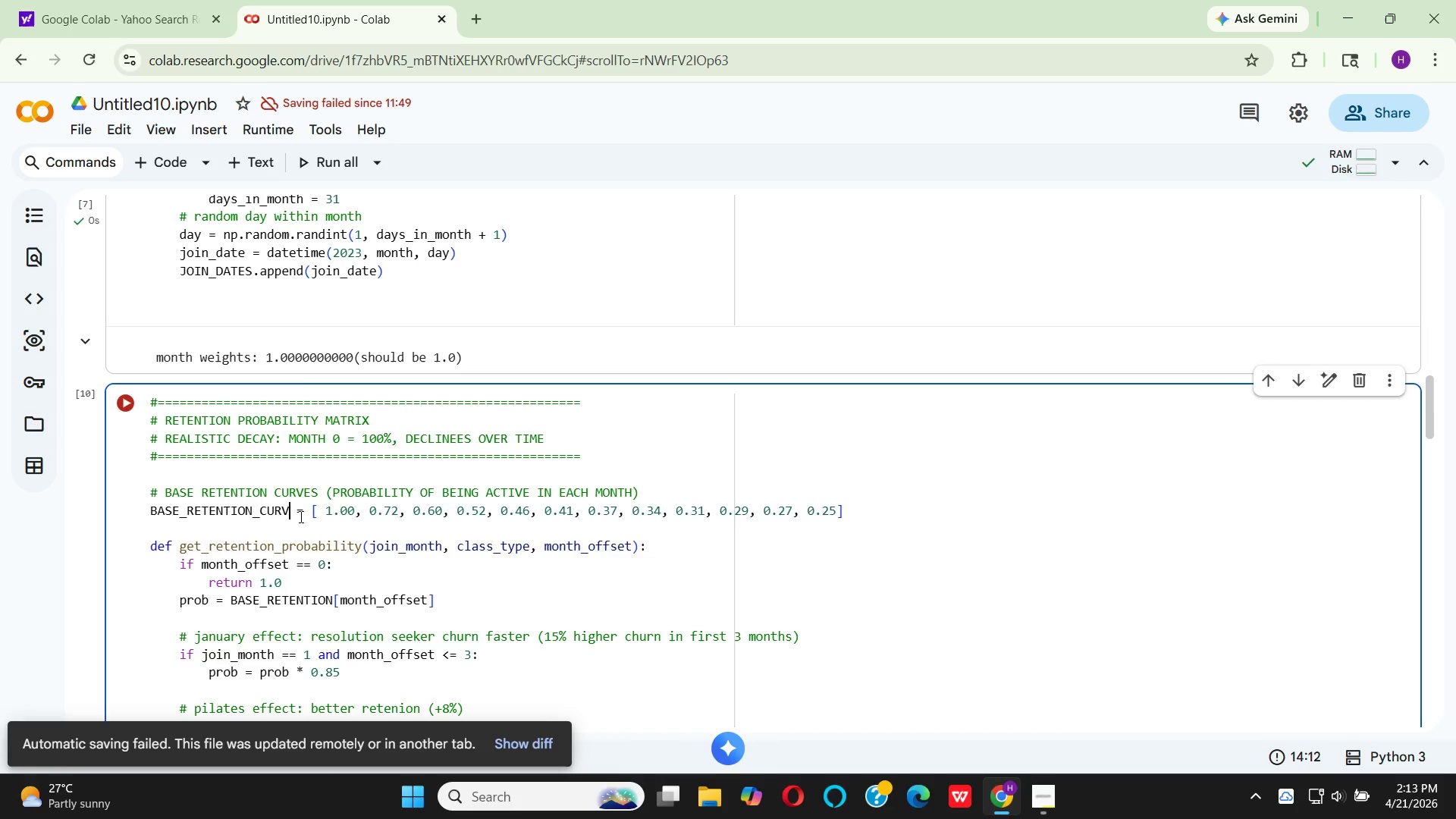 
key(Backspace)
 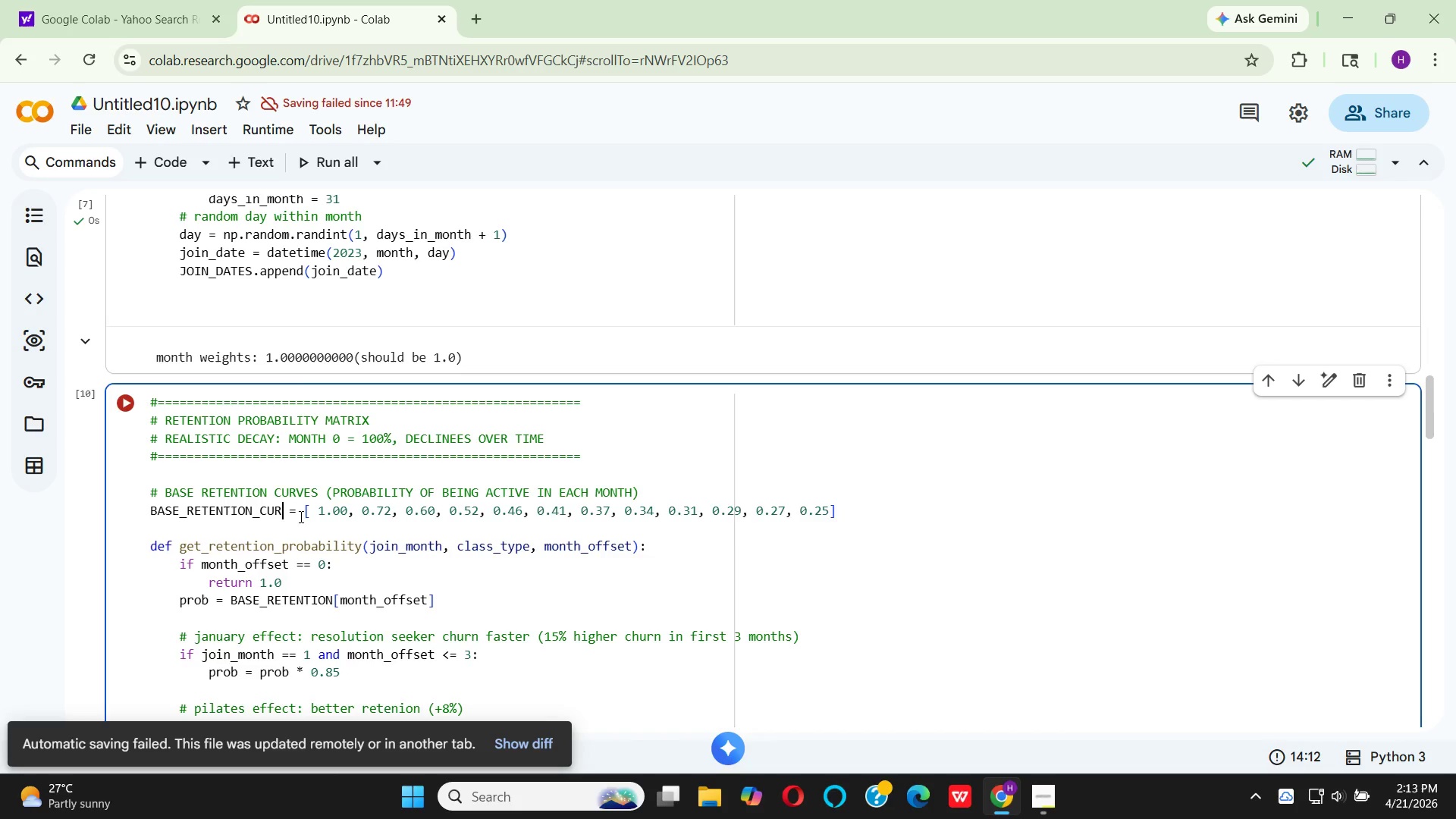 
key(Backspace)
 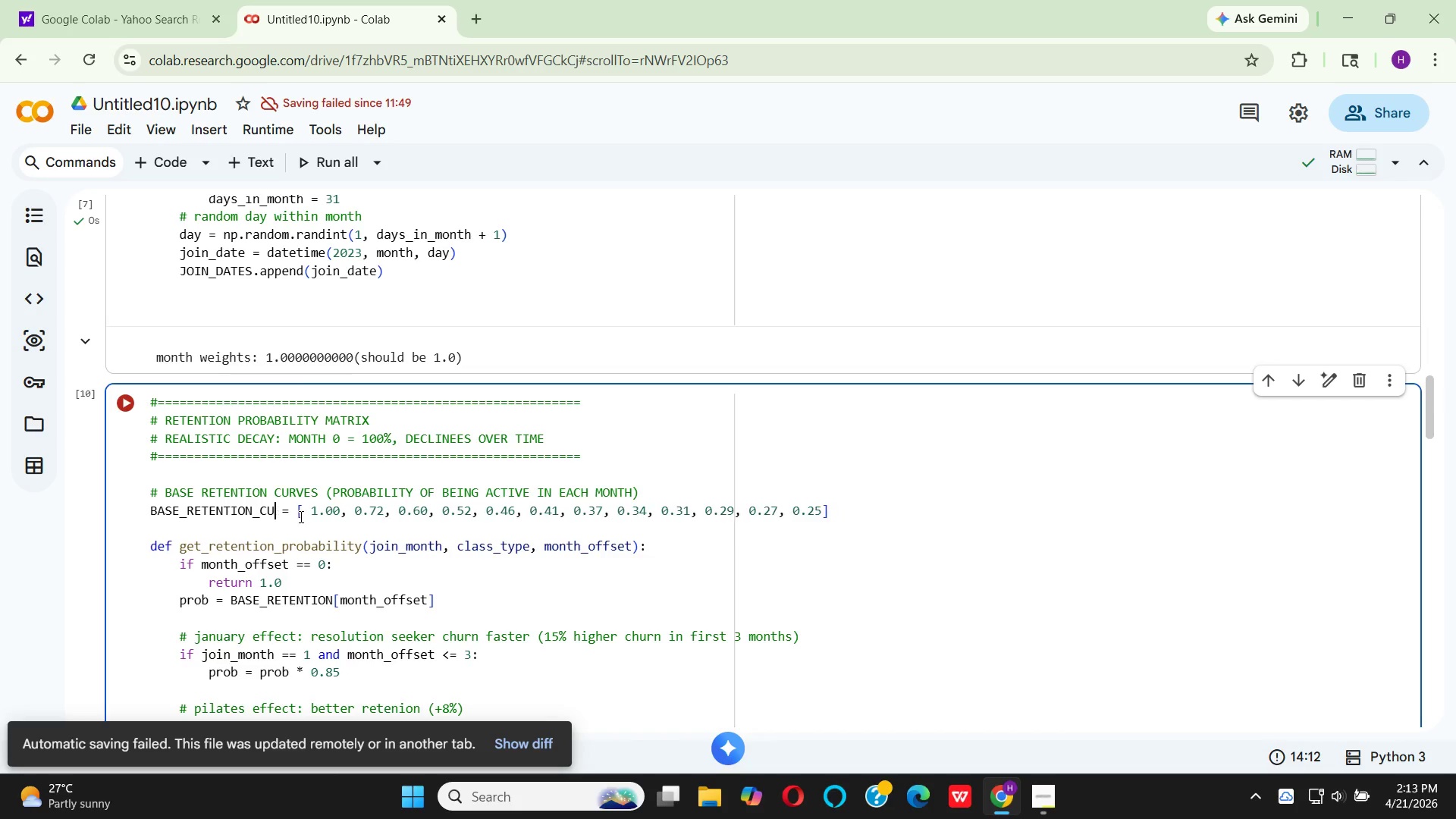 
key(Backspace)
 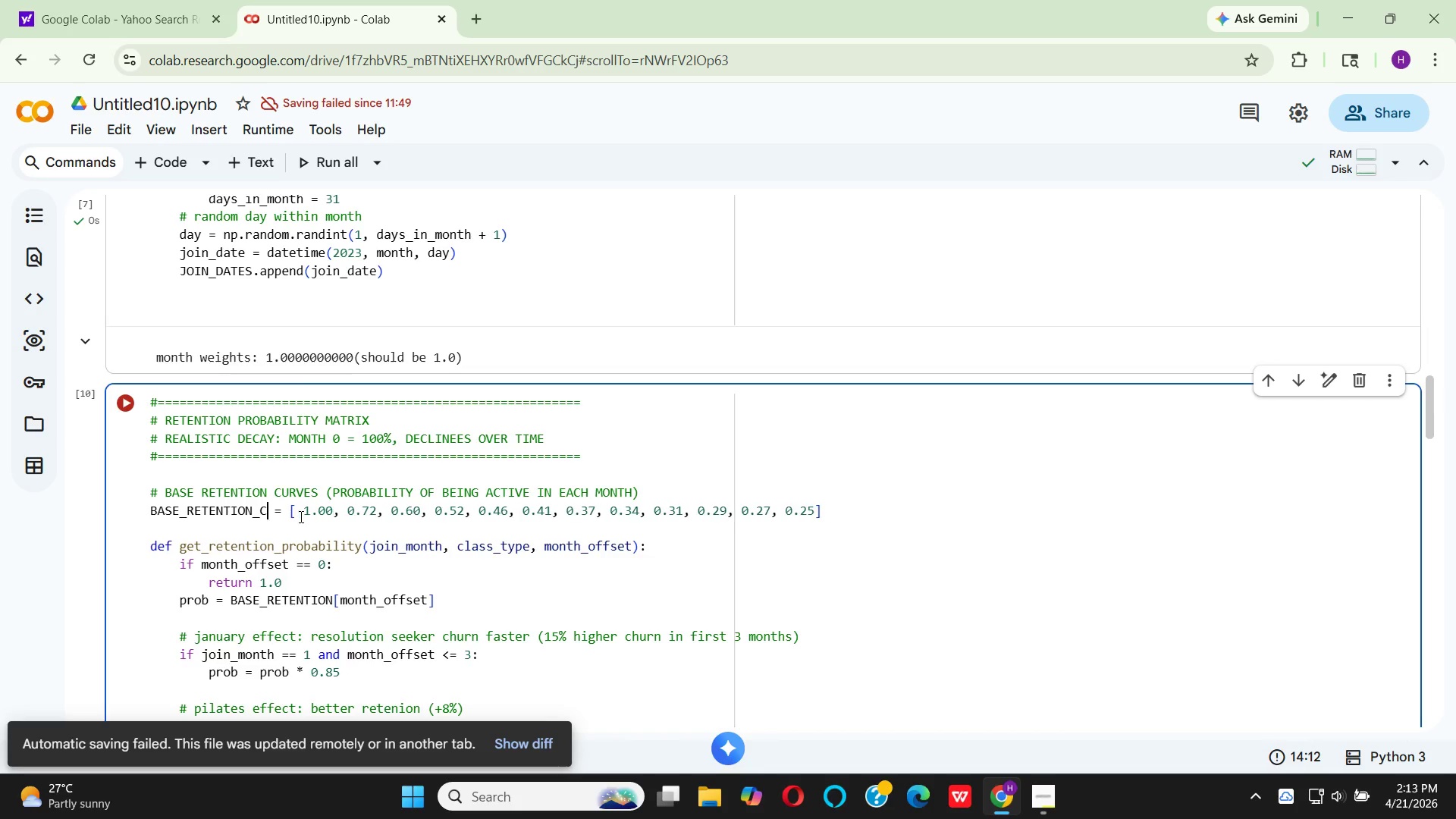 
key(Backspace)
 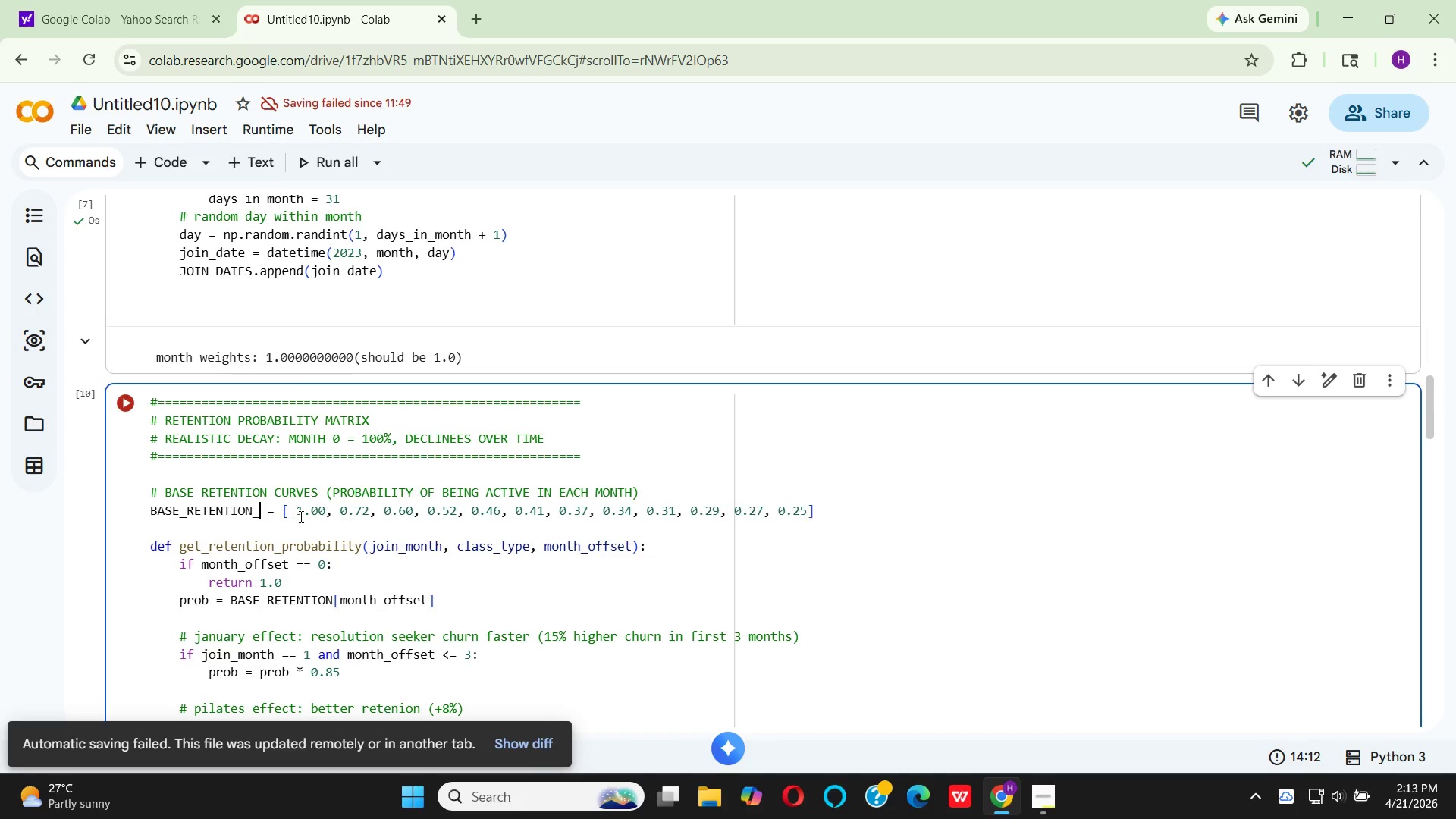 
key(Backspace)
 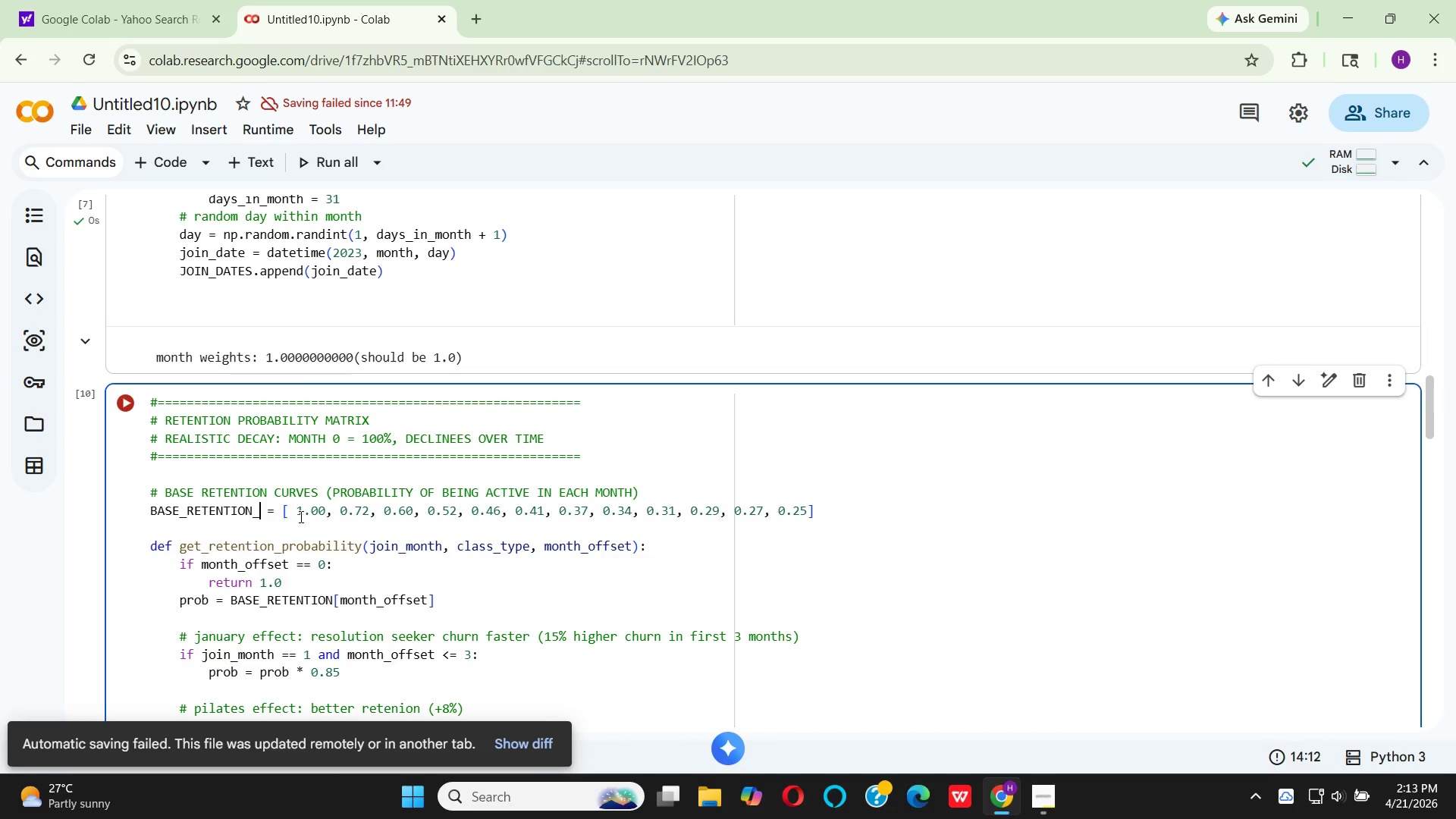 
key(Backspace)
 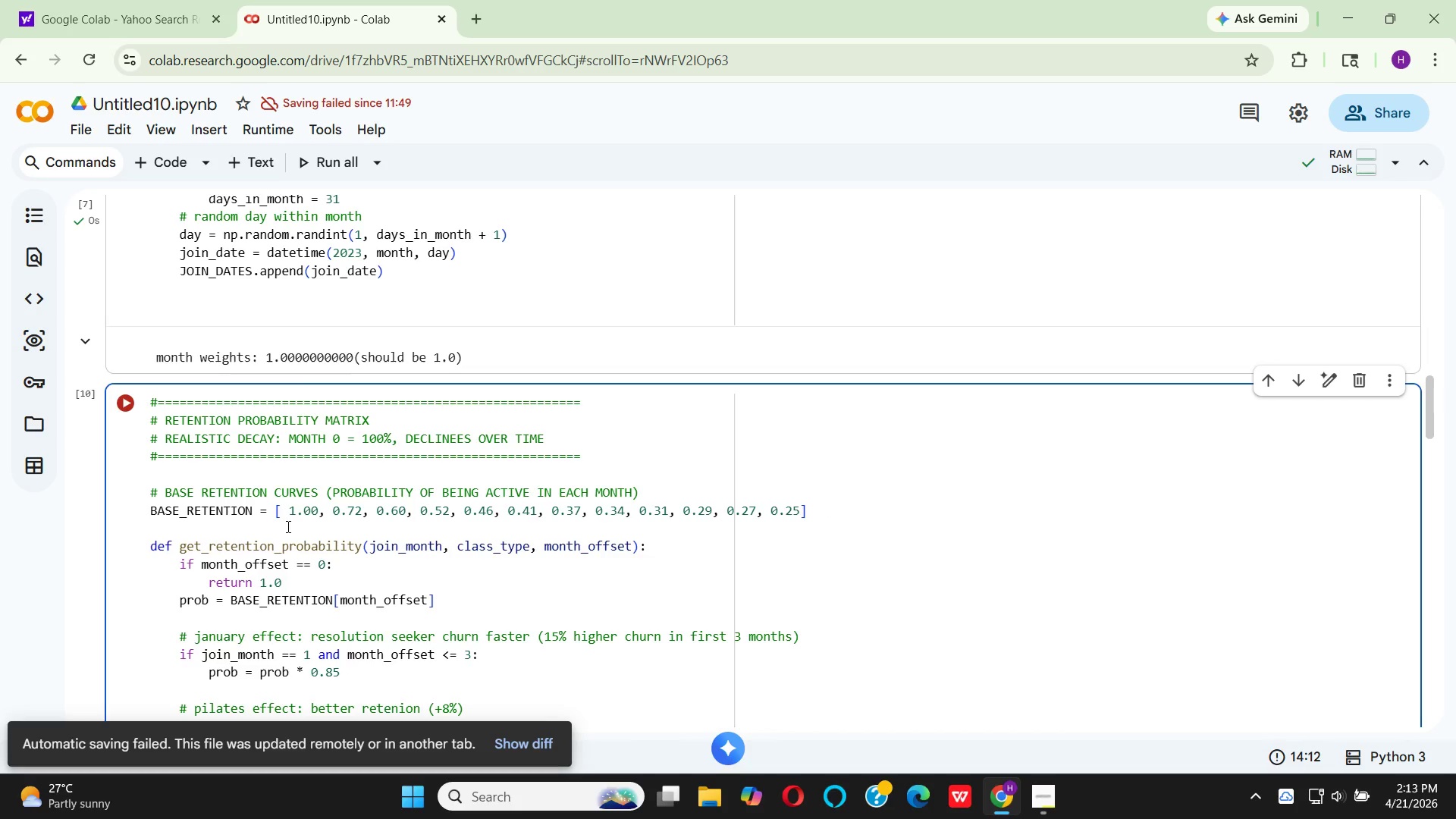 
wait(9.52)
 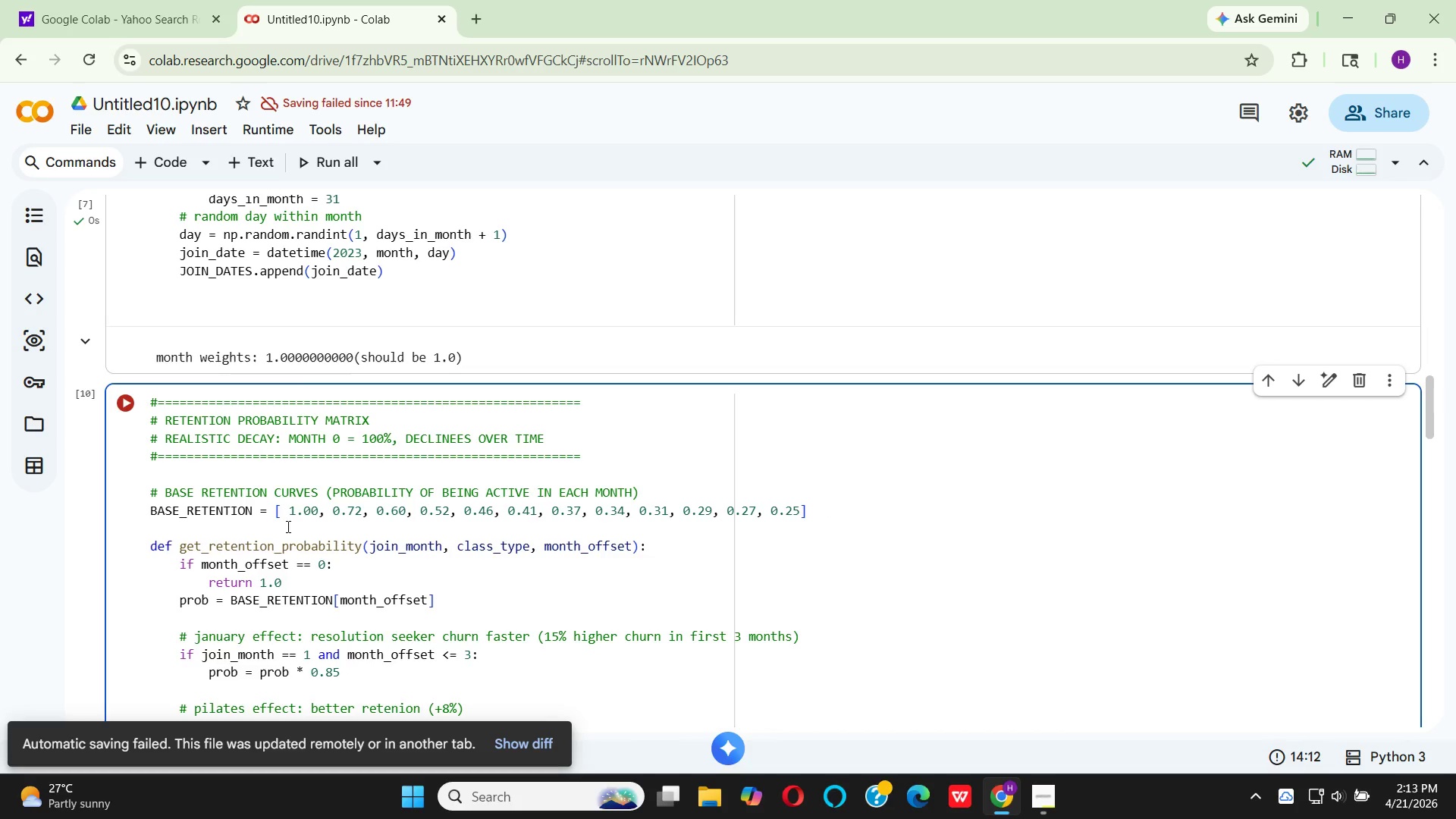 
scroll: coordinate [362, 527], scroll_direction: down, amount: 2.0
 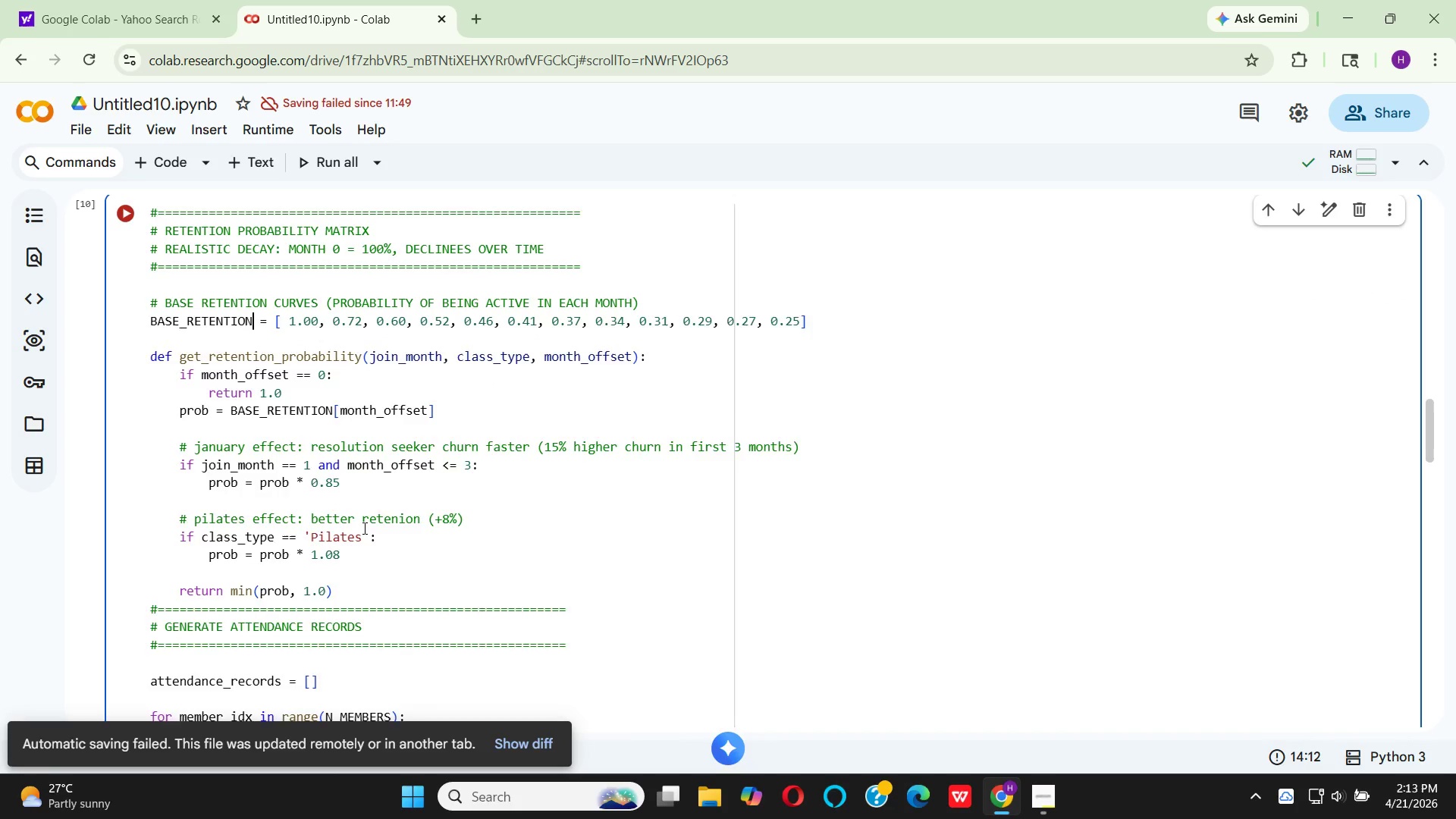 
scroll: coordinate [469, 535], scroll_direction: up, amount: 28.0
 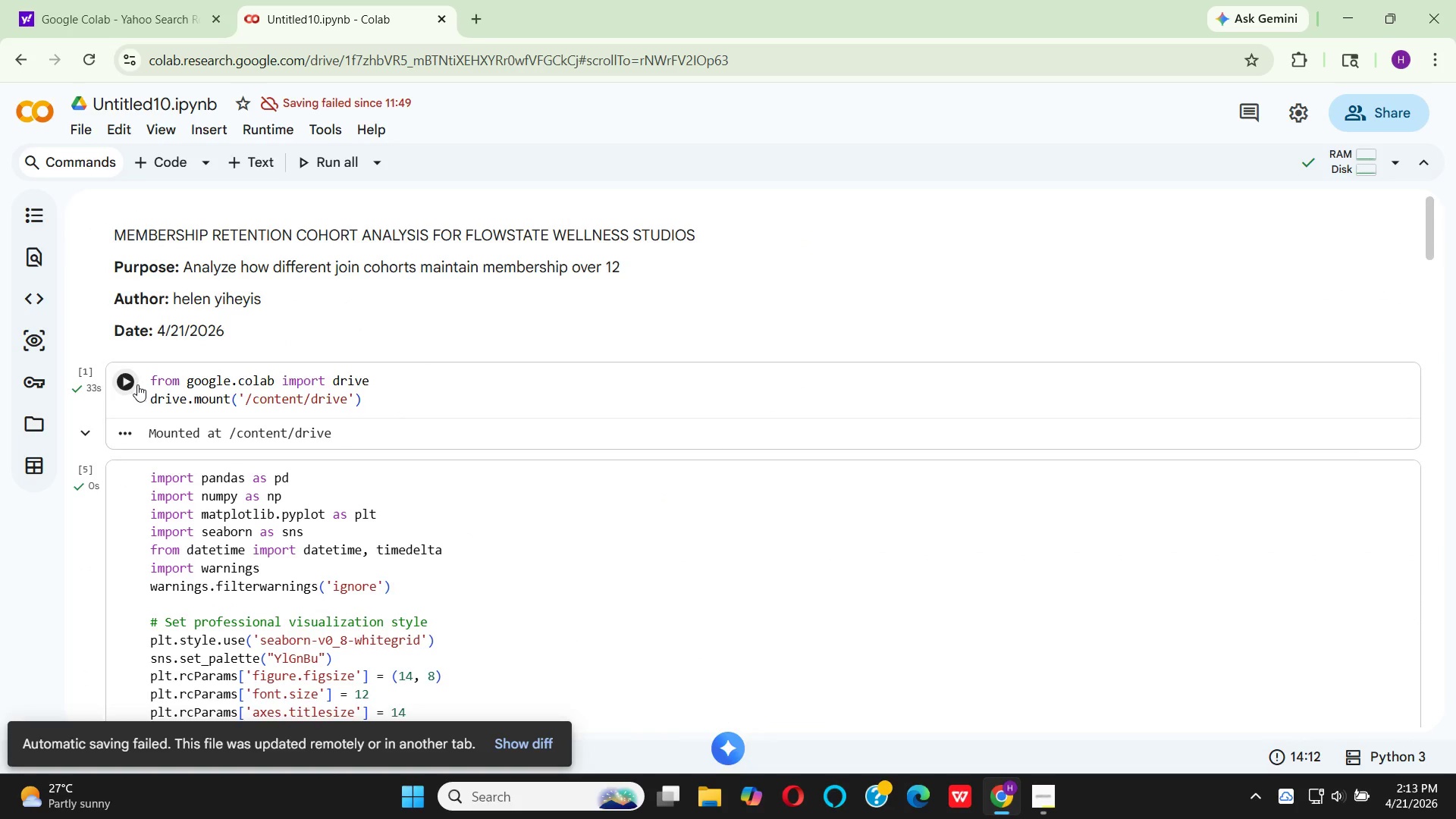 
left_click([137, 384])
 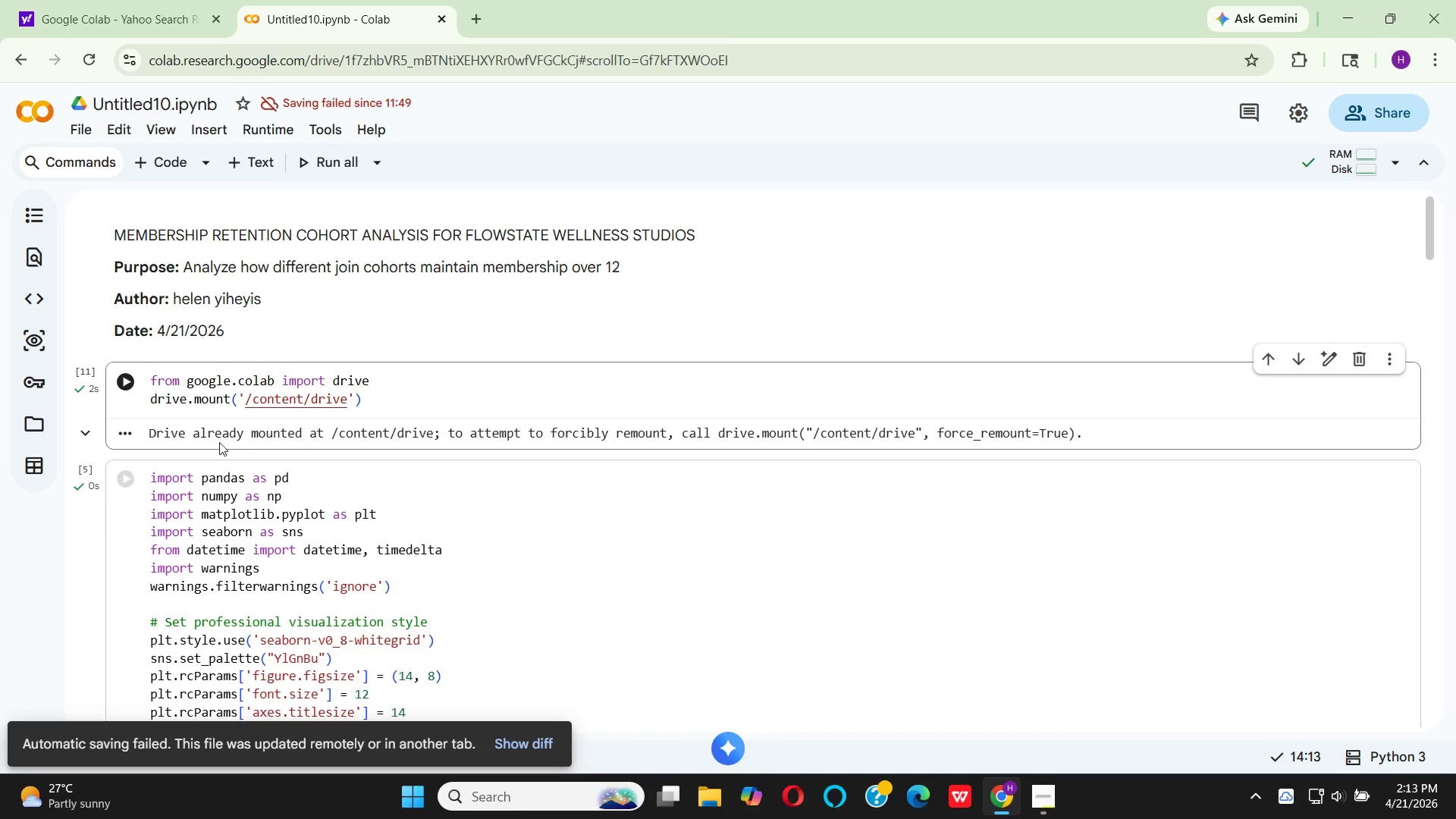 
wait(5.88)
 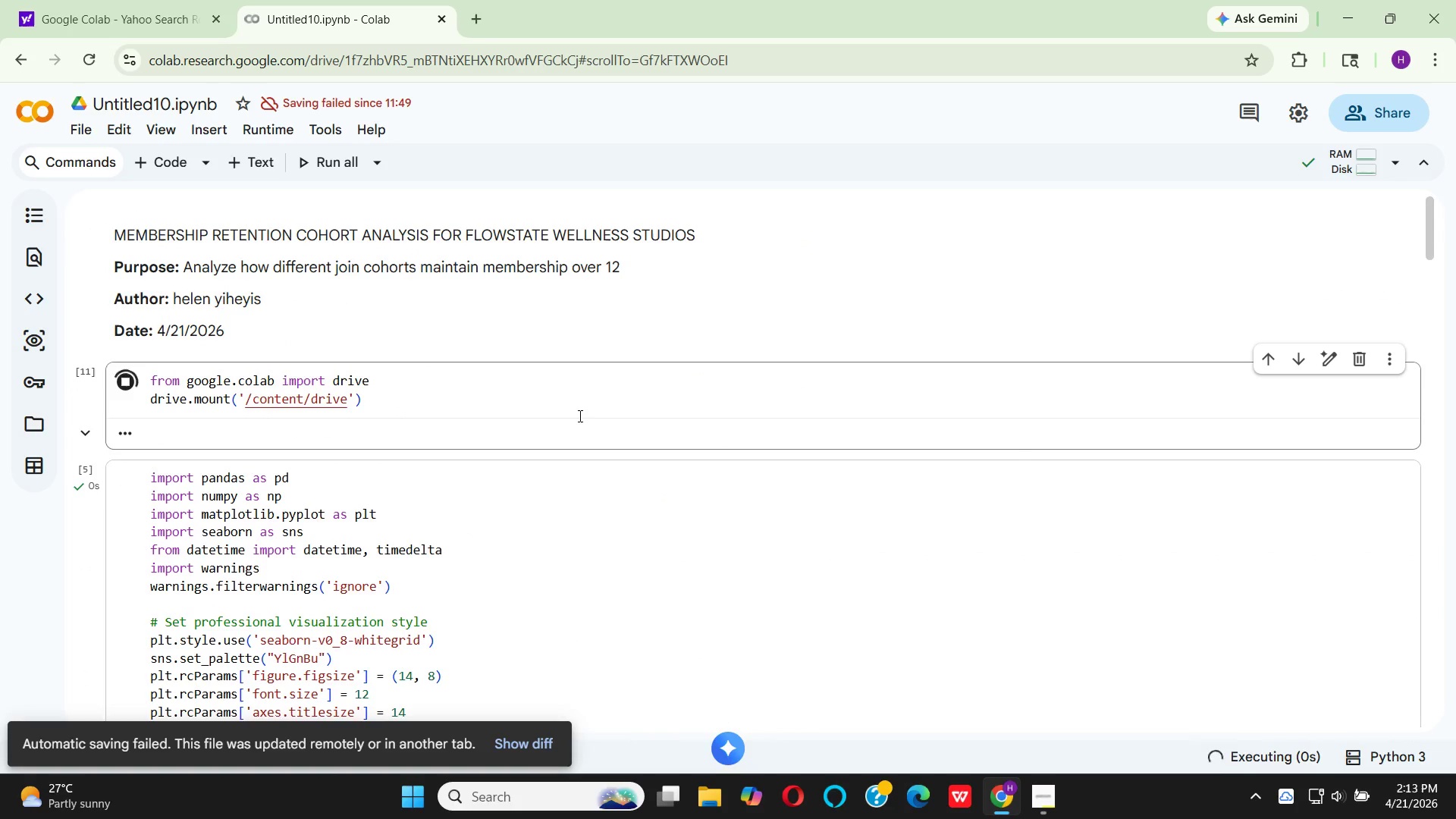 
left_click([120, 486])
 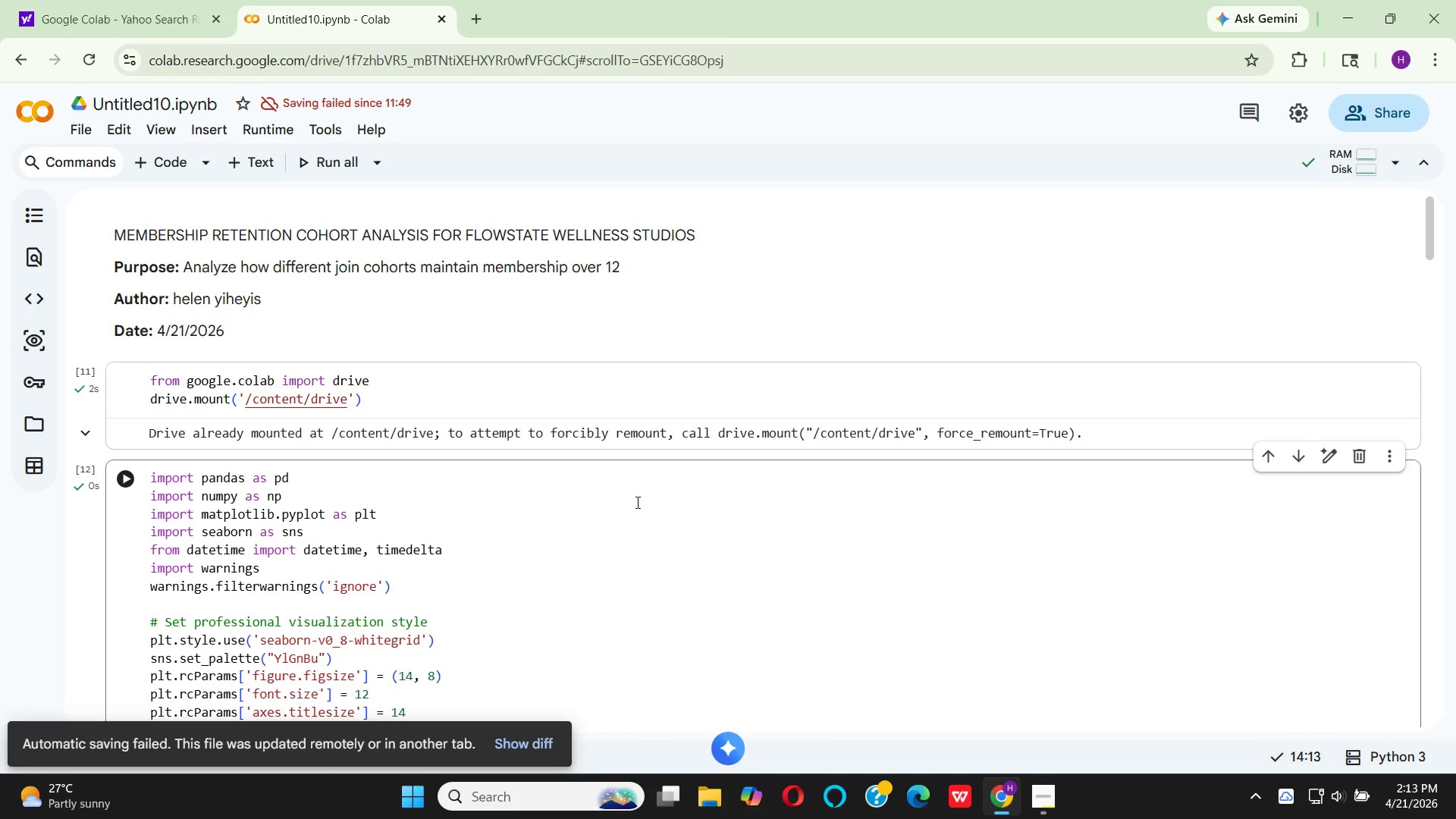 
scroll: coordinate [639, 502], scroll_direction: down, amount: 5.0
 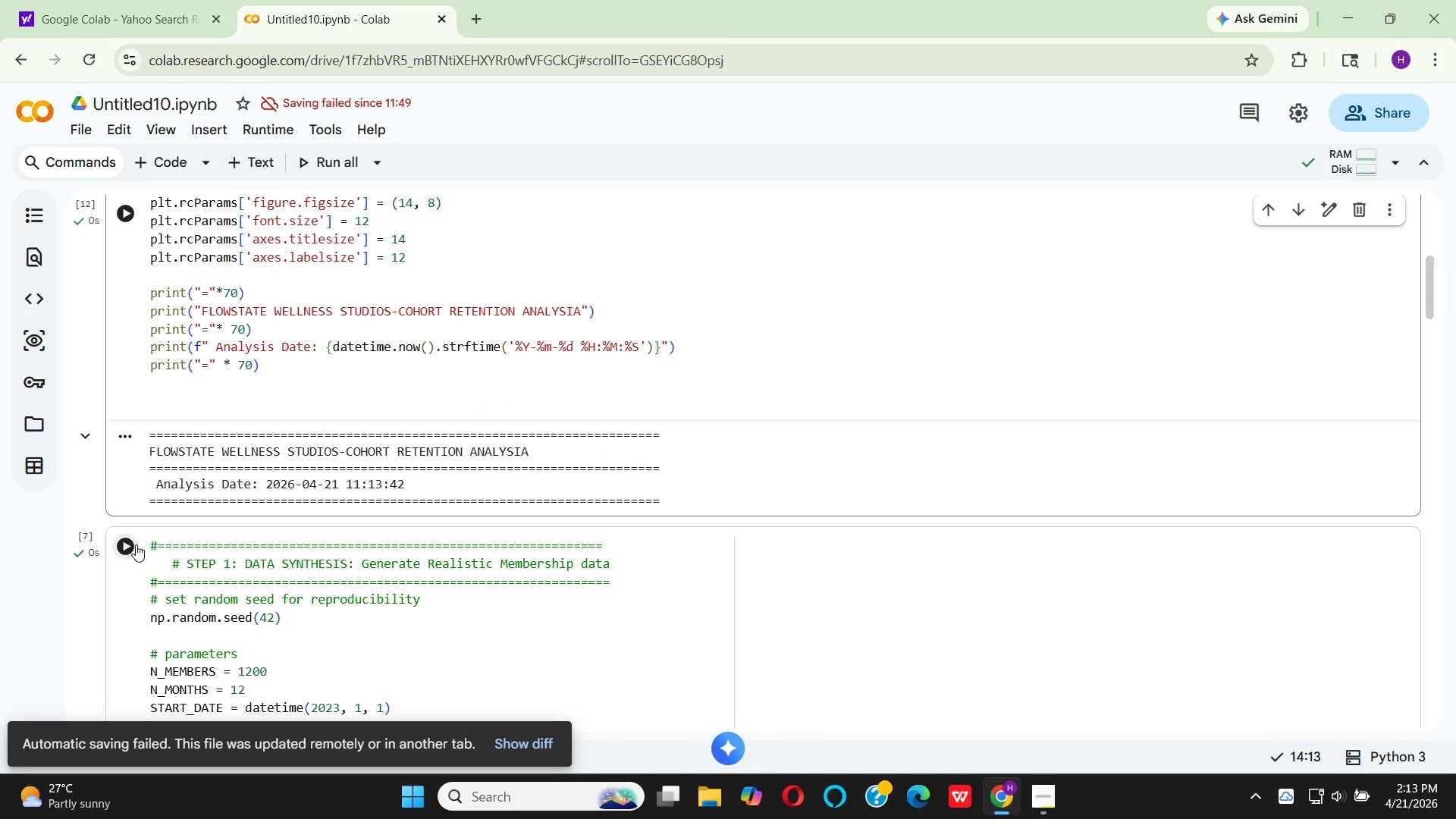 
left_click([136, 544])
 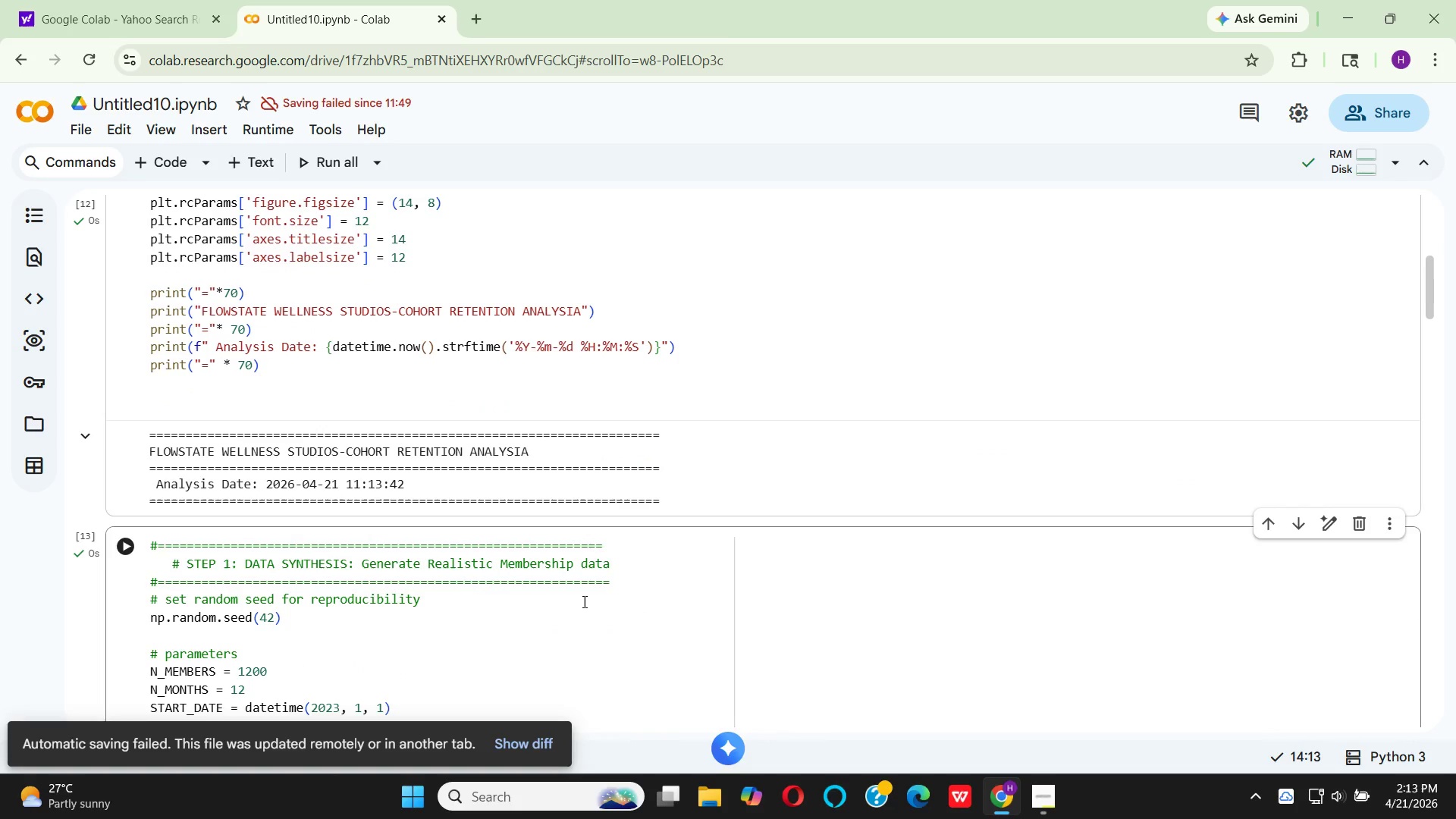 
scroll: coordinate [586, 601], scroll_direction: down, amount: 3.0
 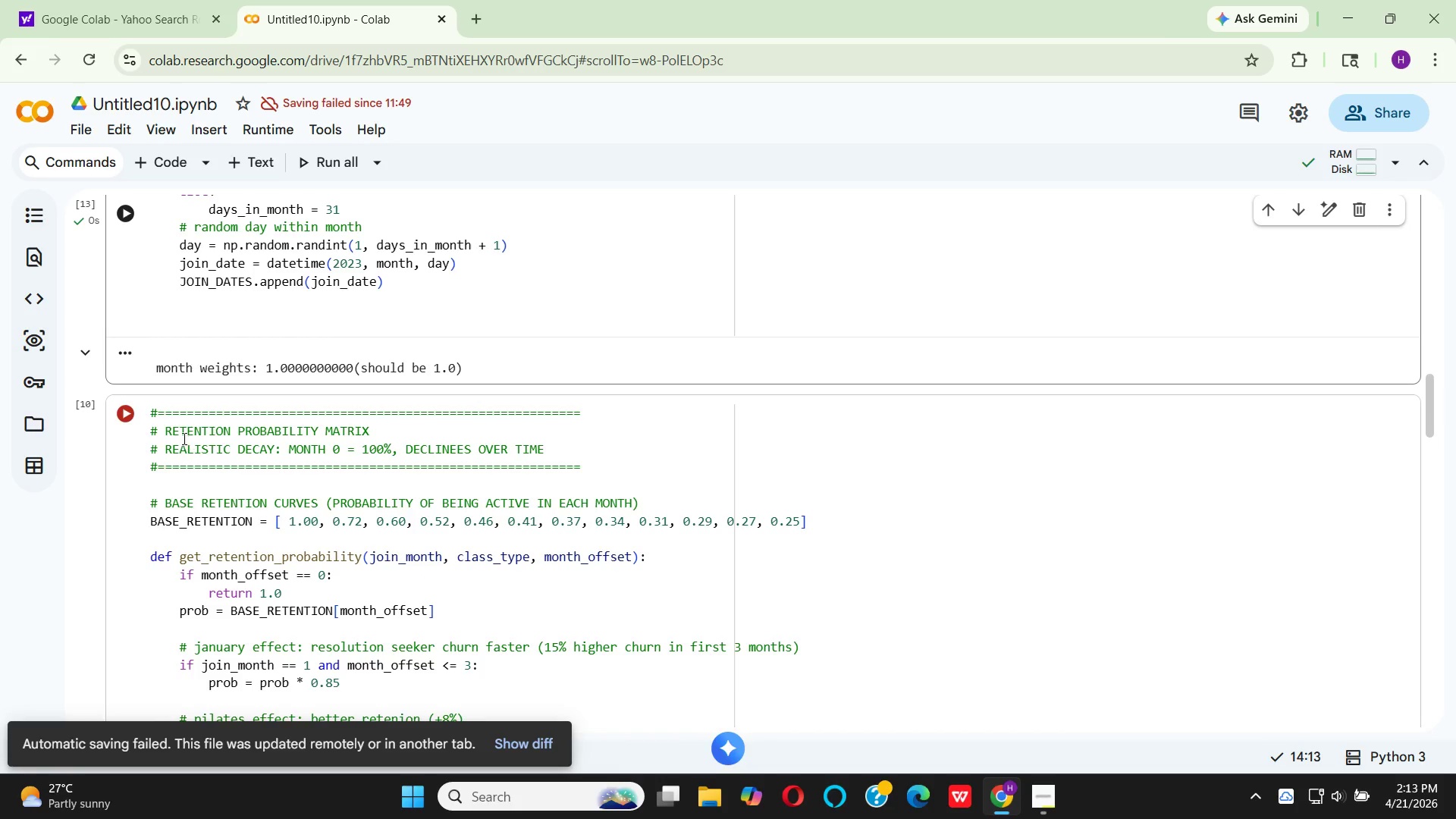 
left_click([136, 419])
 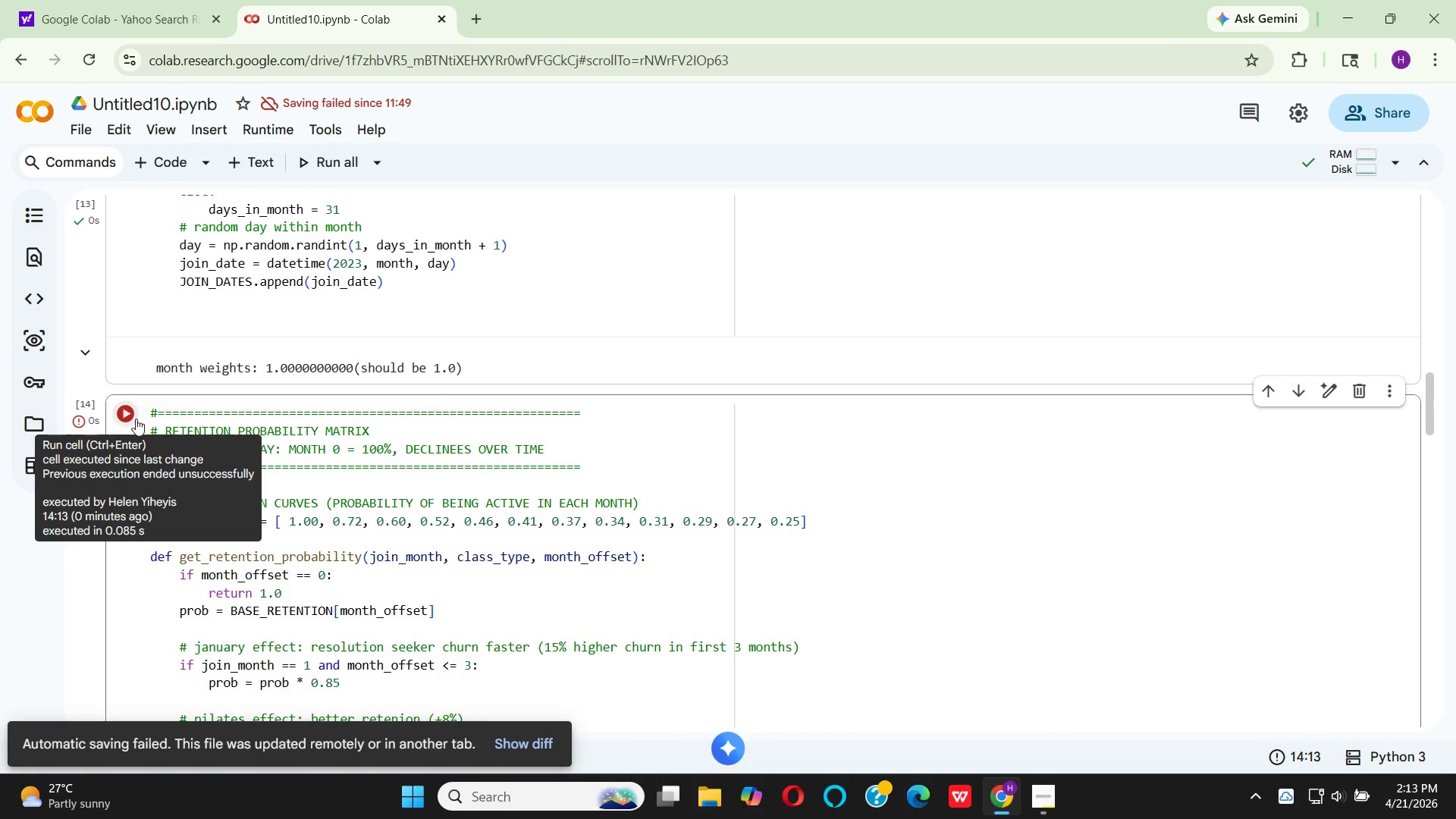 
scroll: coordinate [455, 510], scroll_direction: down, amount: 17.0
 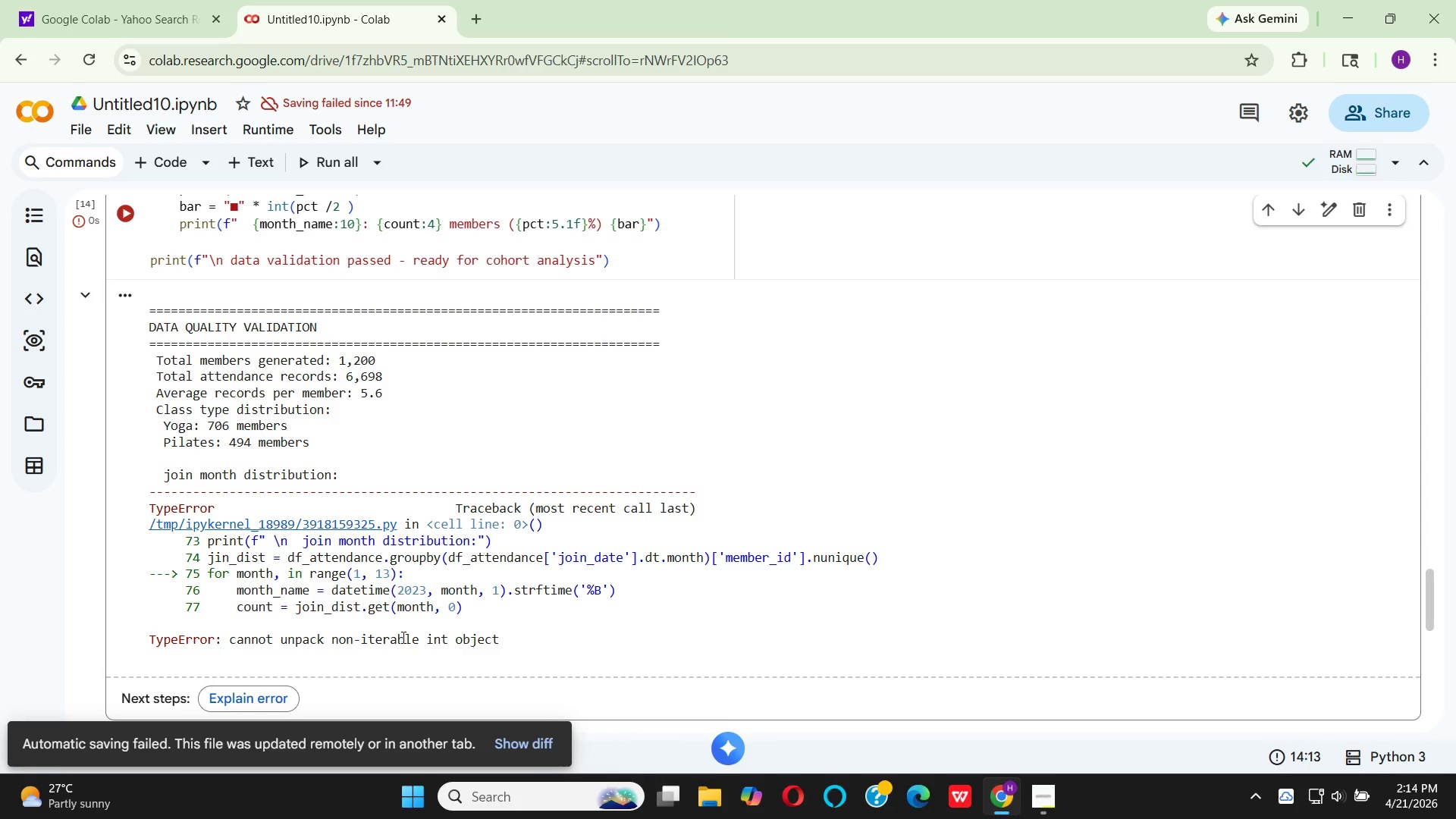 
wait(6.05)
 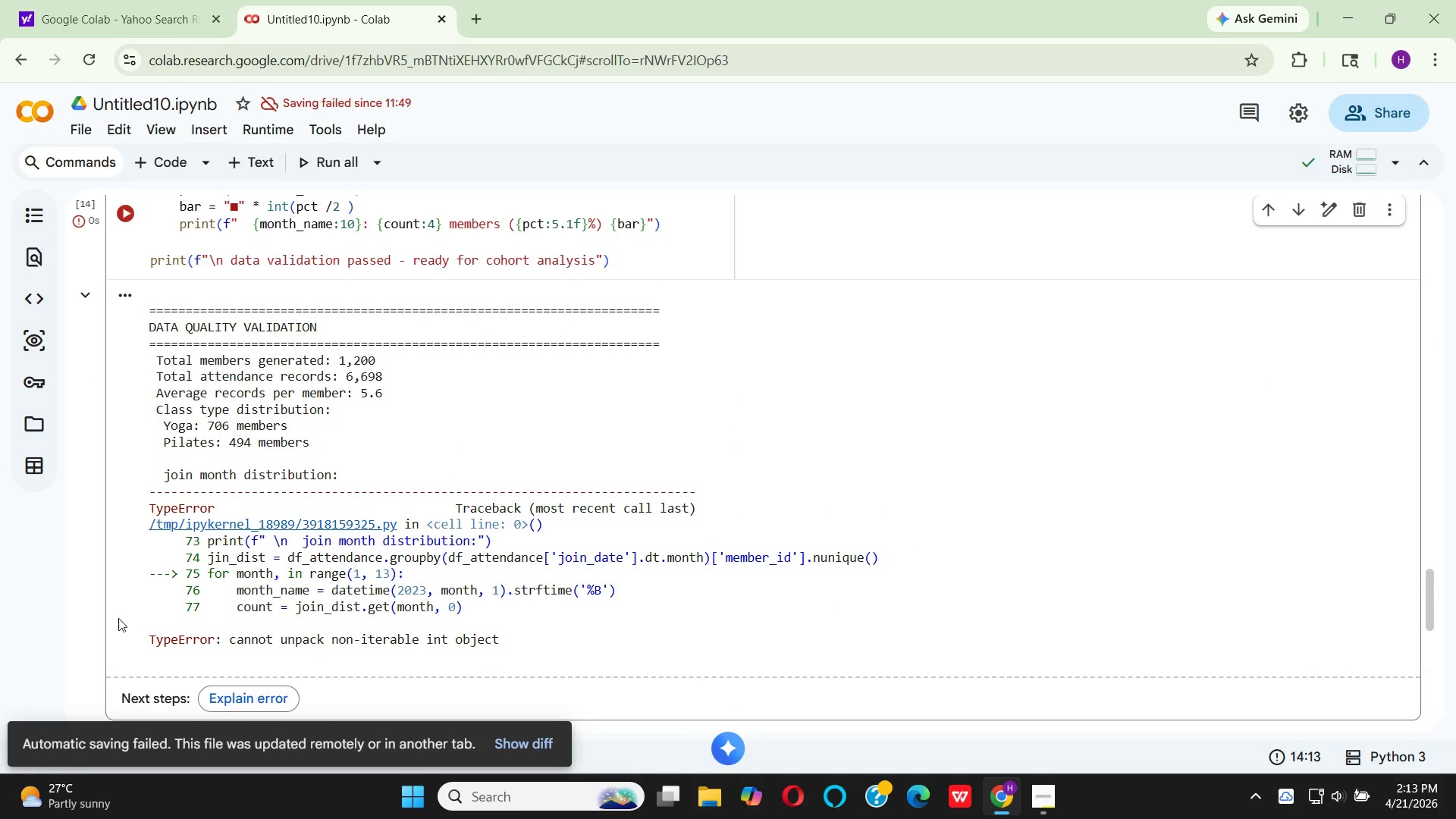 
scroll: coordinate [425, 651], scroll_direction: down, amount: 1.0
 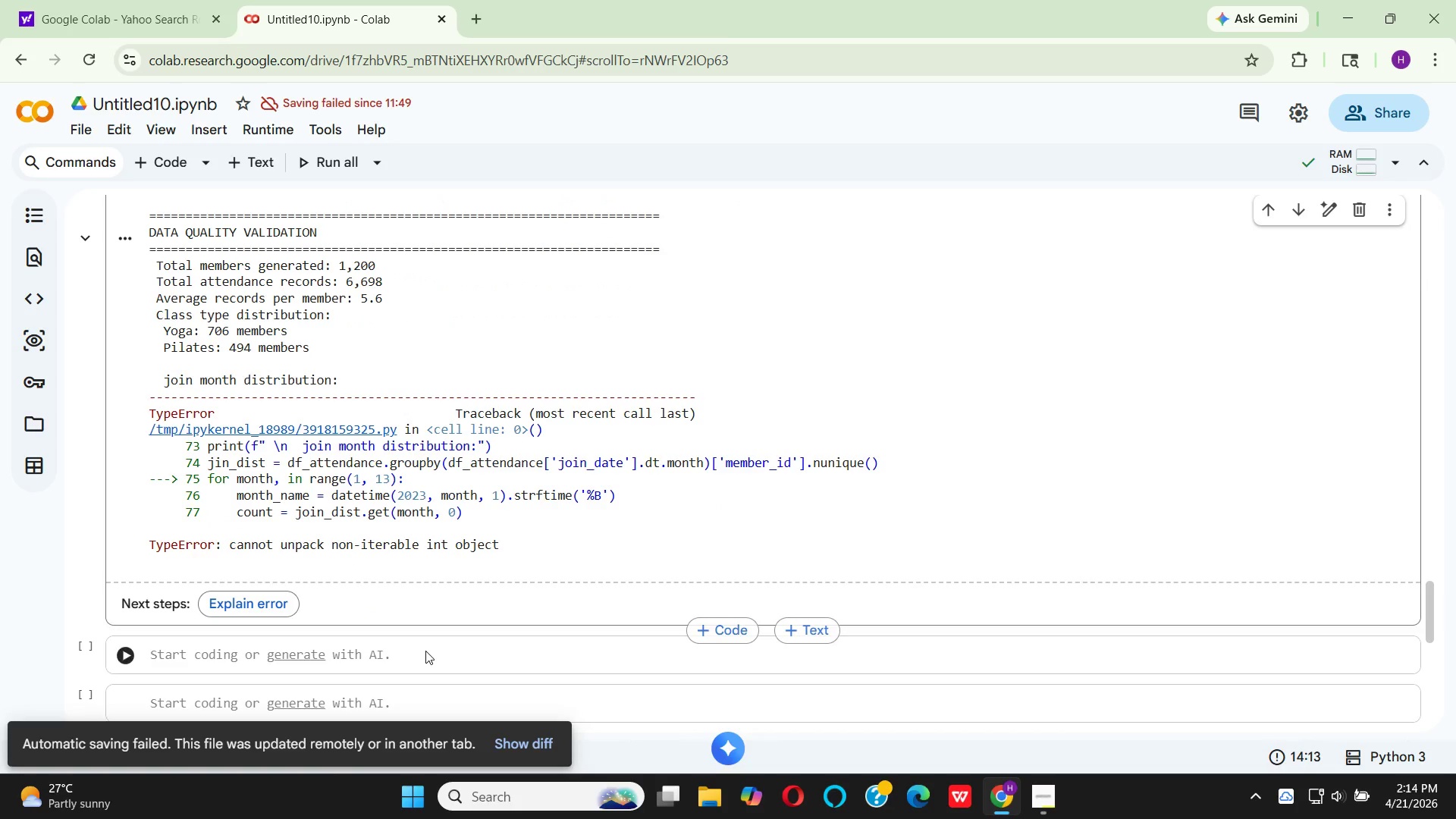 
scroll: coordinate [288, 611], scroll_direction: up, amount: 8.0
 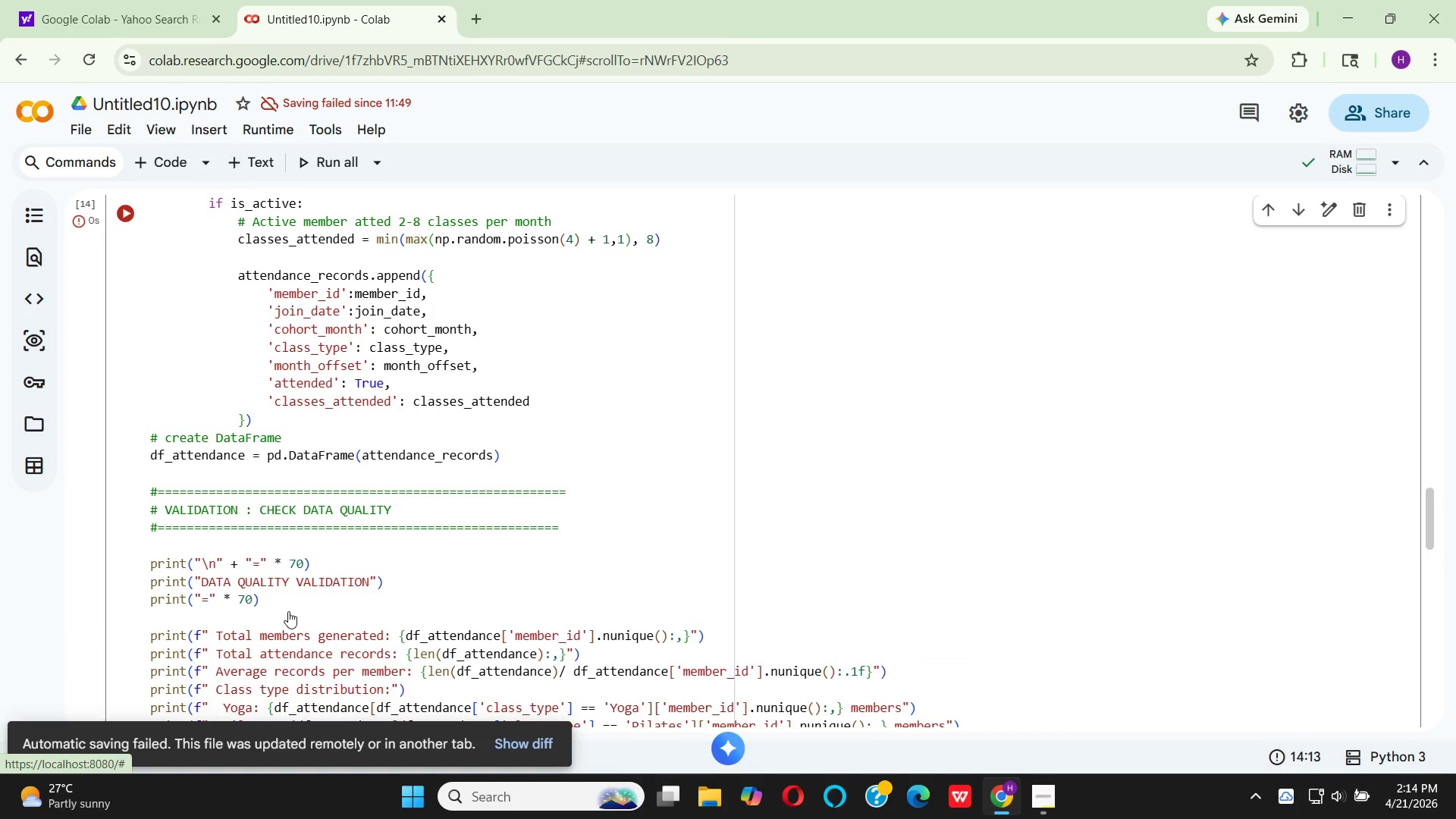 
scroll: coordinate [288, 611], scroll_direction: down, amount: 4.0
 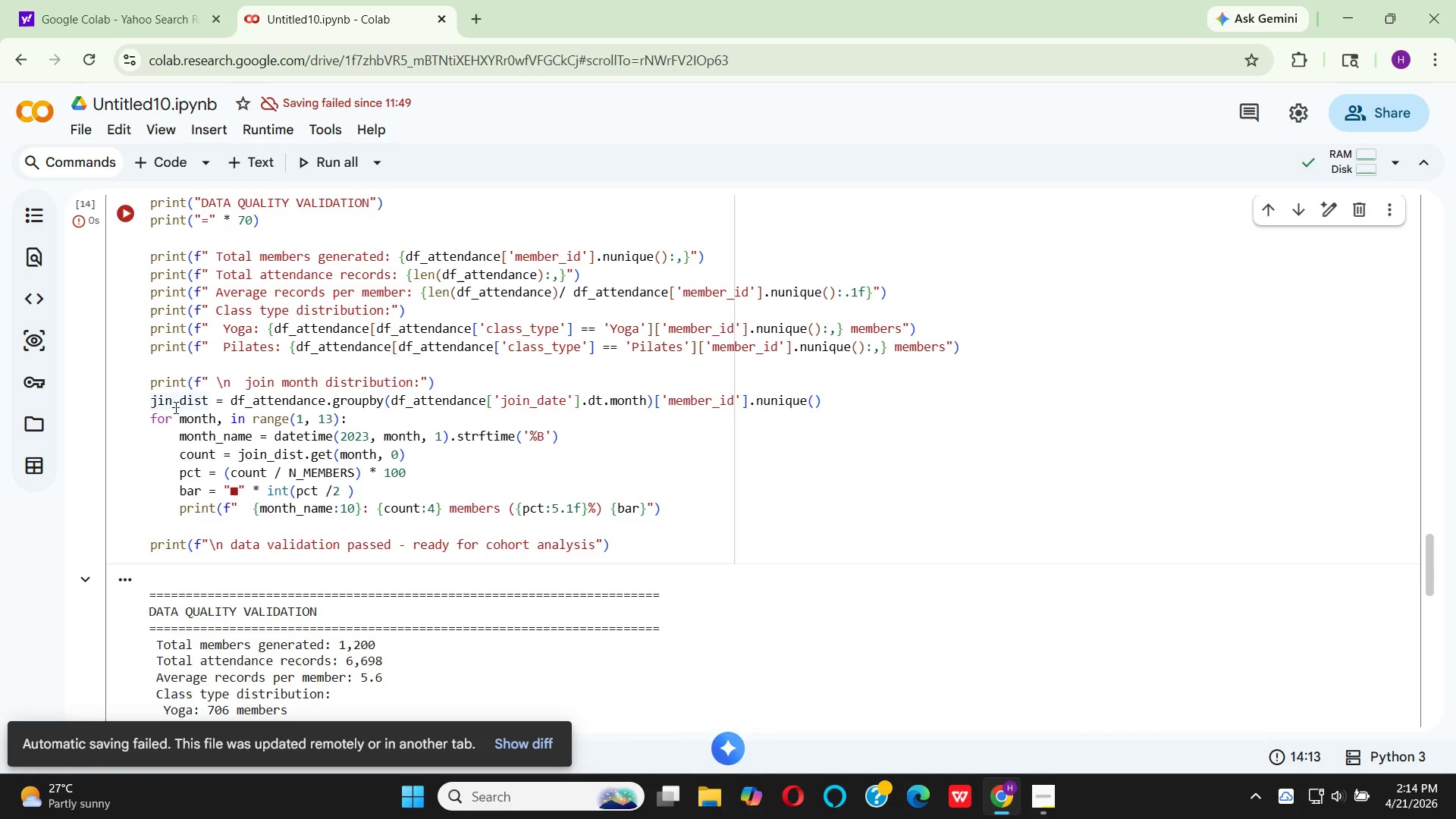 
wait(11.05)
 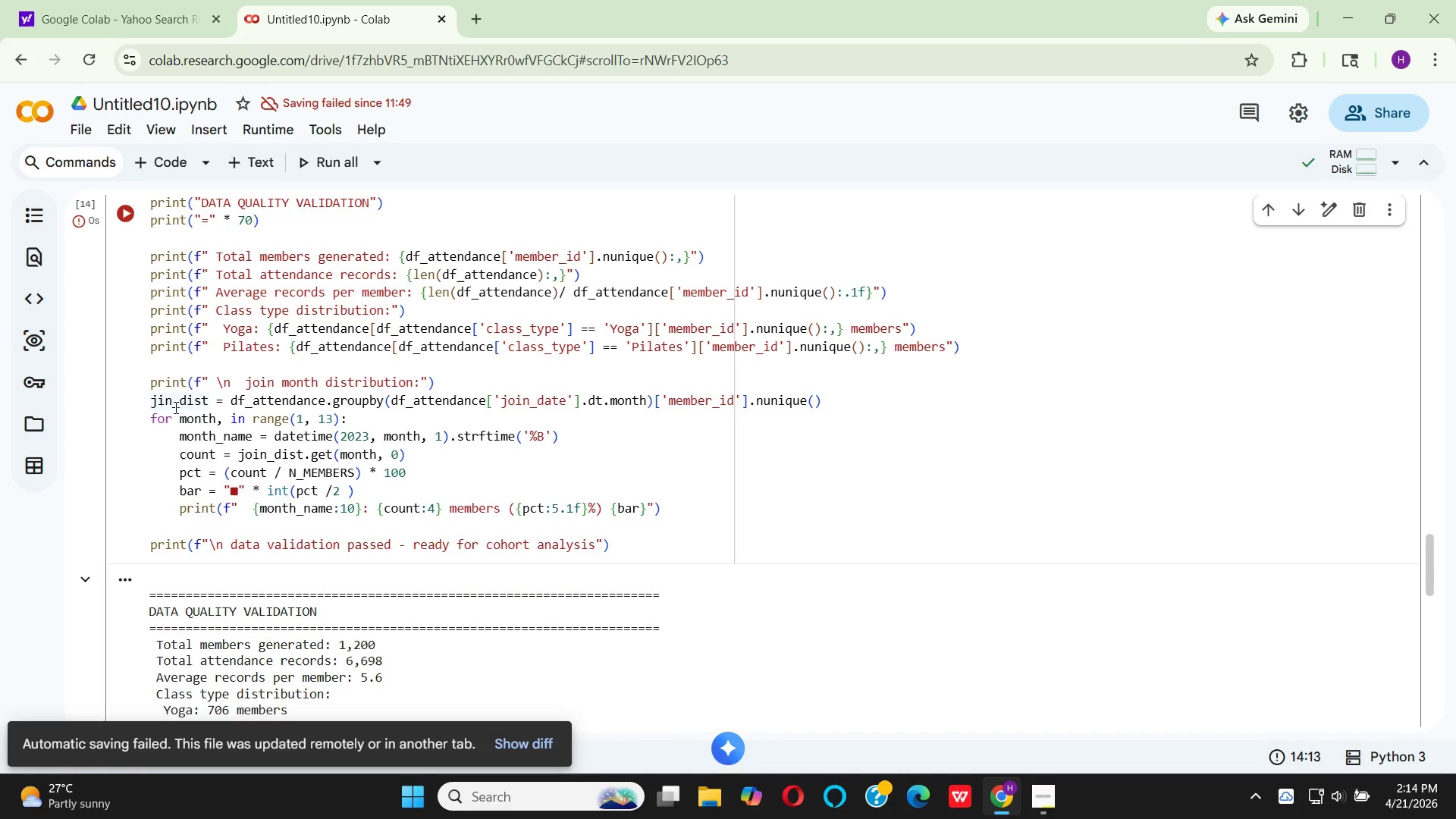 
left_click([160, 409])
 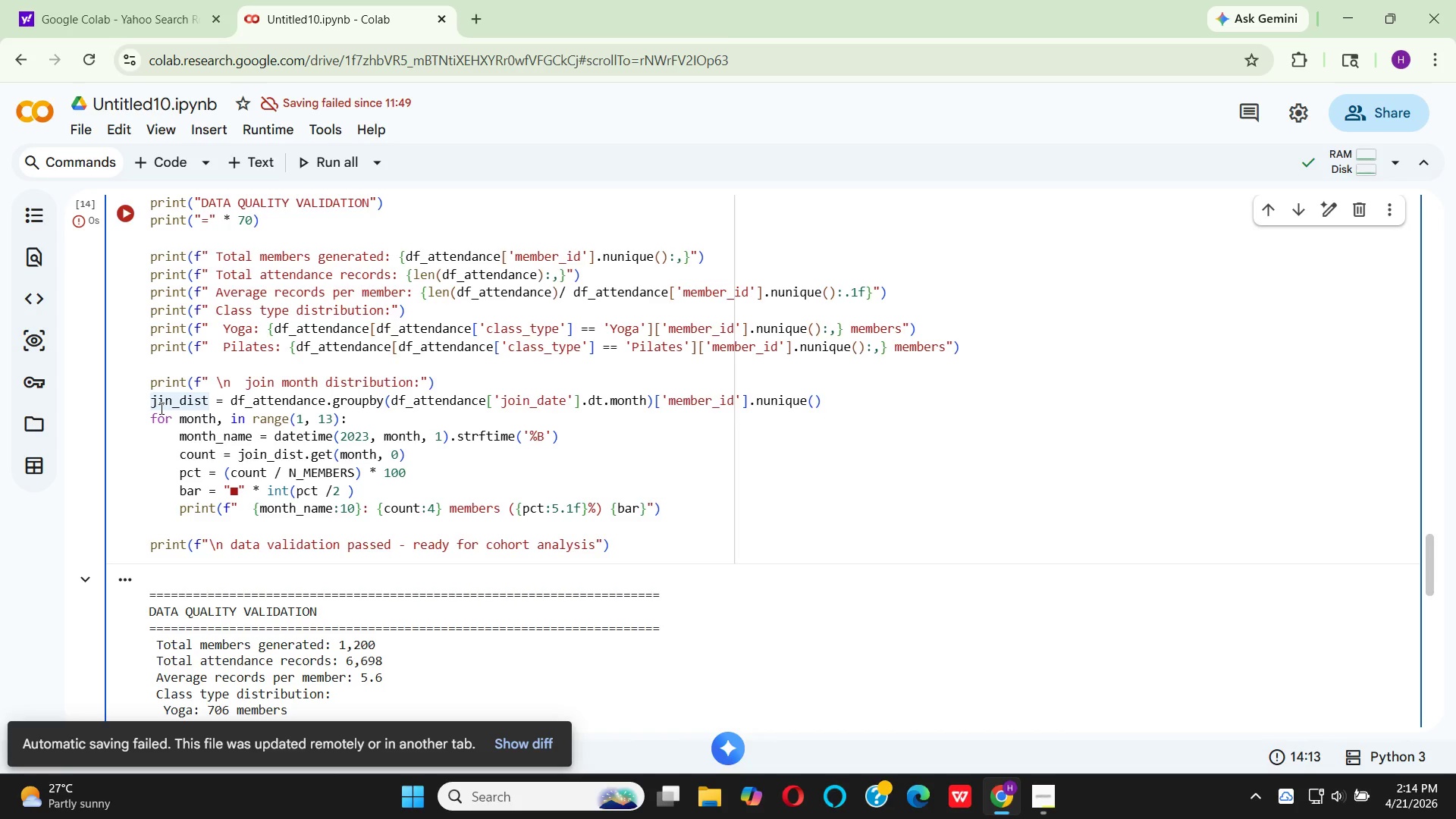 
key(0)
 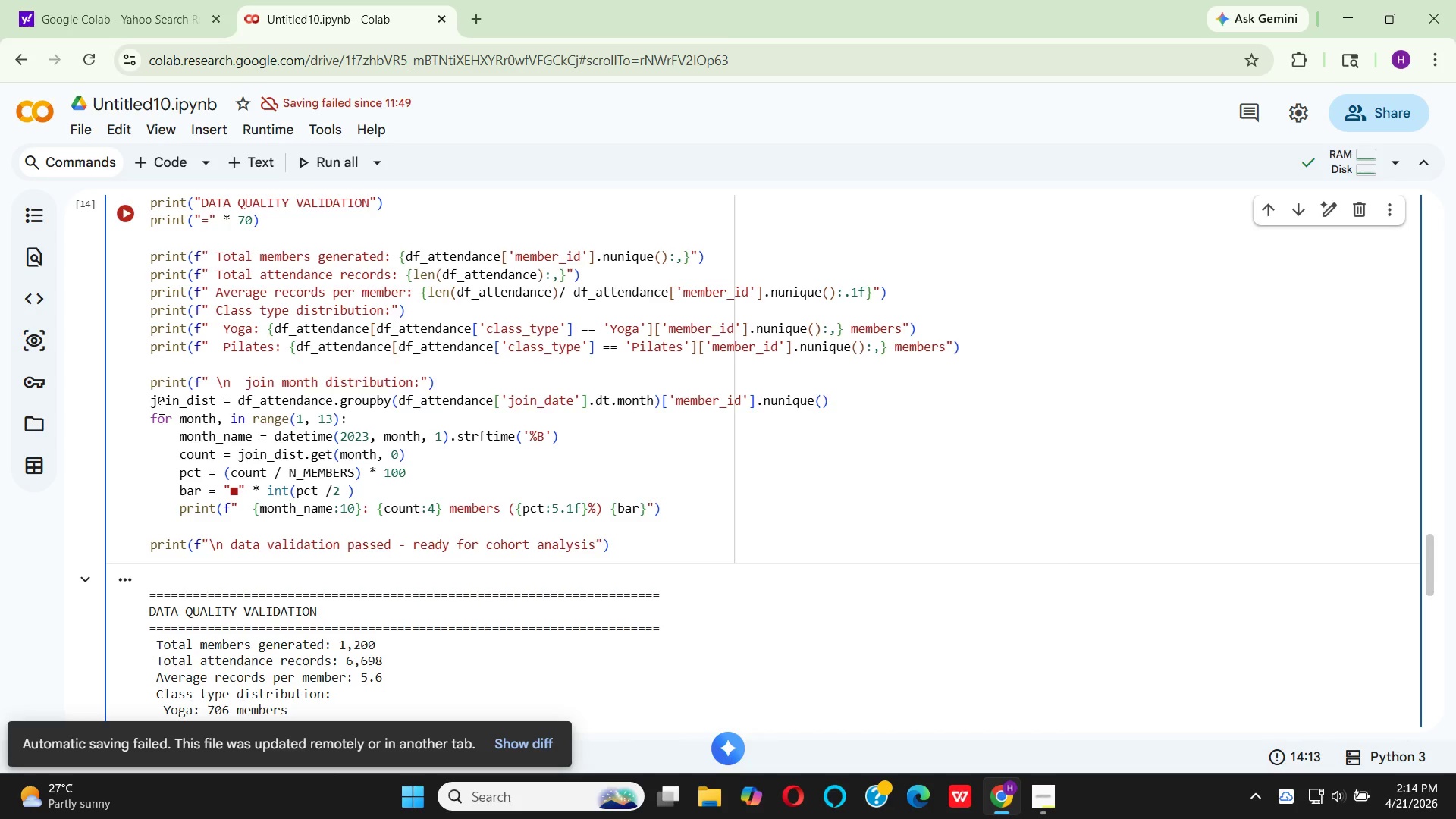 
key(Backspace)
 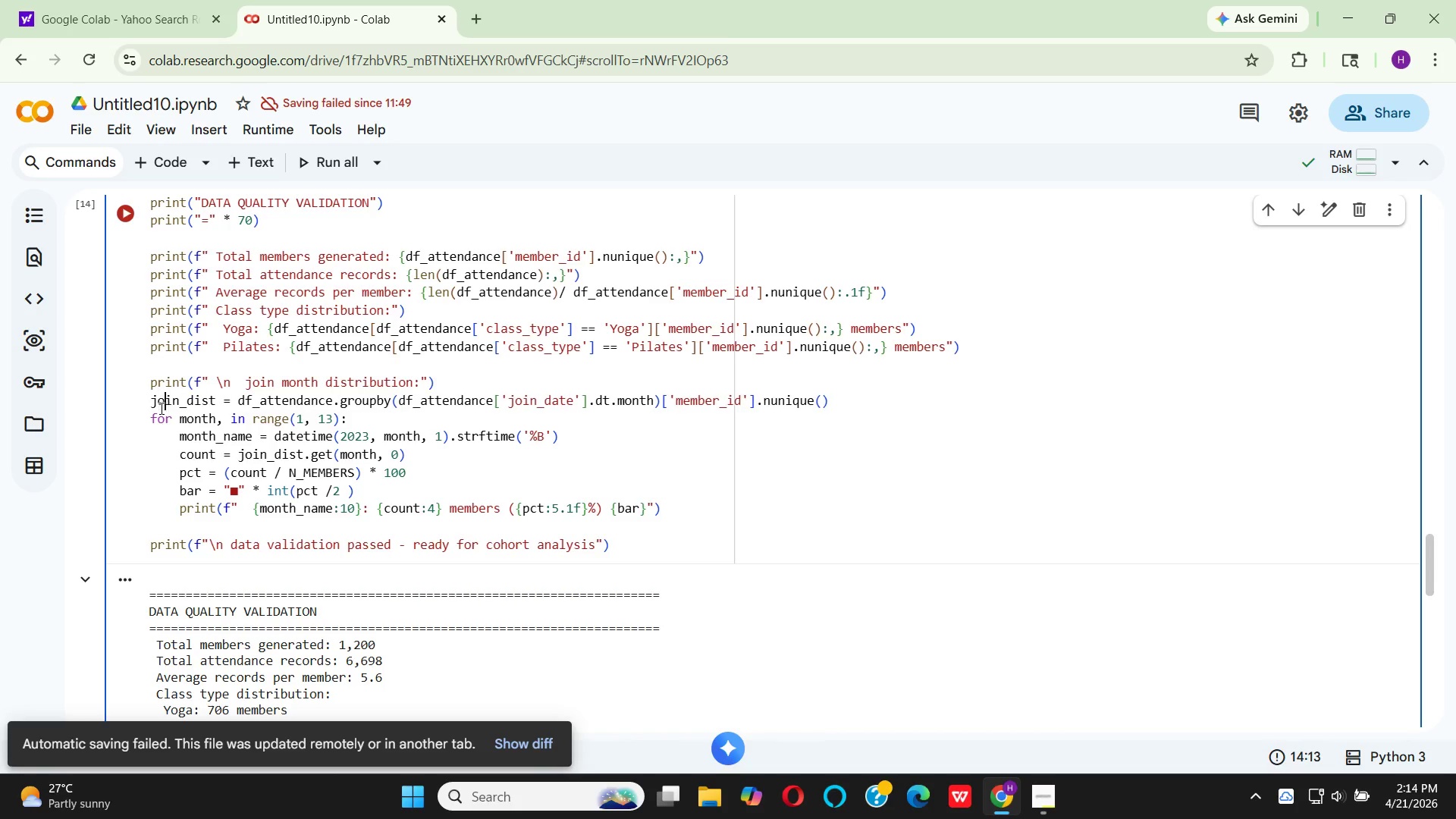 
key(O)
 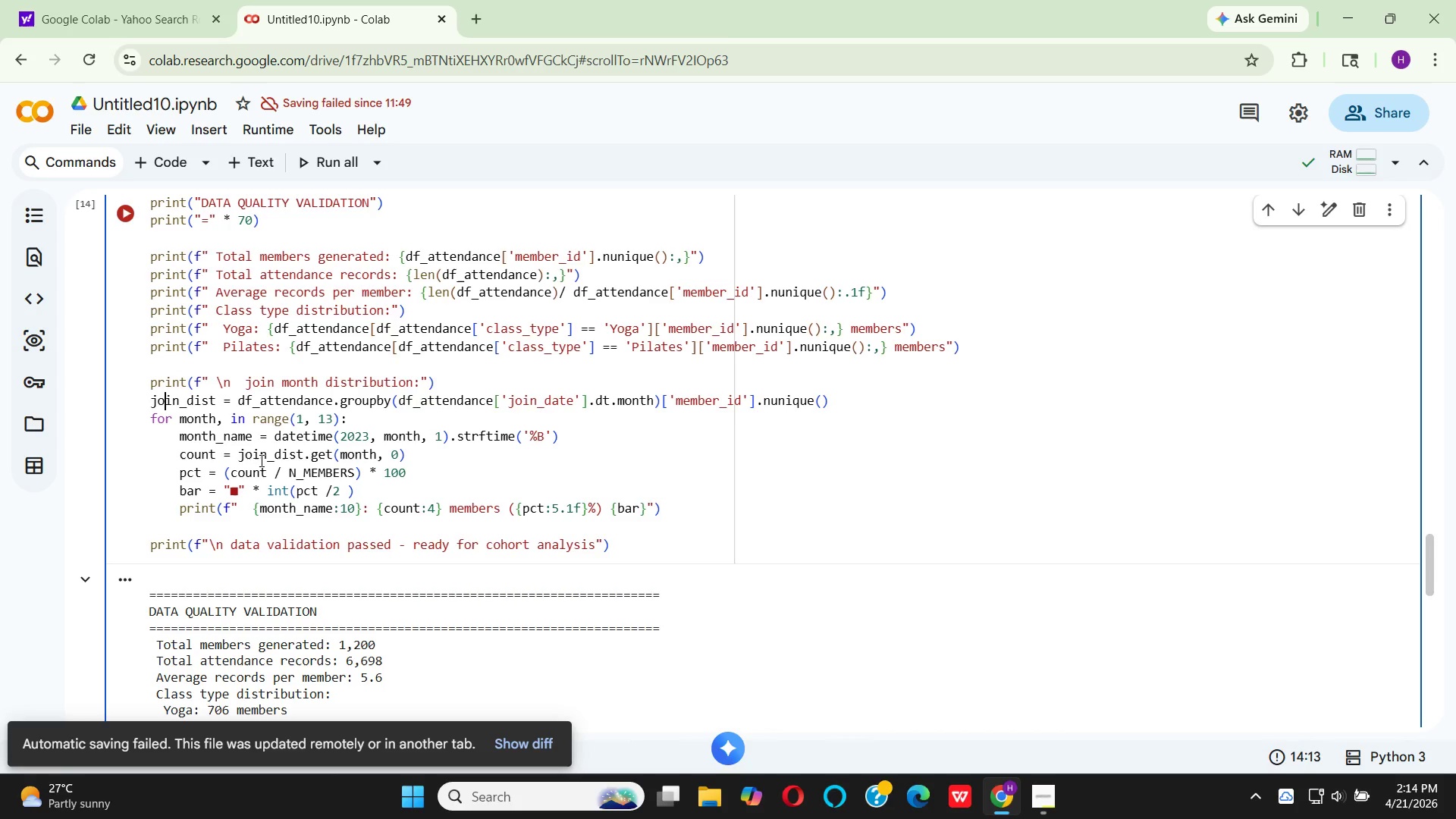 
mouse_move([290, 417])
 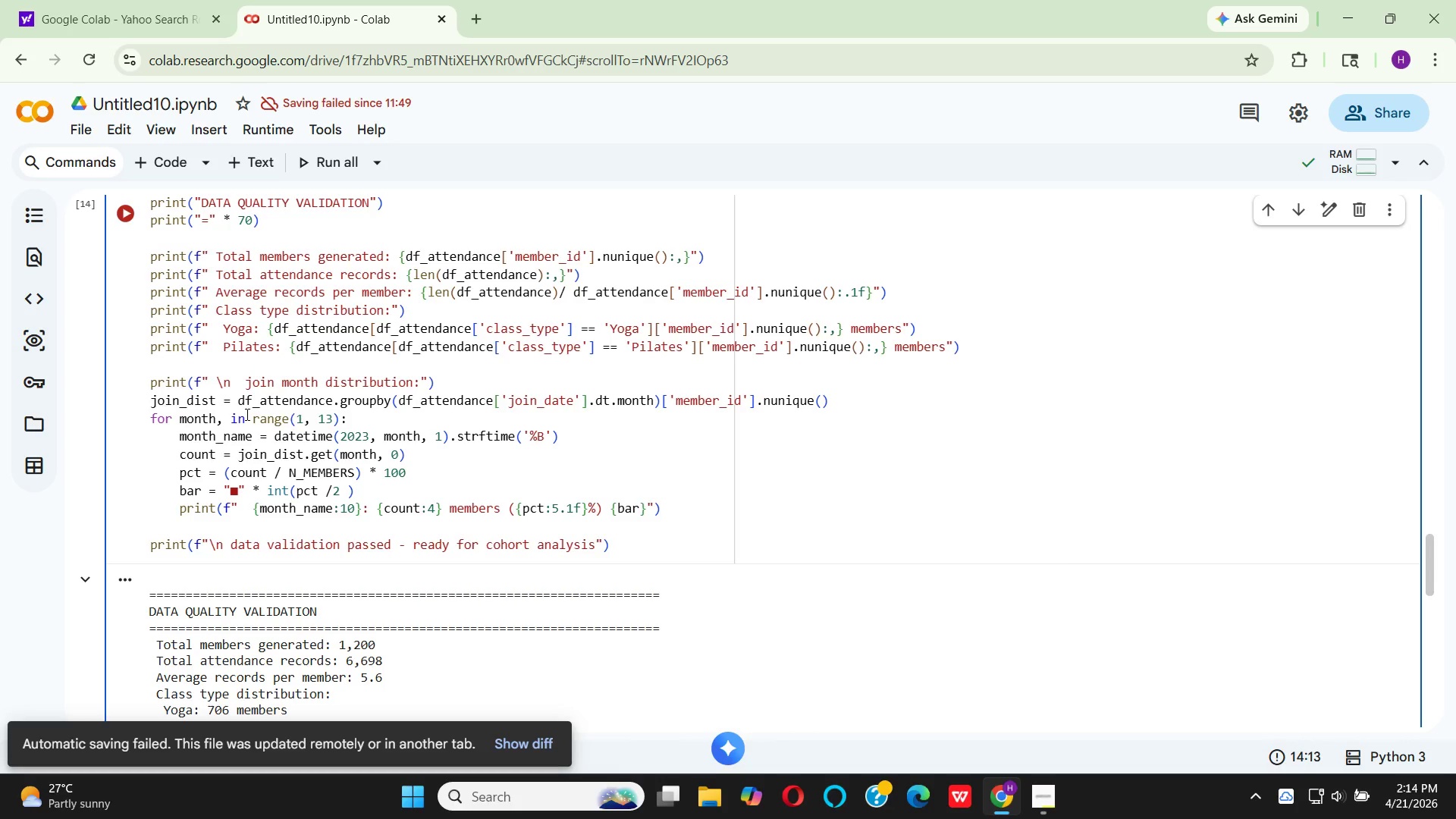 
wait(7.11)
 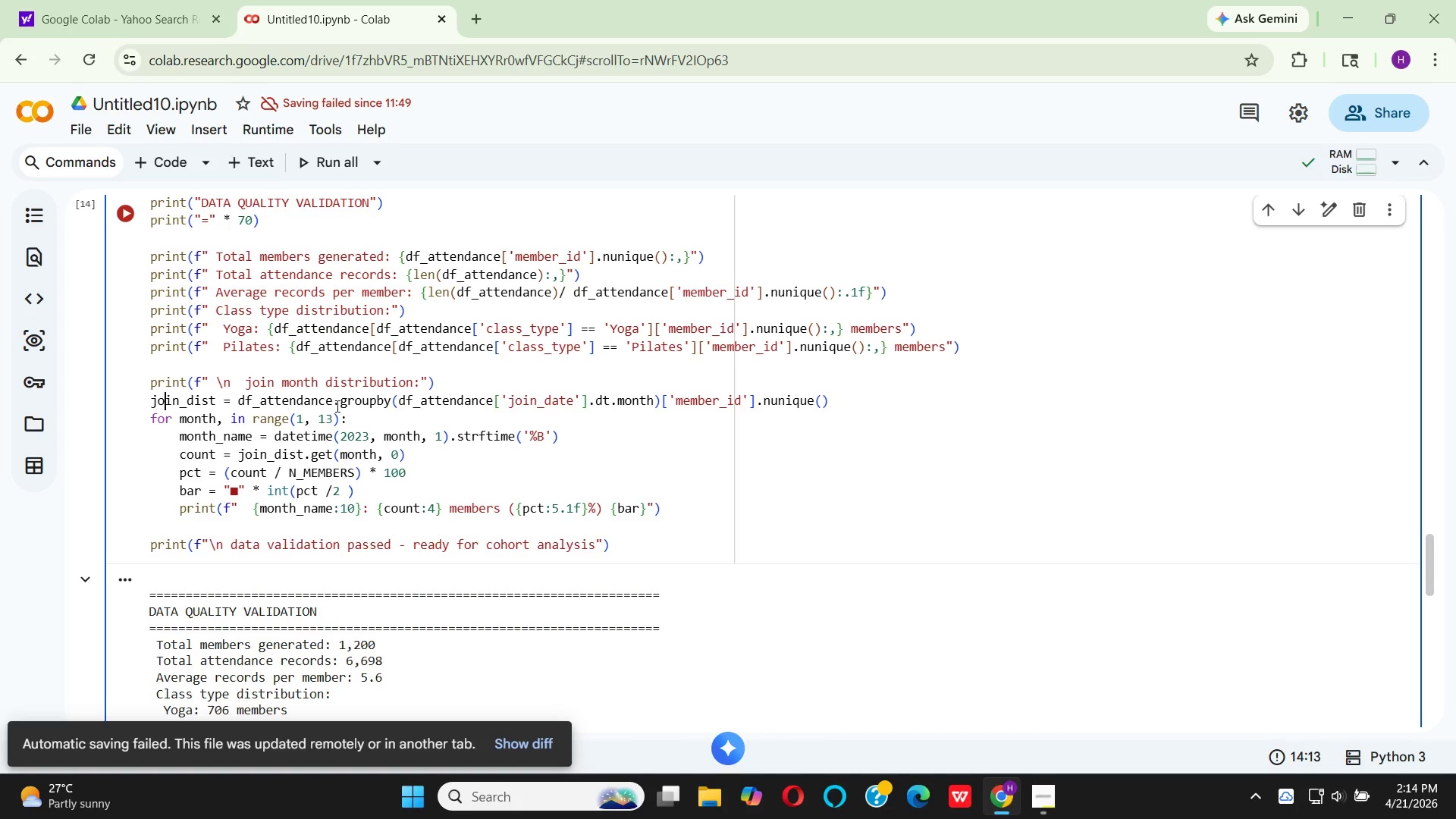 
left_click([226, 422])
 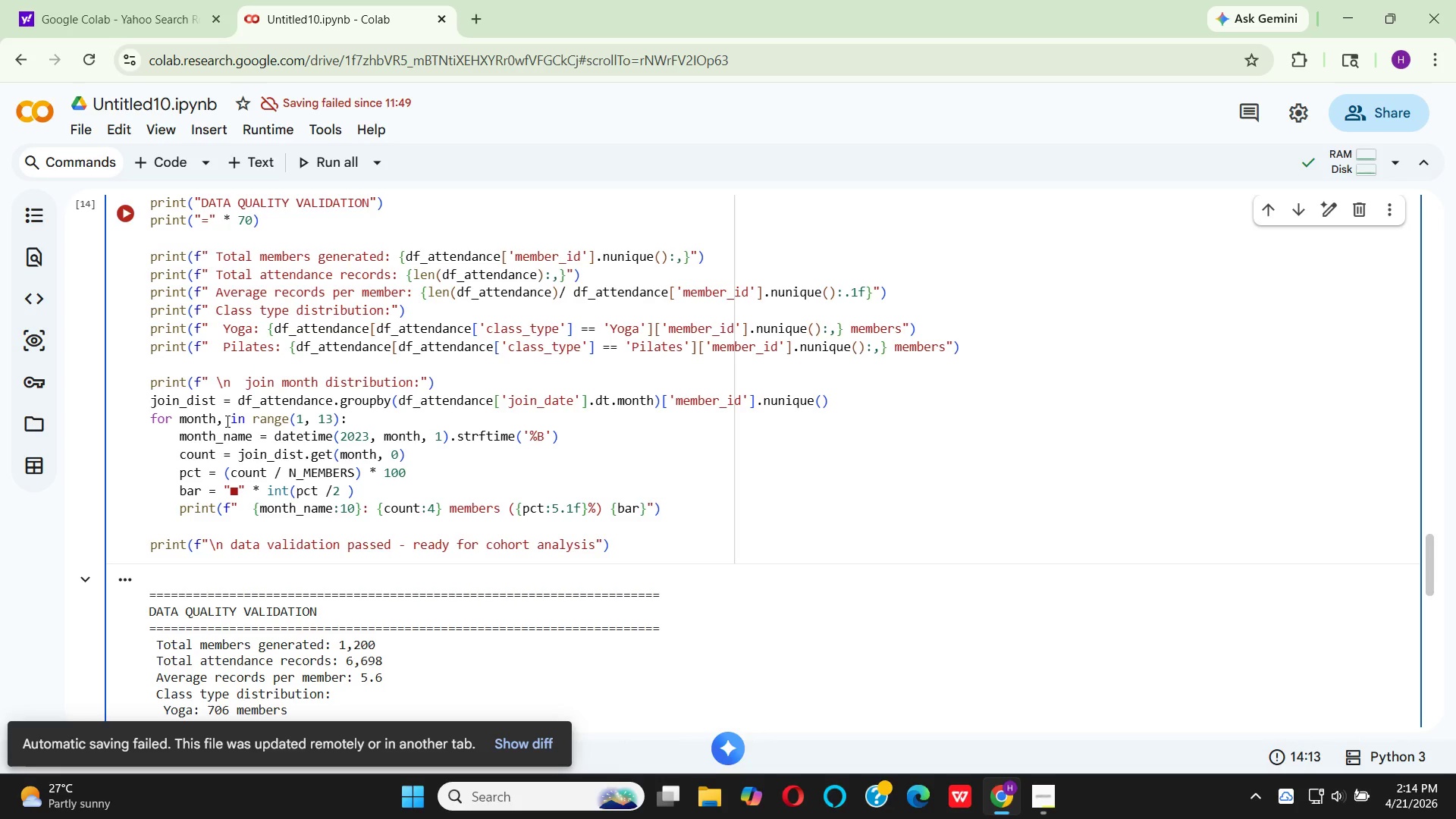 
key(Backspace)
 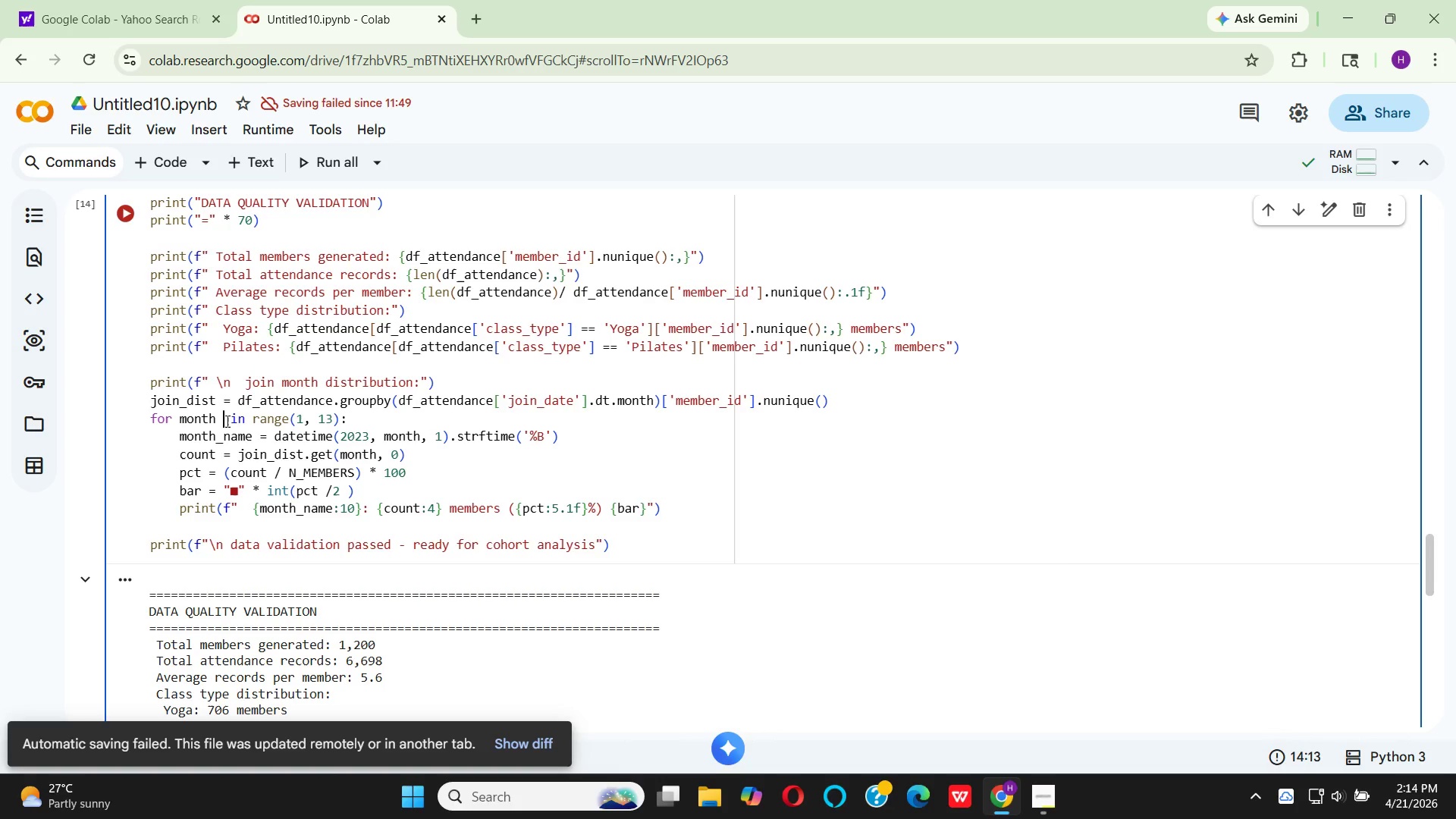 
key(Space)
 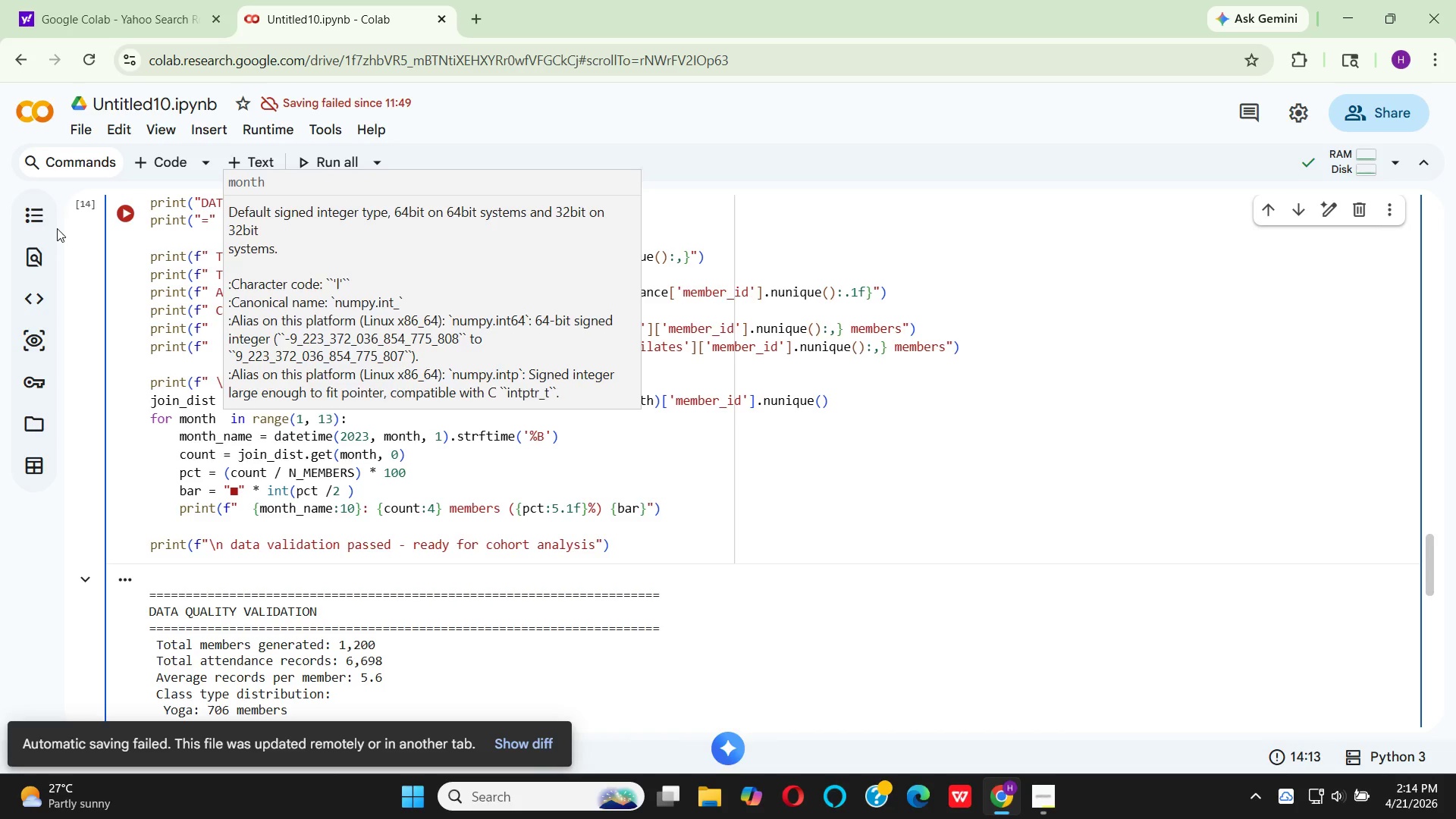 
left_click([116, 213])
 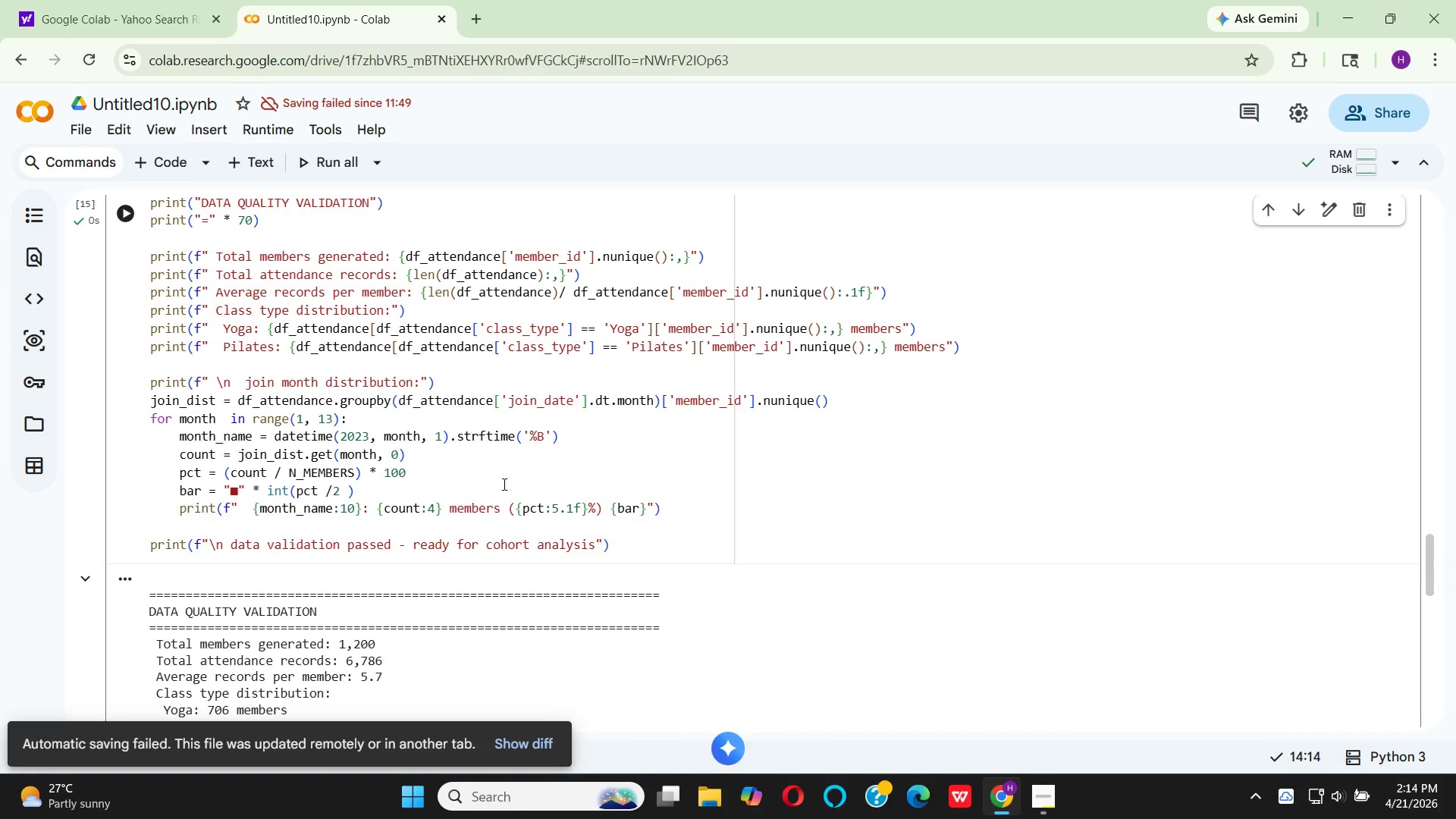 
scroll: coordinate [550, 499], scroll_direction: down, amount: 4.0
 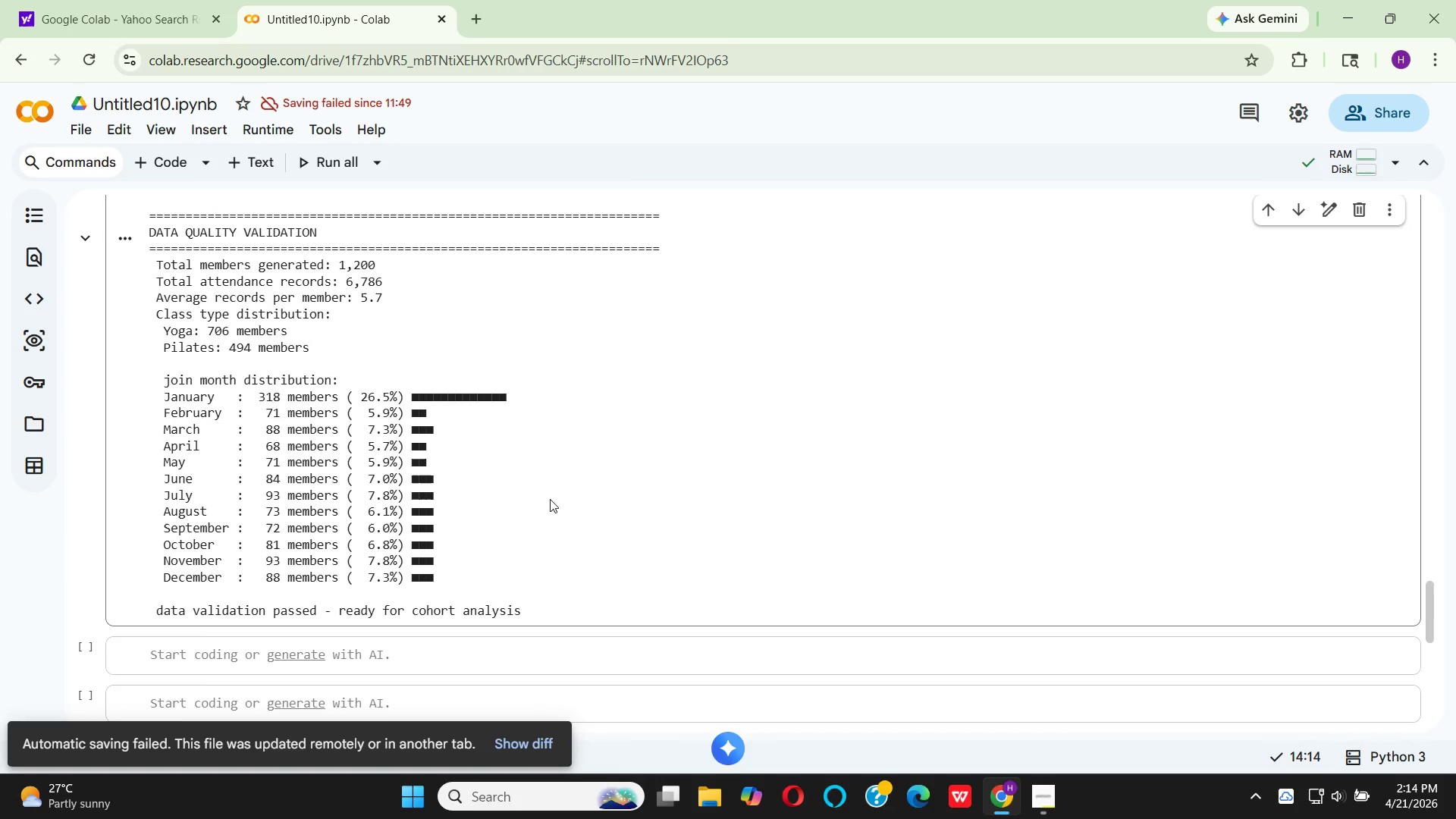 
scroll: coordinate [550, 499], scroll_direction: up, amount: 1.0
 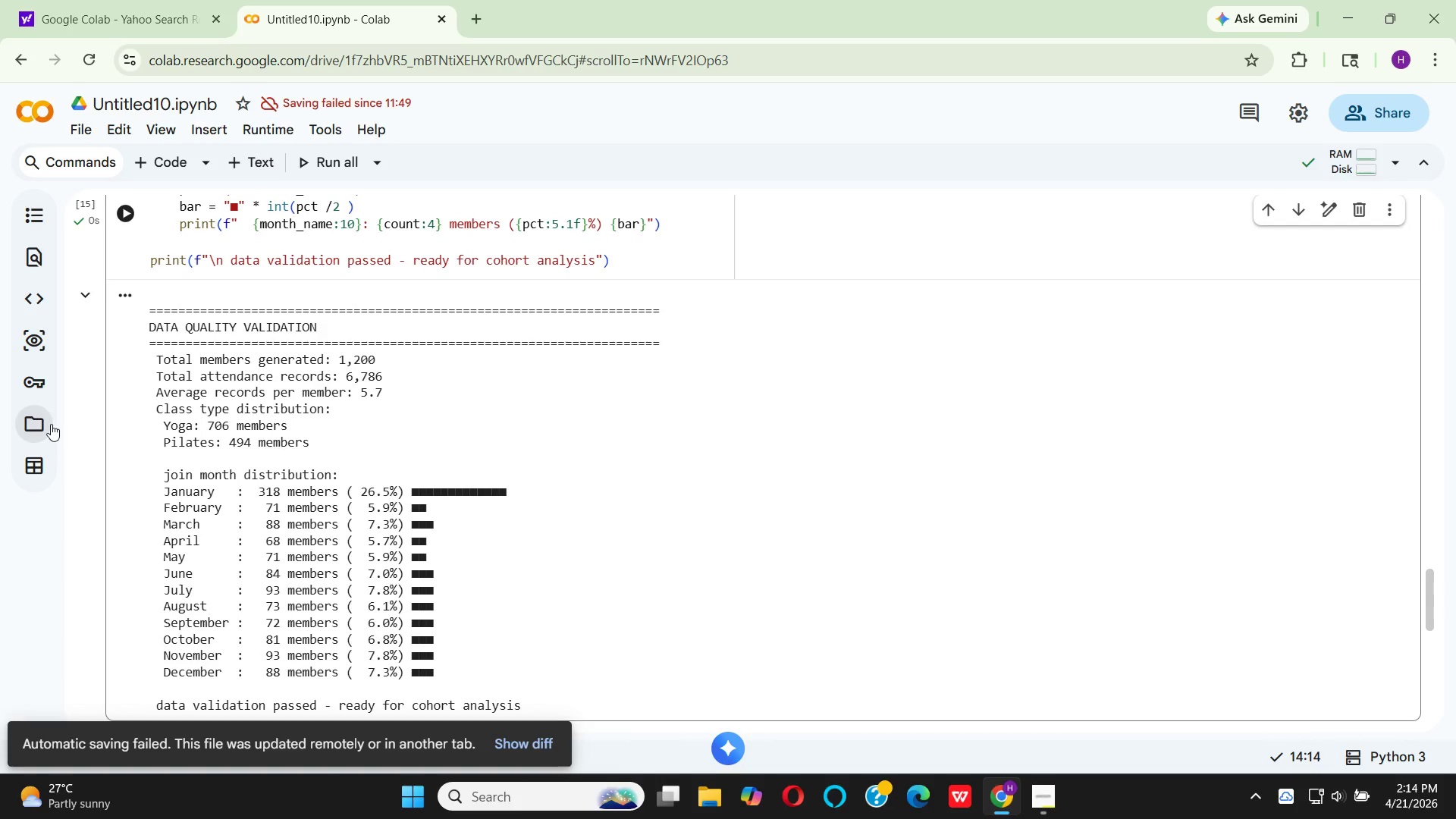 
left_click([46, 424])
 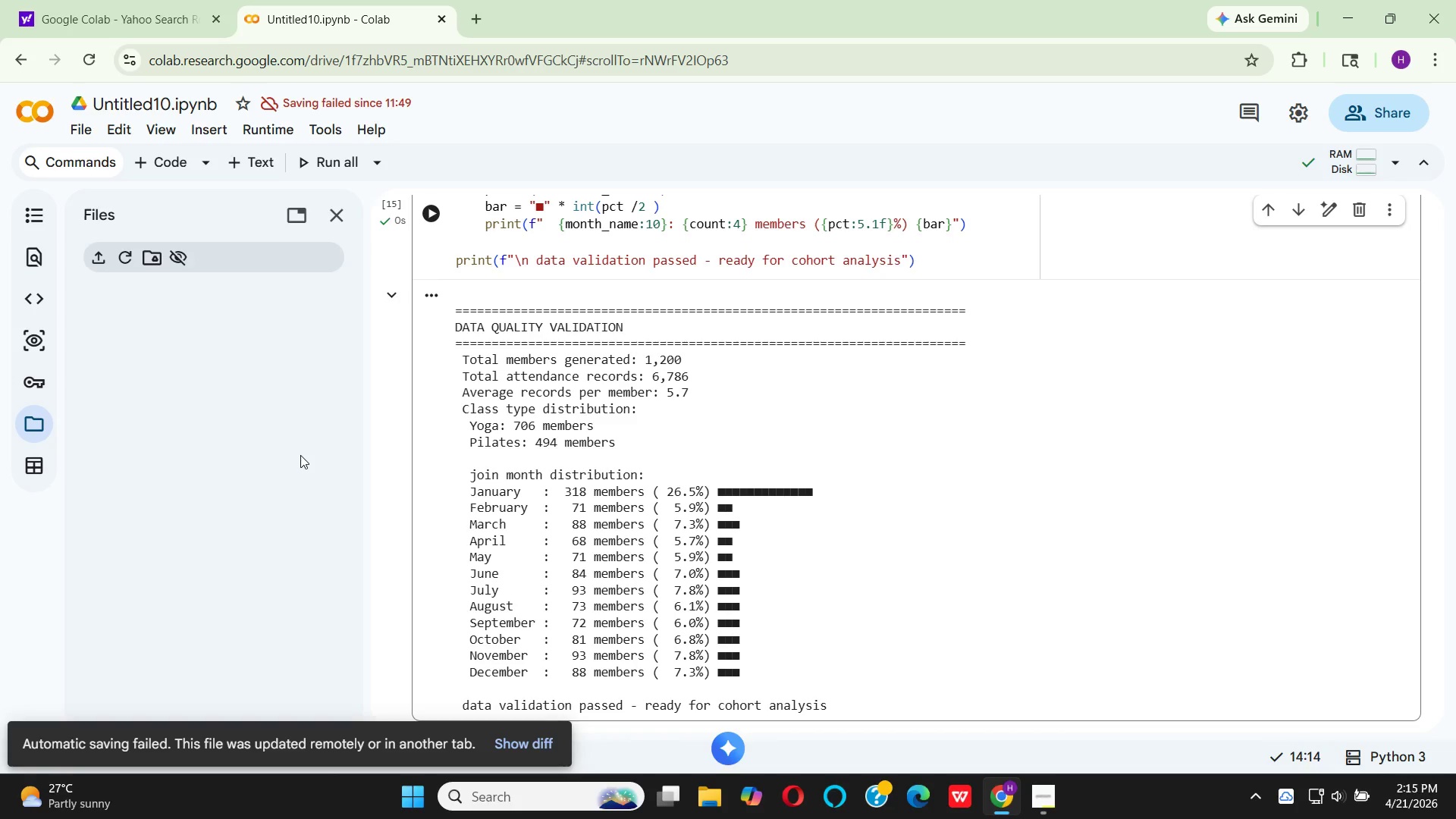 
wait(14.39)
 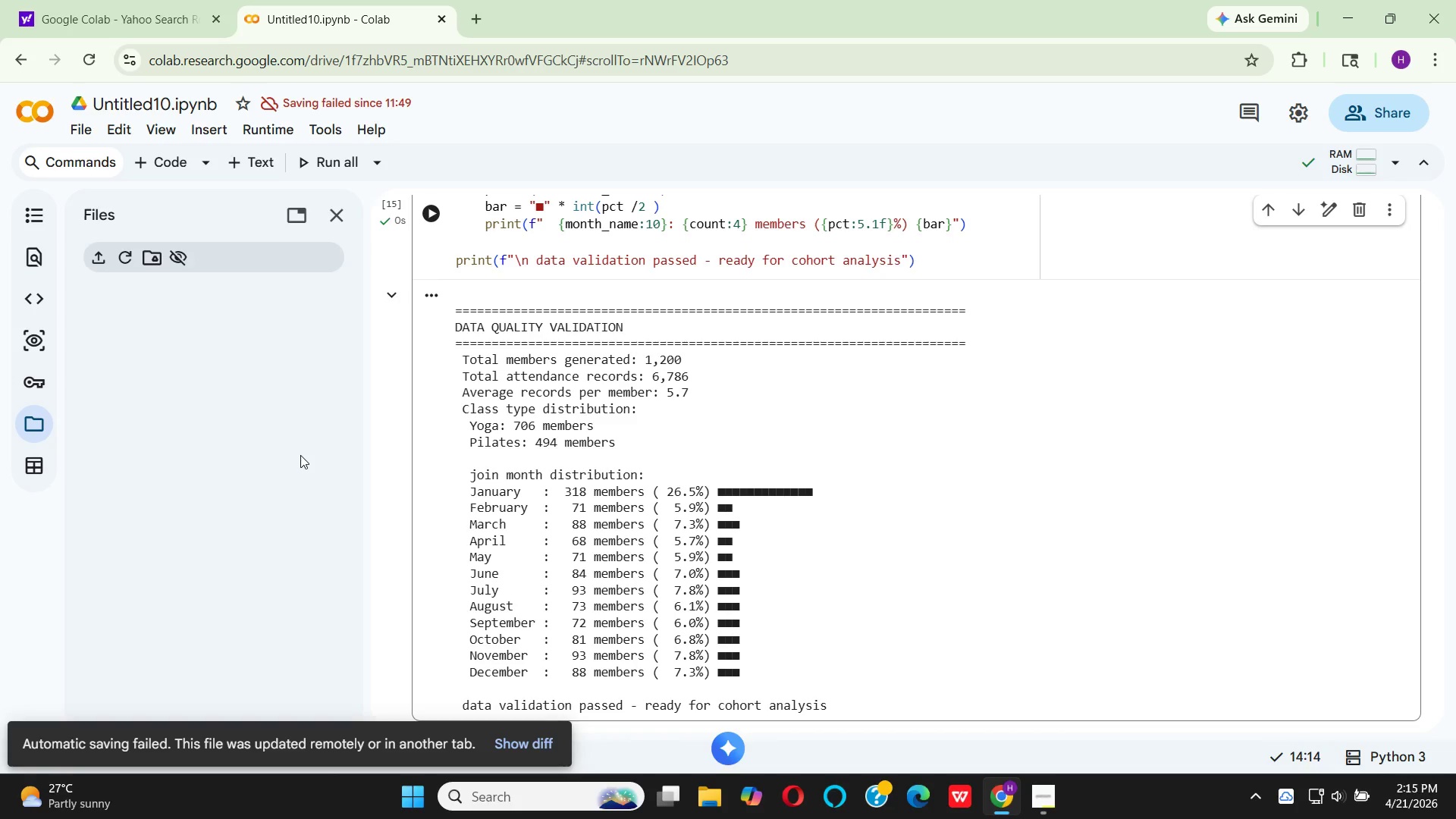 
left_click([334, 233])
 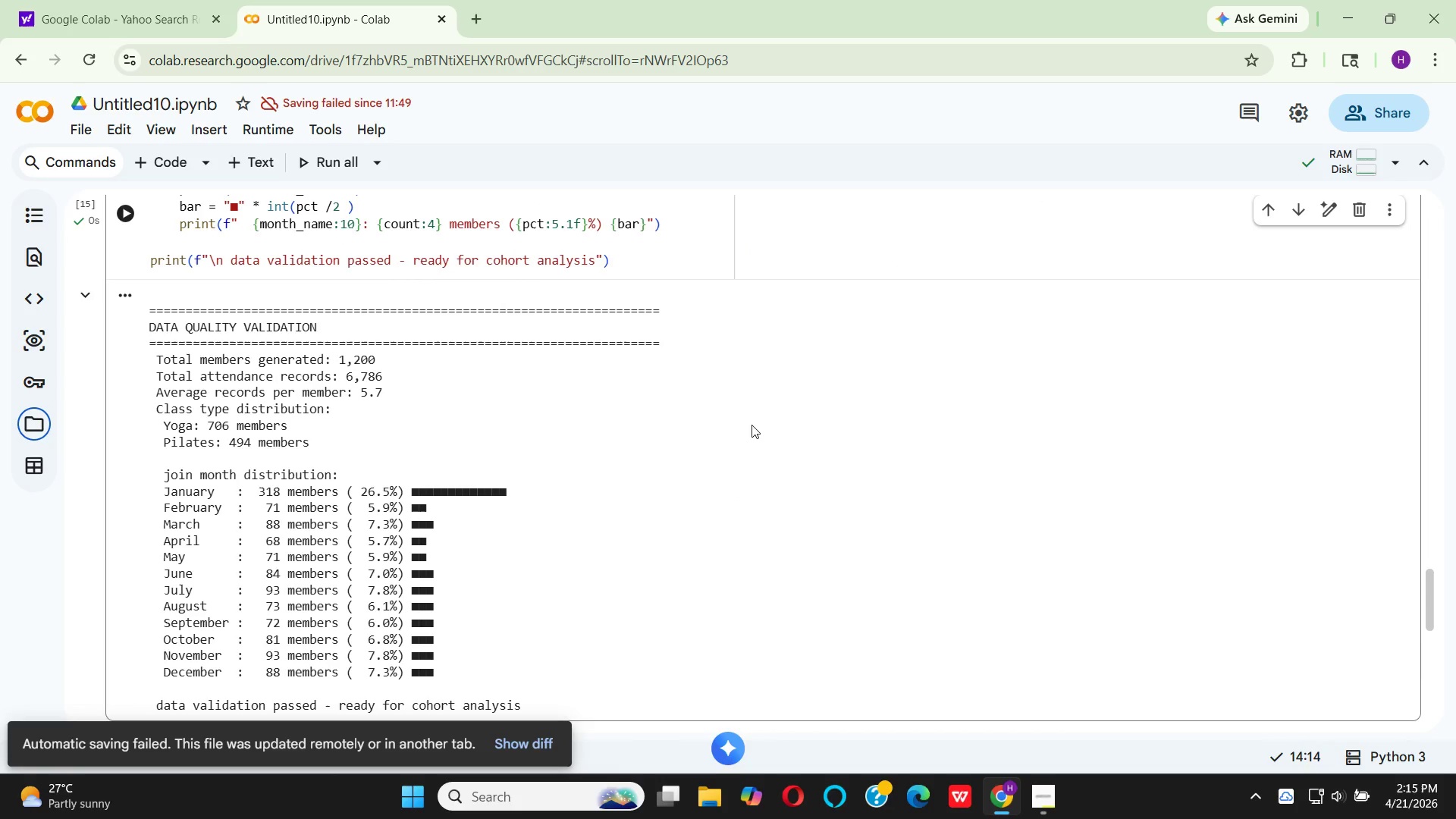 
scroll: coordinate [679, 417], scroll_direction: up, amount: 45.0
 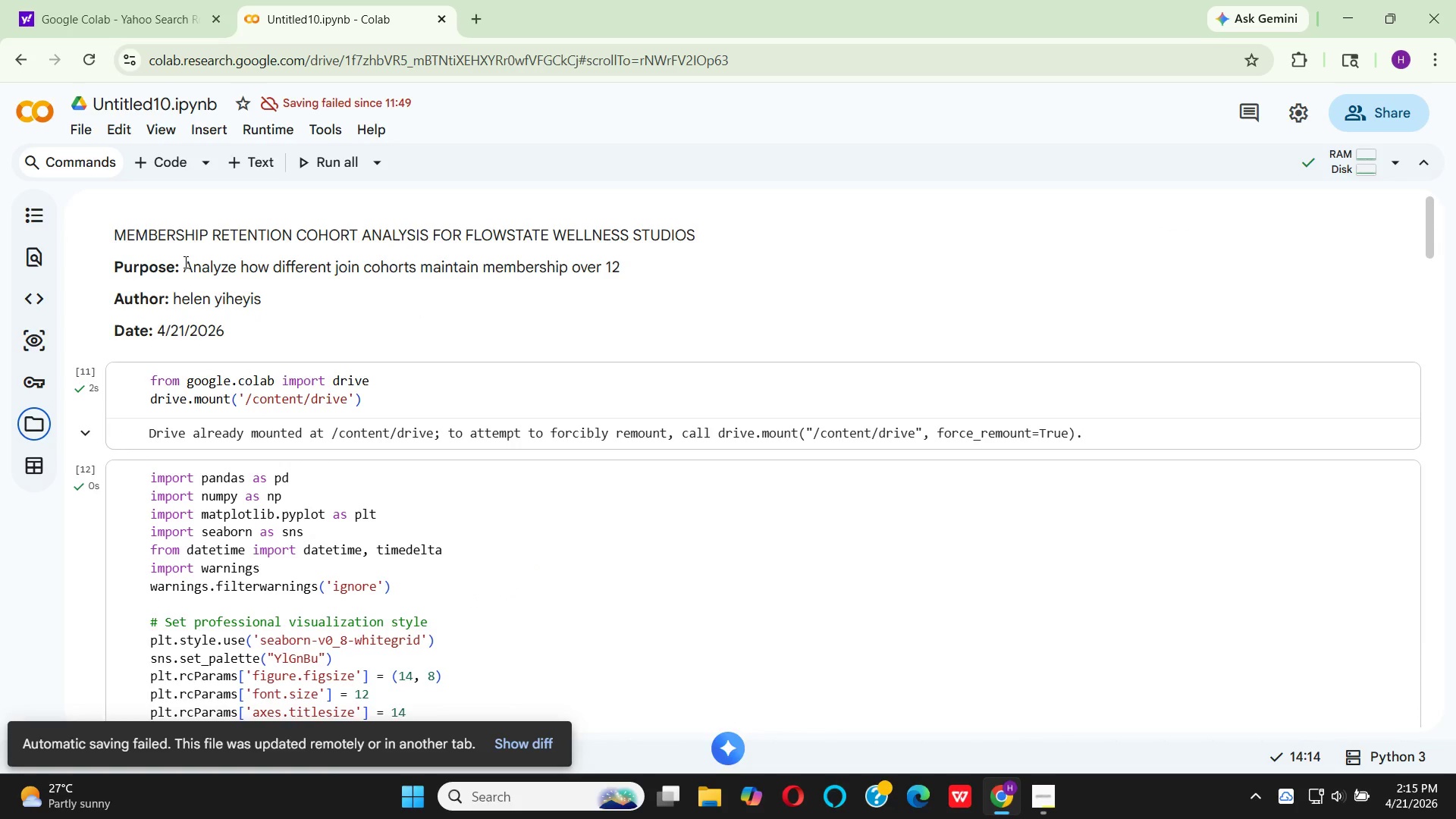 
left_click_drag(start_coordinate=[182, 265], to_coordinate=[403, 275])
 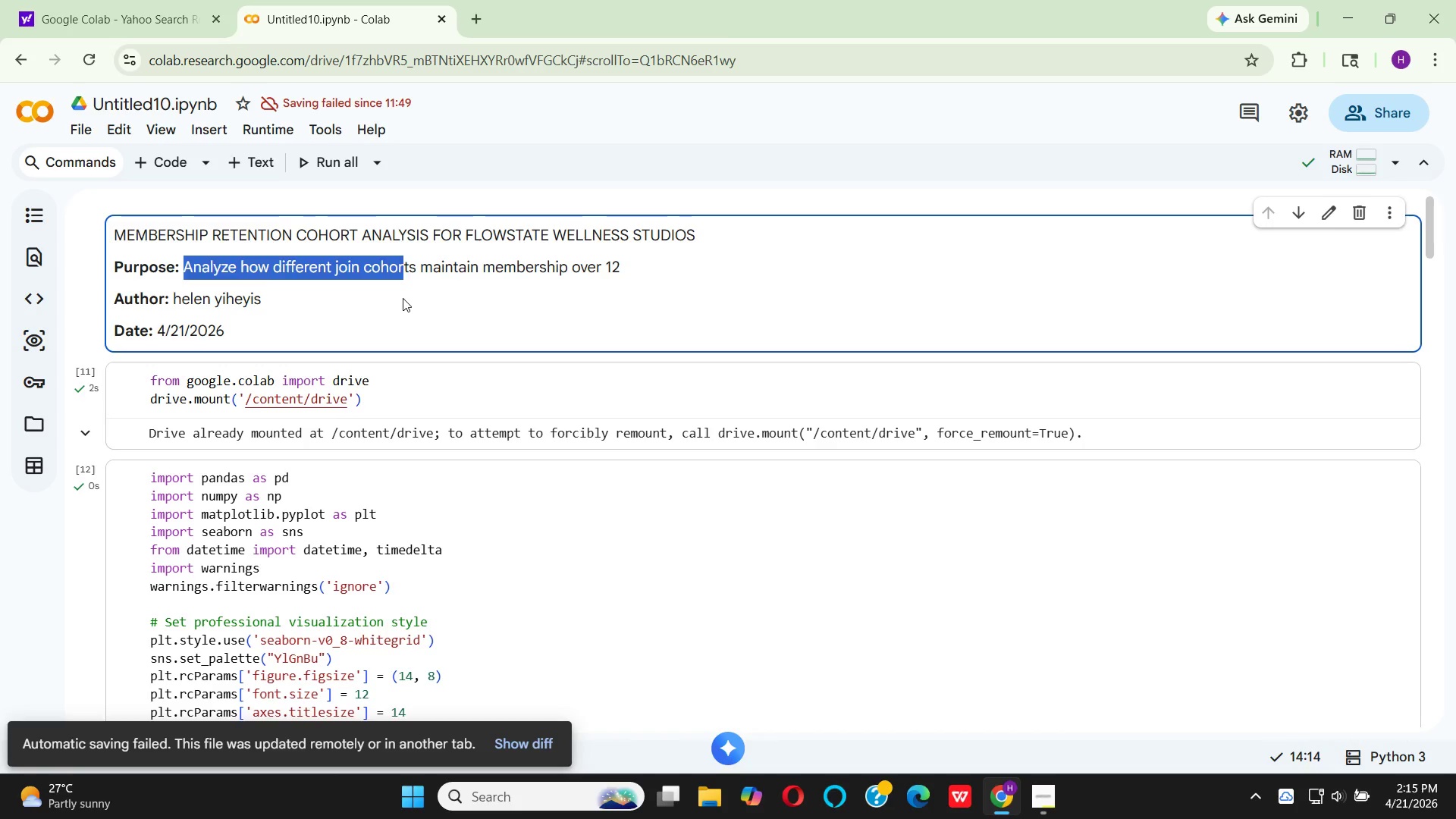 
left_click([403, 298])
 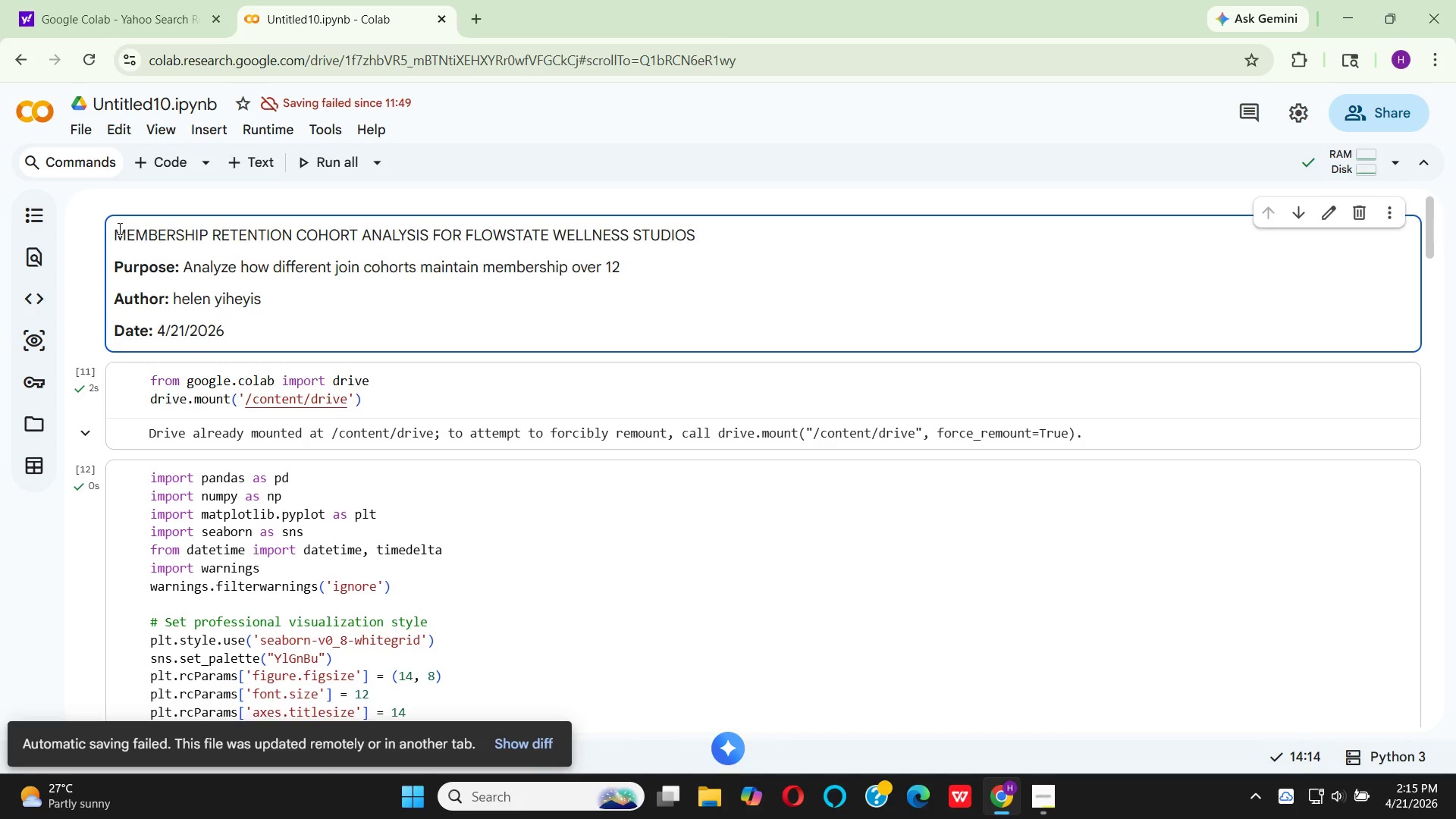 
left_click_drag(start_coordinate=[112, 231], to_coordinate=[688, 250])
 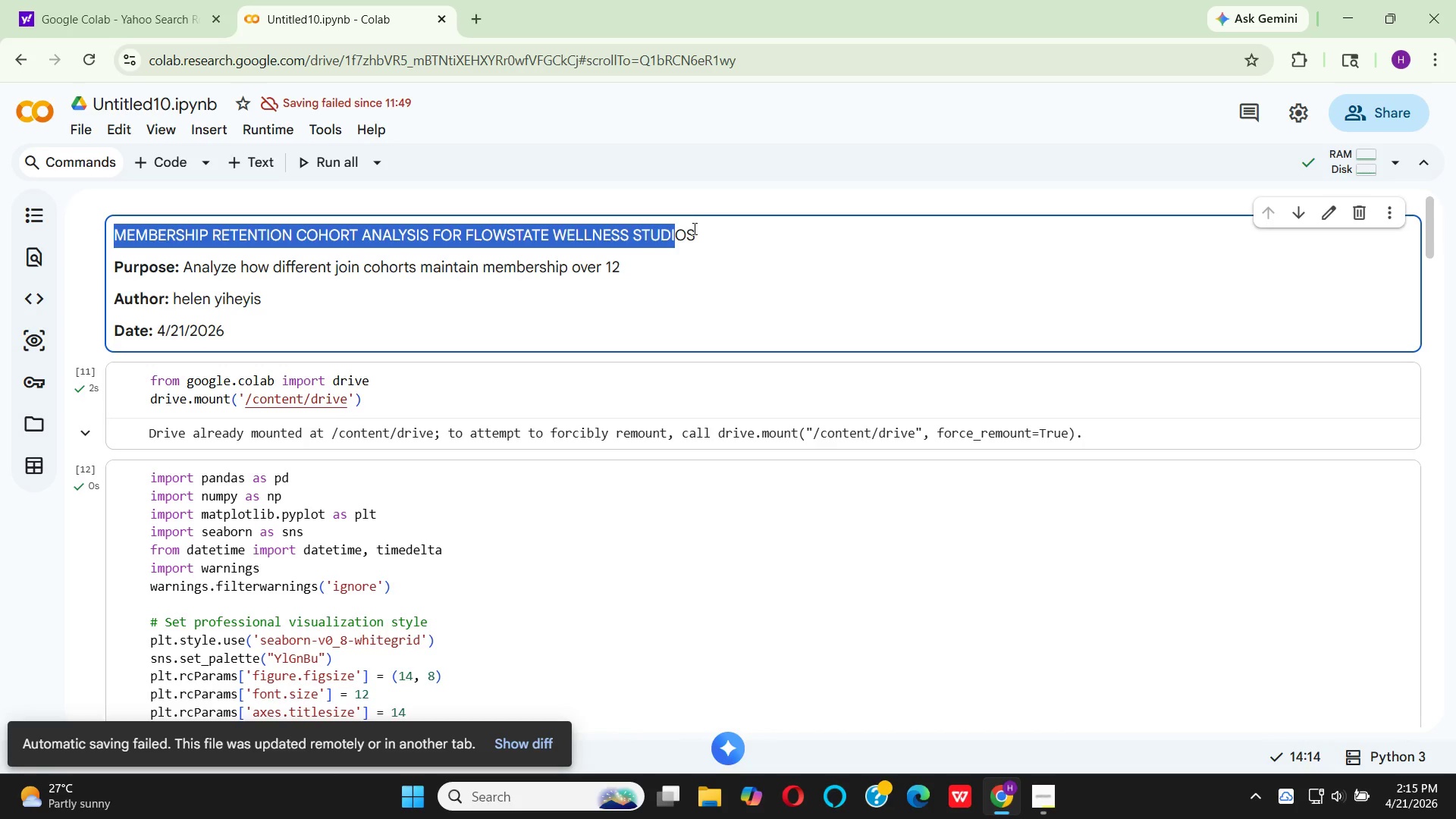 
left_click_drag(start_coordinate=[697, 233], to_coordinate=[112, 237])
 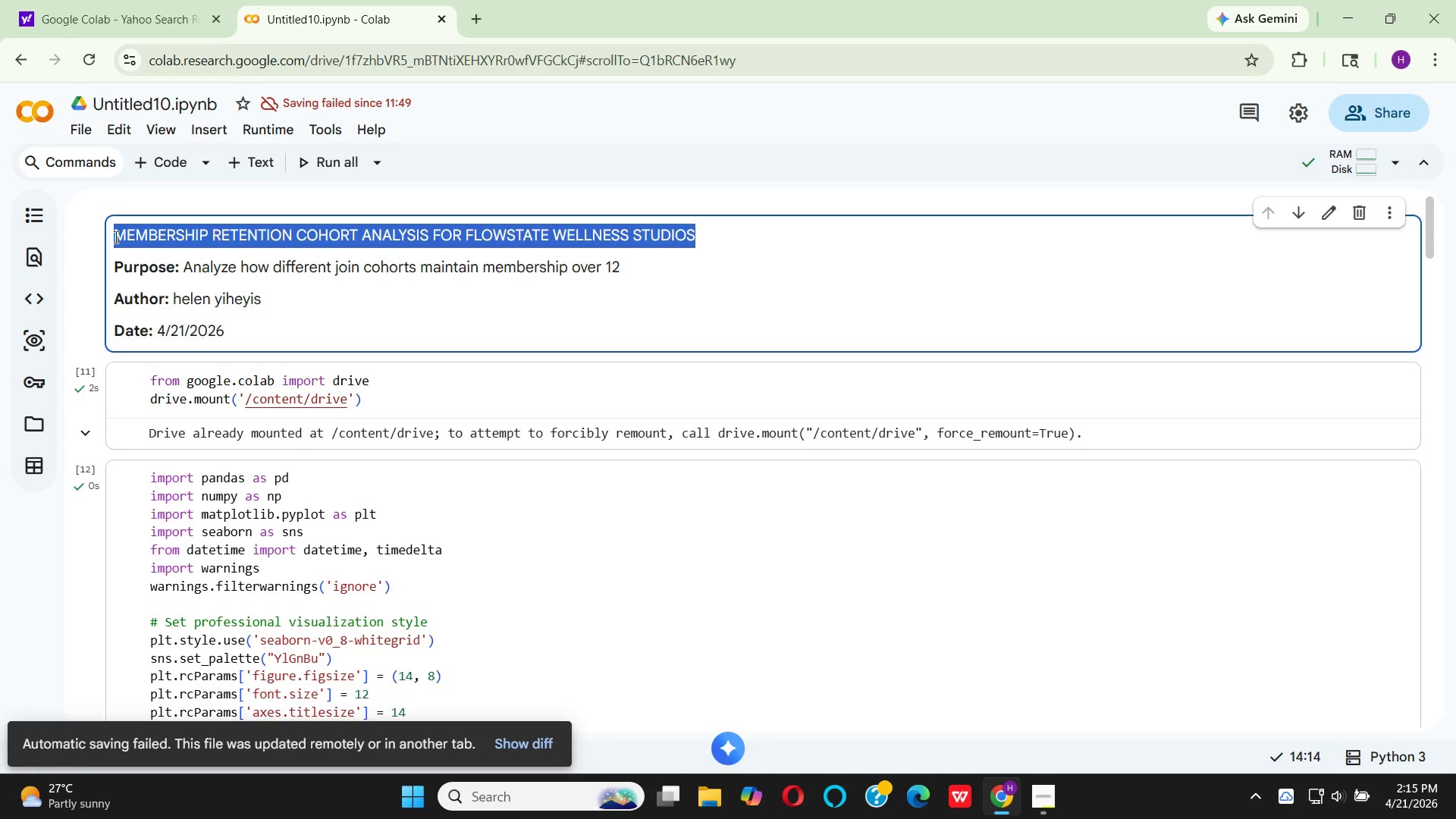 
key(Control+C)
 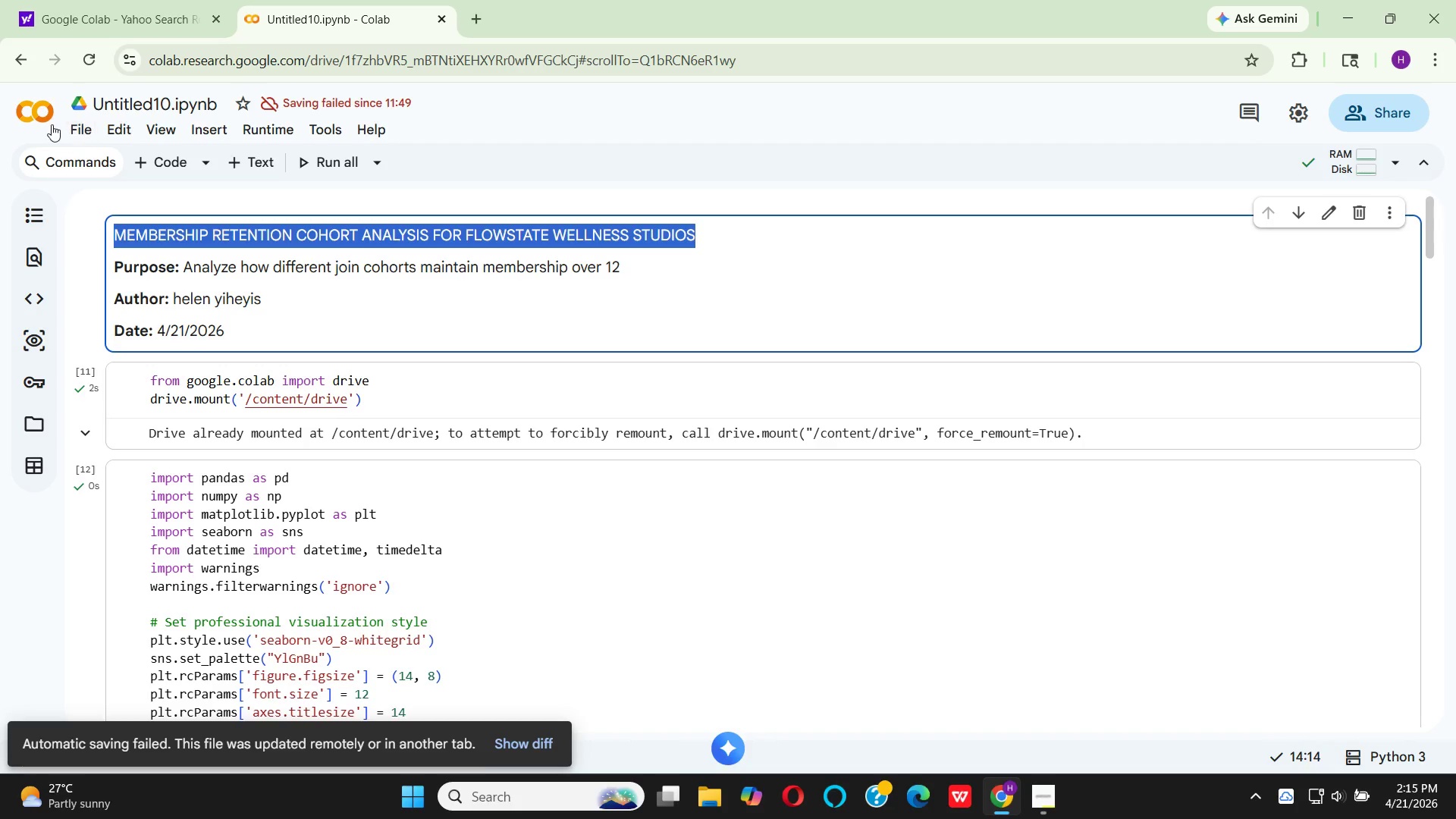 
left_click([91, 132])
 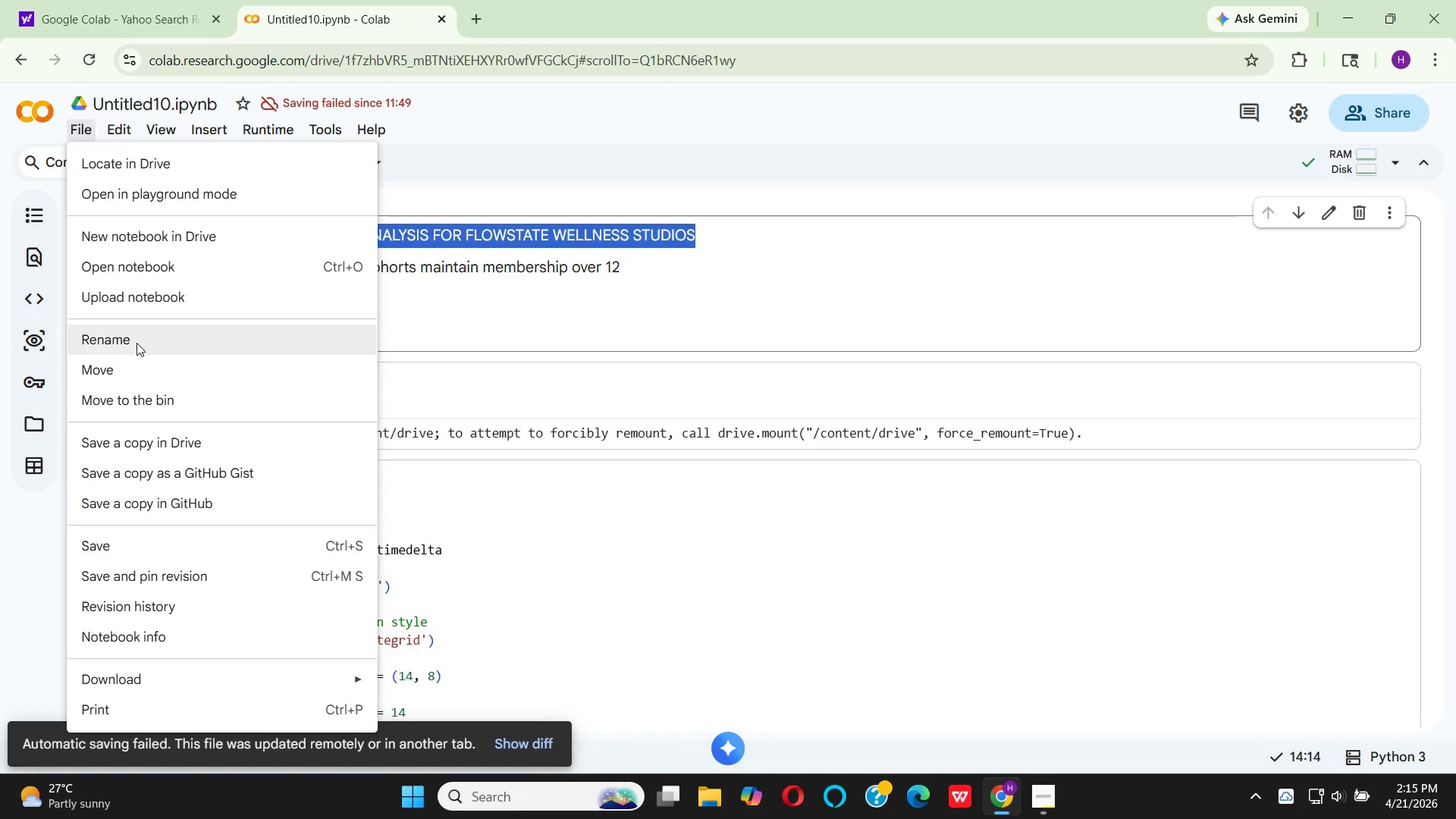 
left_click([136, 341])
 